 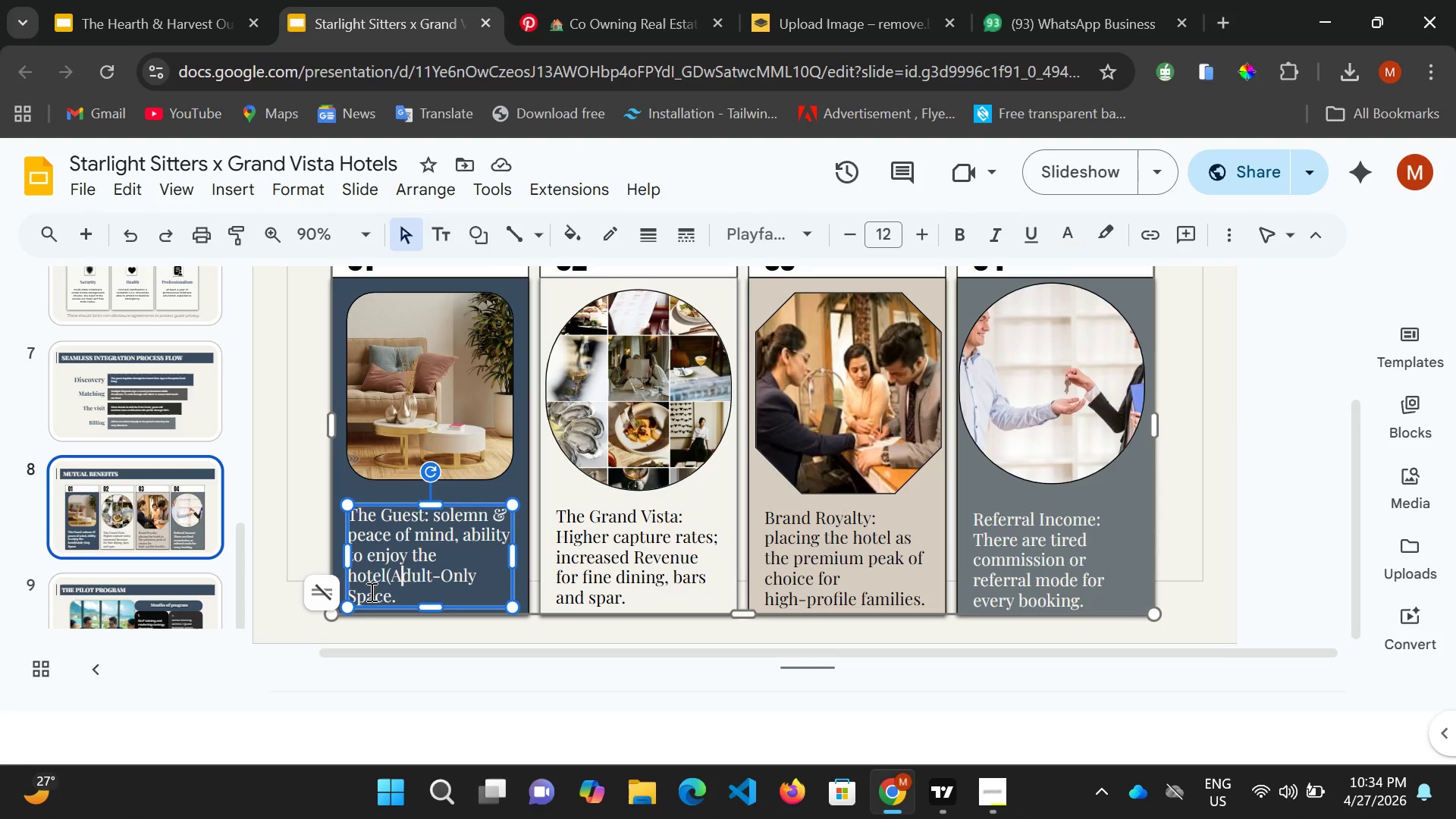 
scroll: coordinate [141, 539], scroll_direction: down, amount: 3.0
 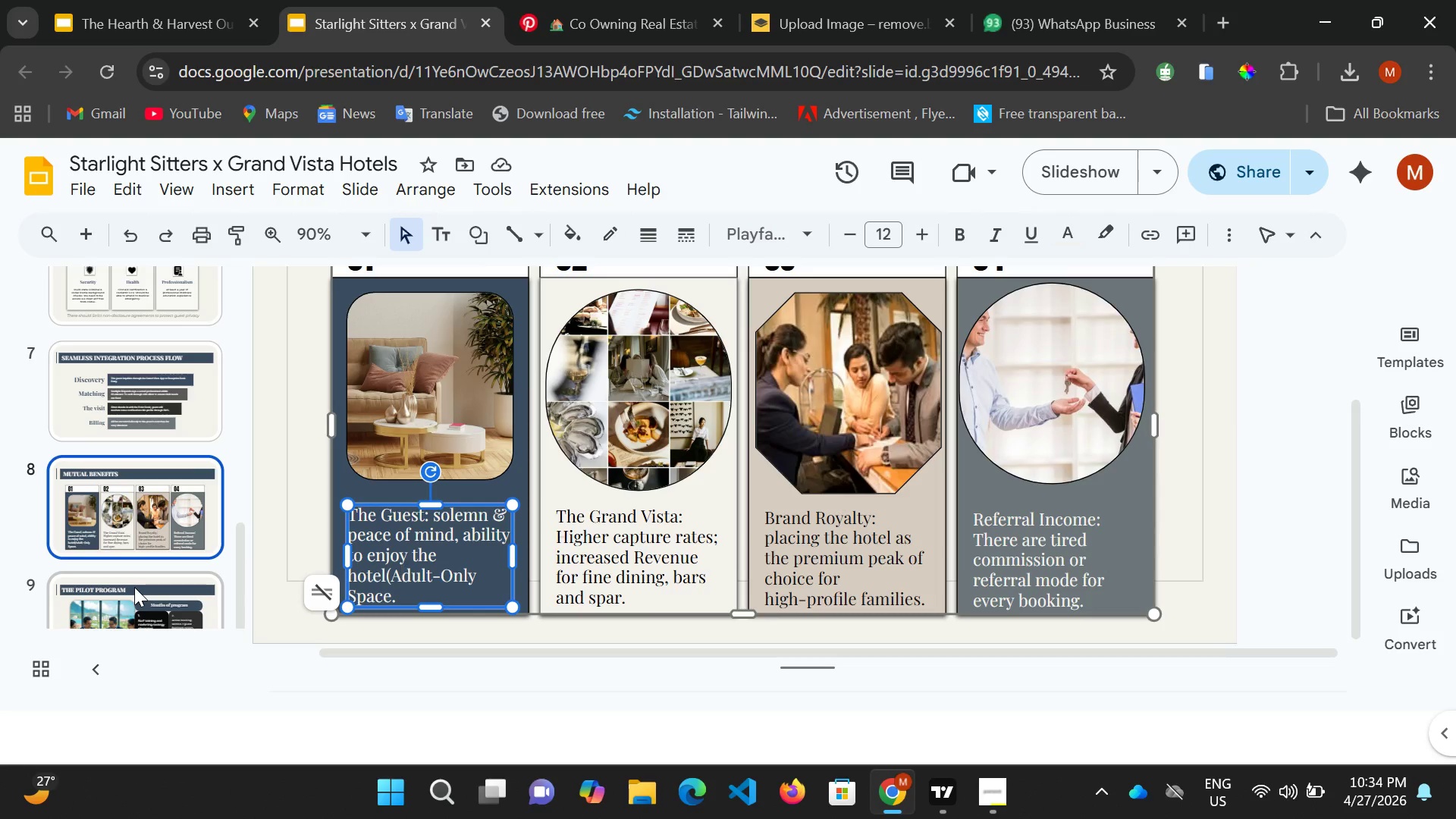 
left_click([134, 587])
 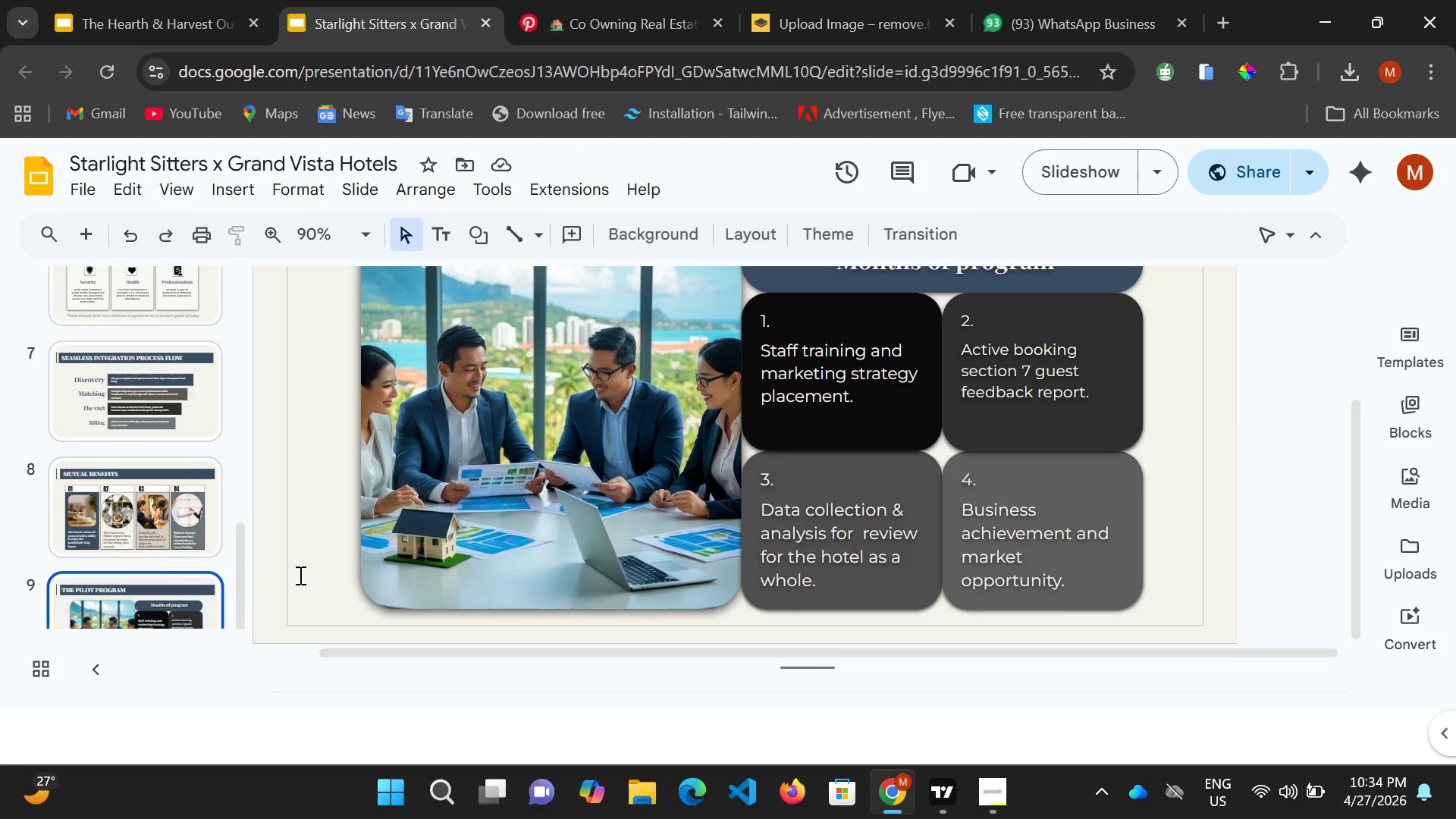 
scroll: coordinate [301, 572], scroll_direction: up, amount: 2.0
 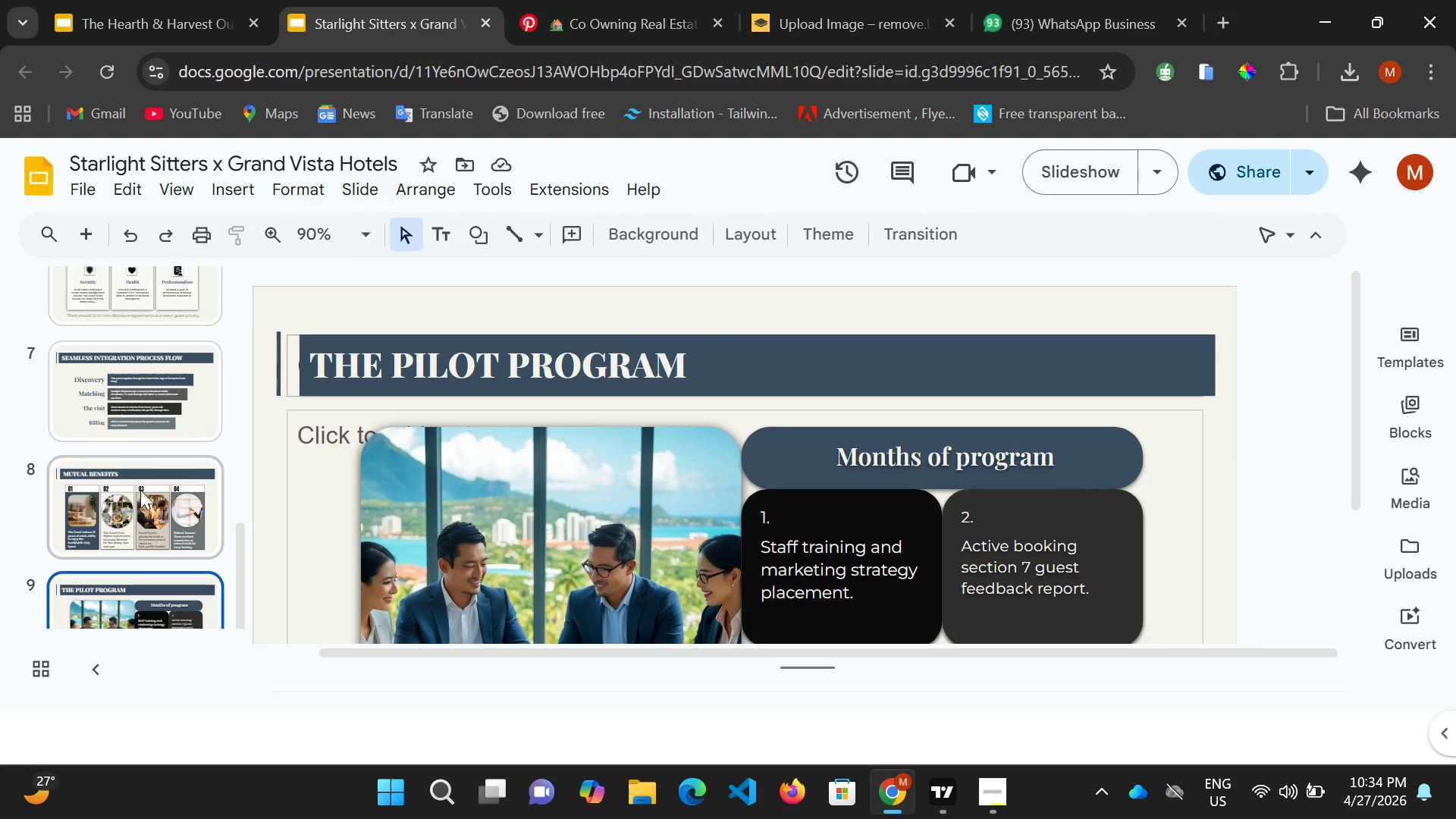 
left_click([128, 507])
 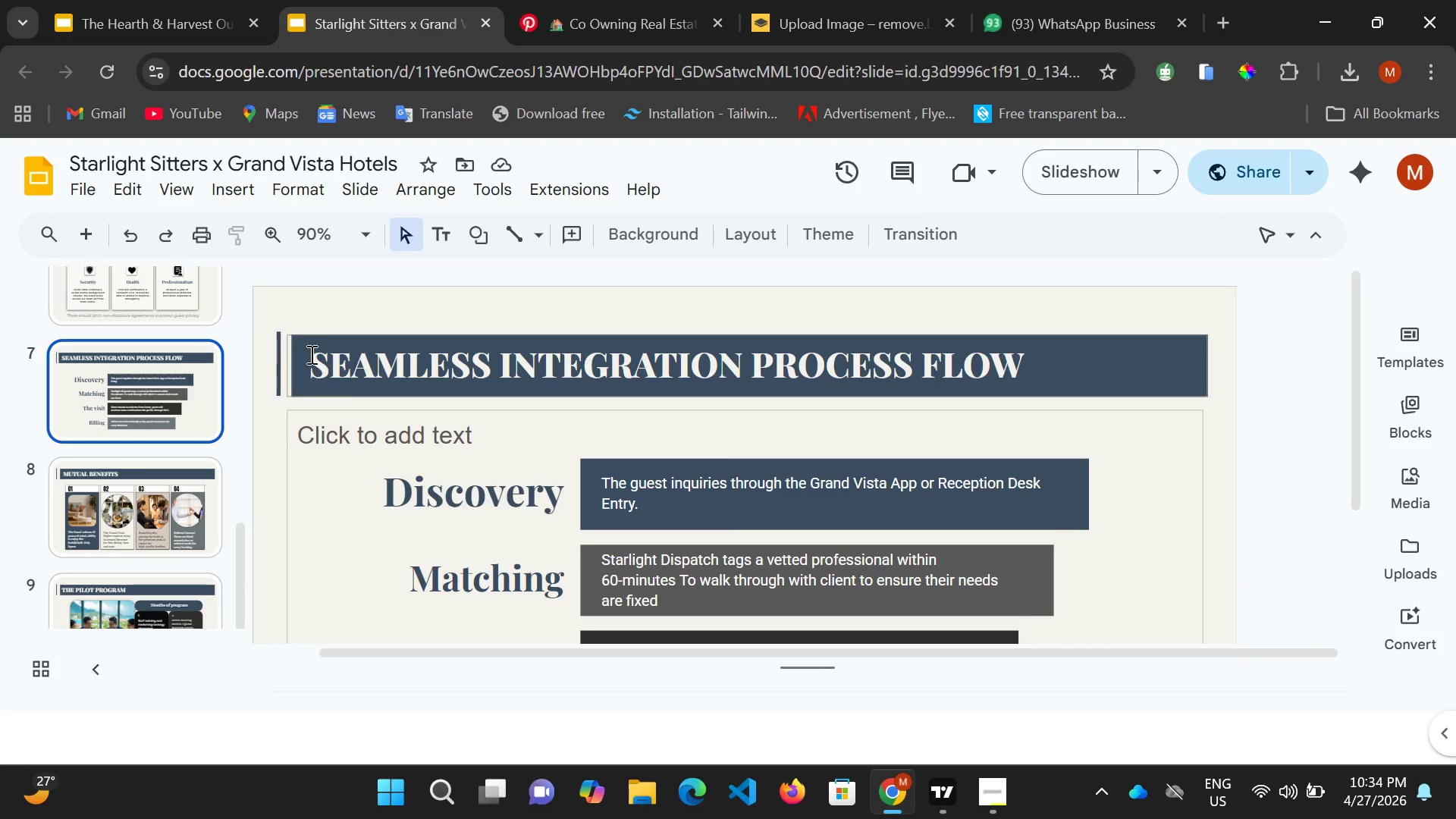 
left_click([309, 341])
 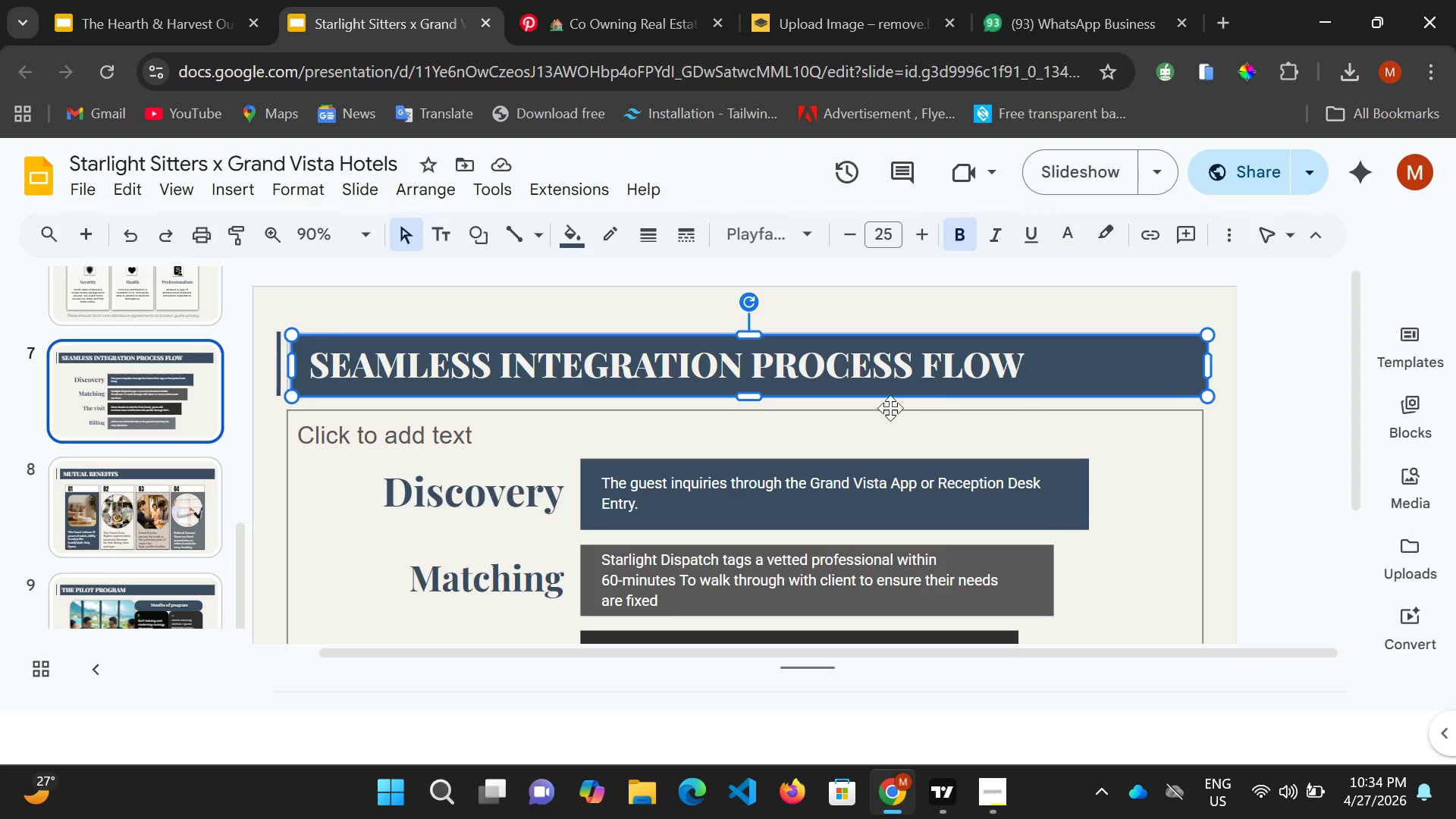 
wait(6.09)
 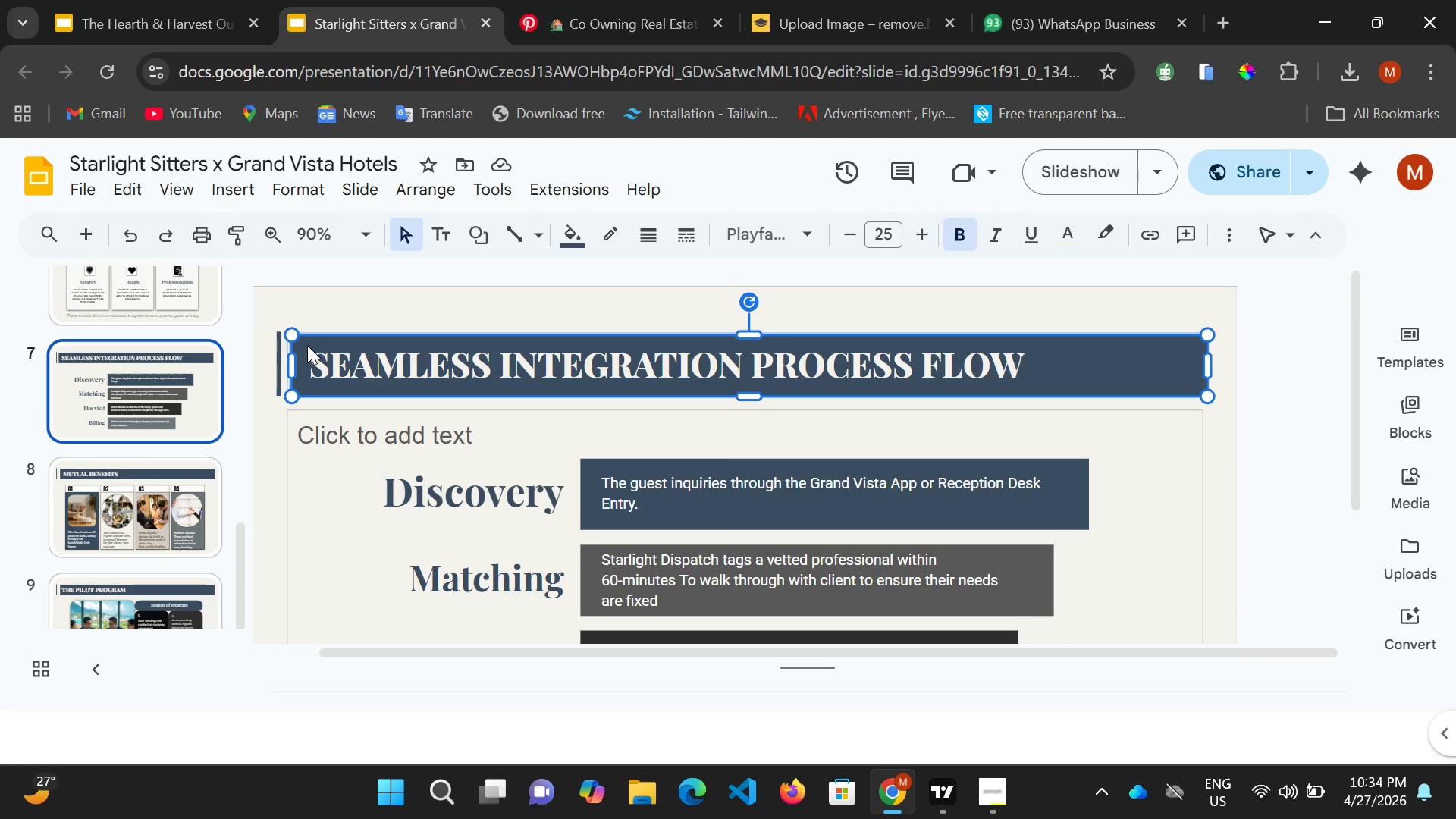 
scroll: coordinate [438, 604], scroll_direction: down, amount: 12.0
 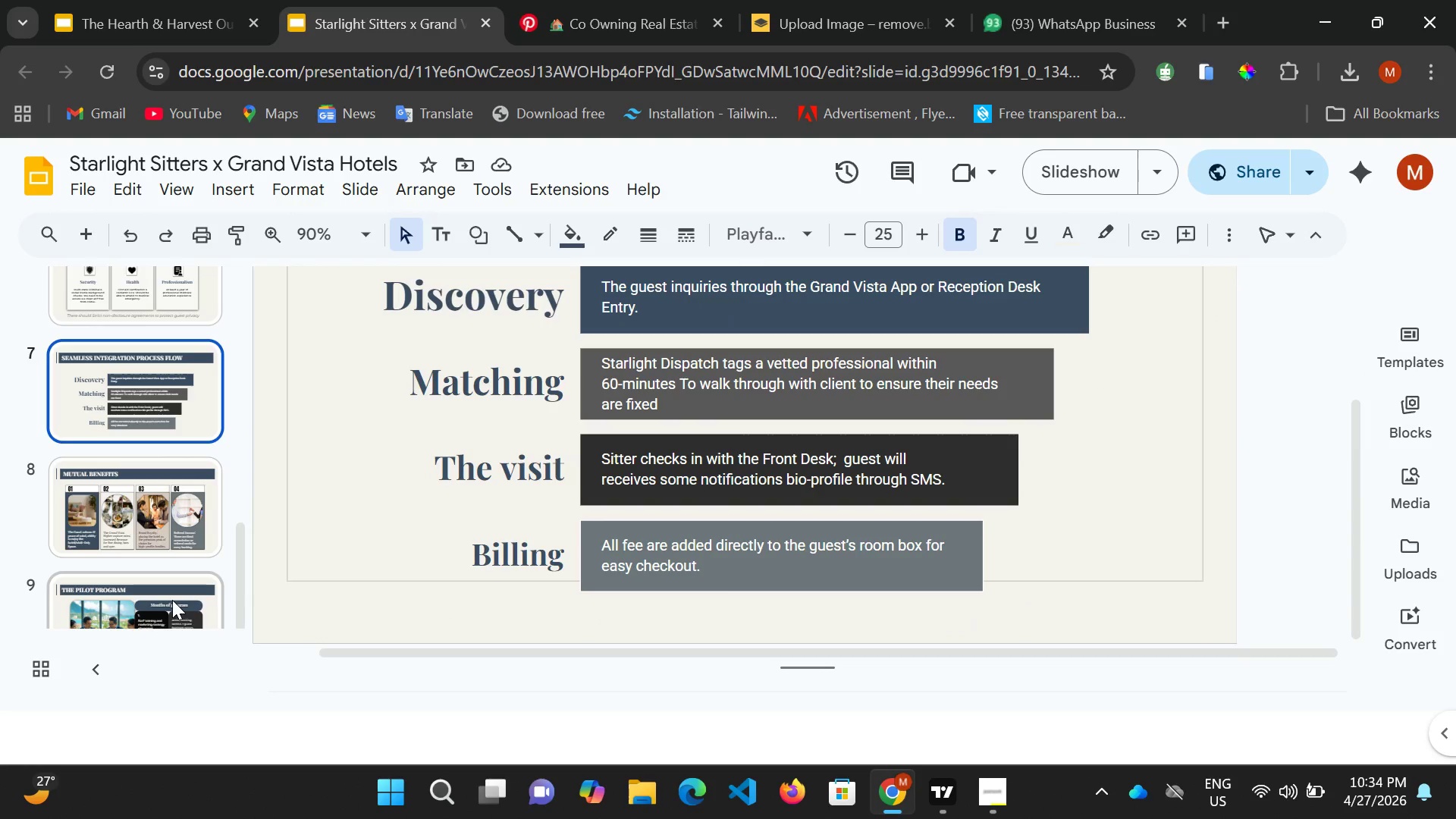 
left_click([172, 600])
 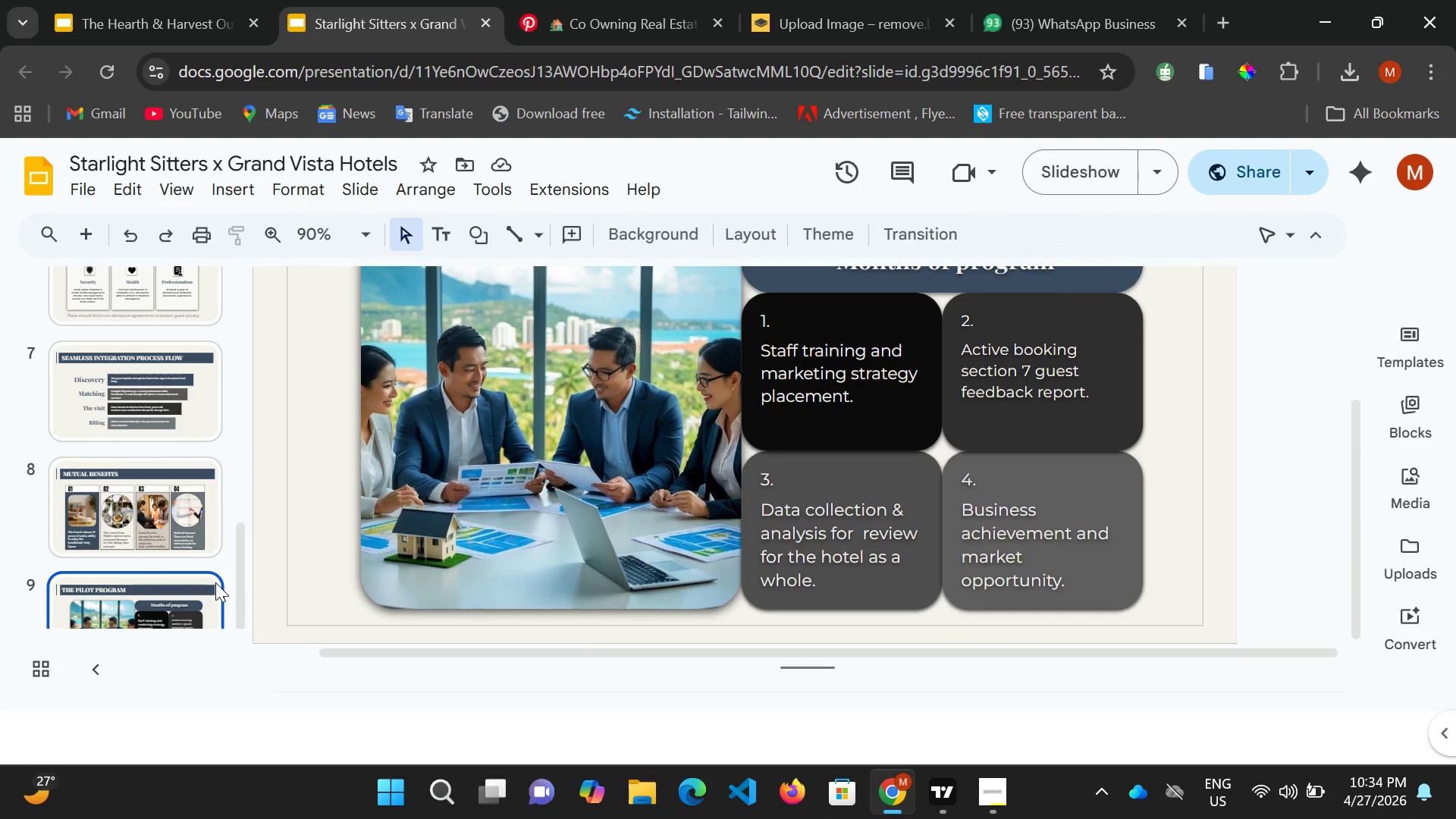 
scroll: coordinate [186, 620], scroll_direction: down, amount: 6.0
 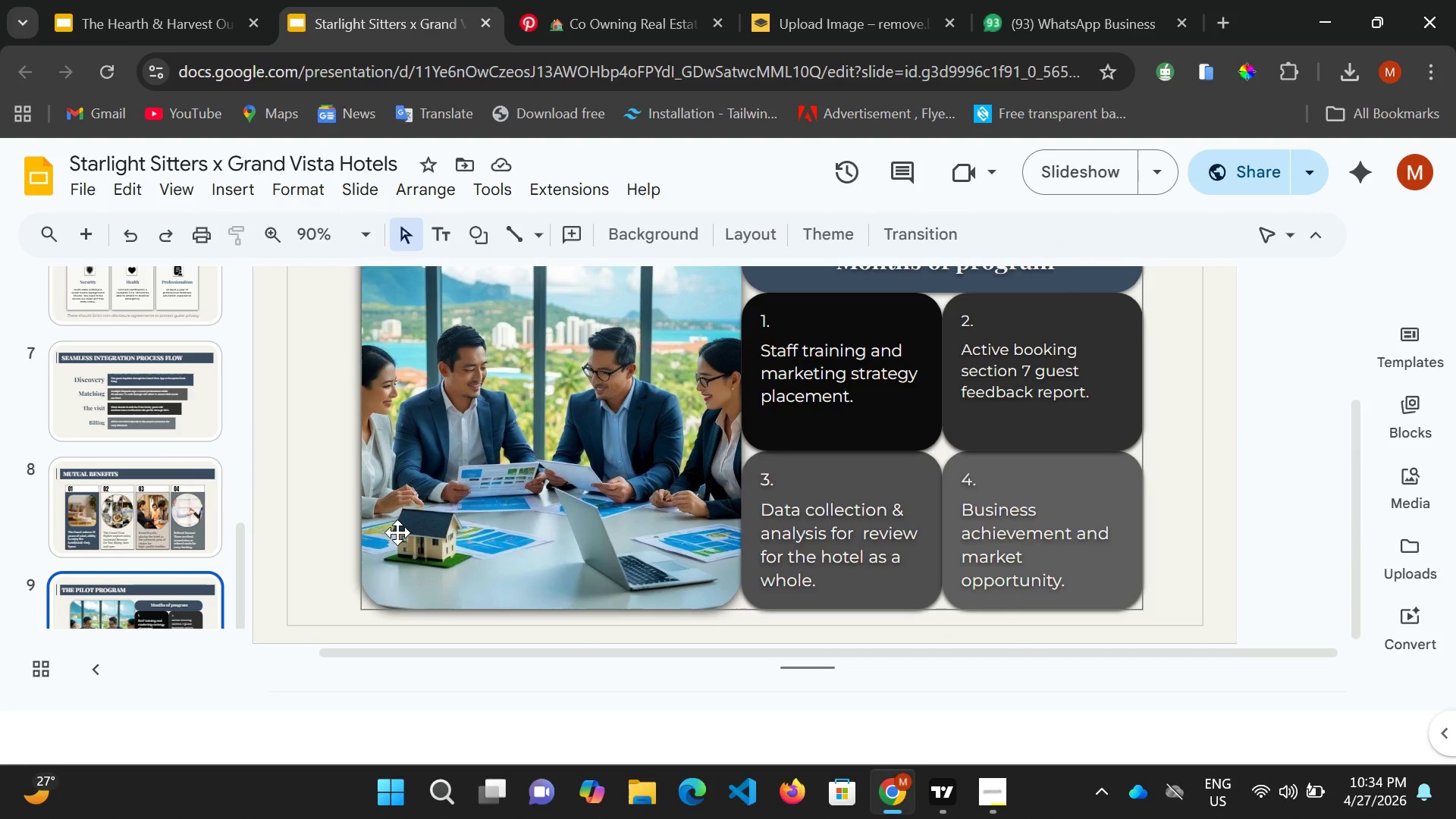 
key(Control+M)
 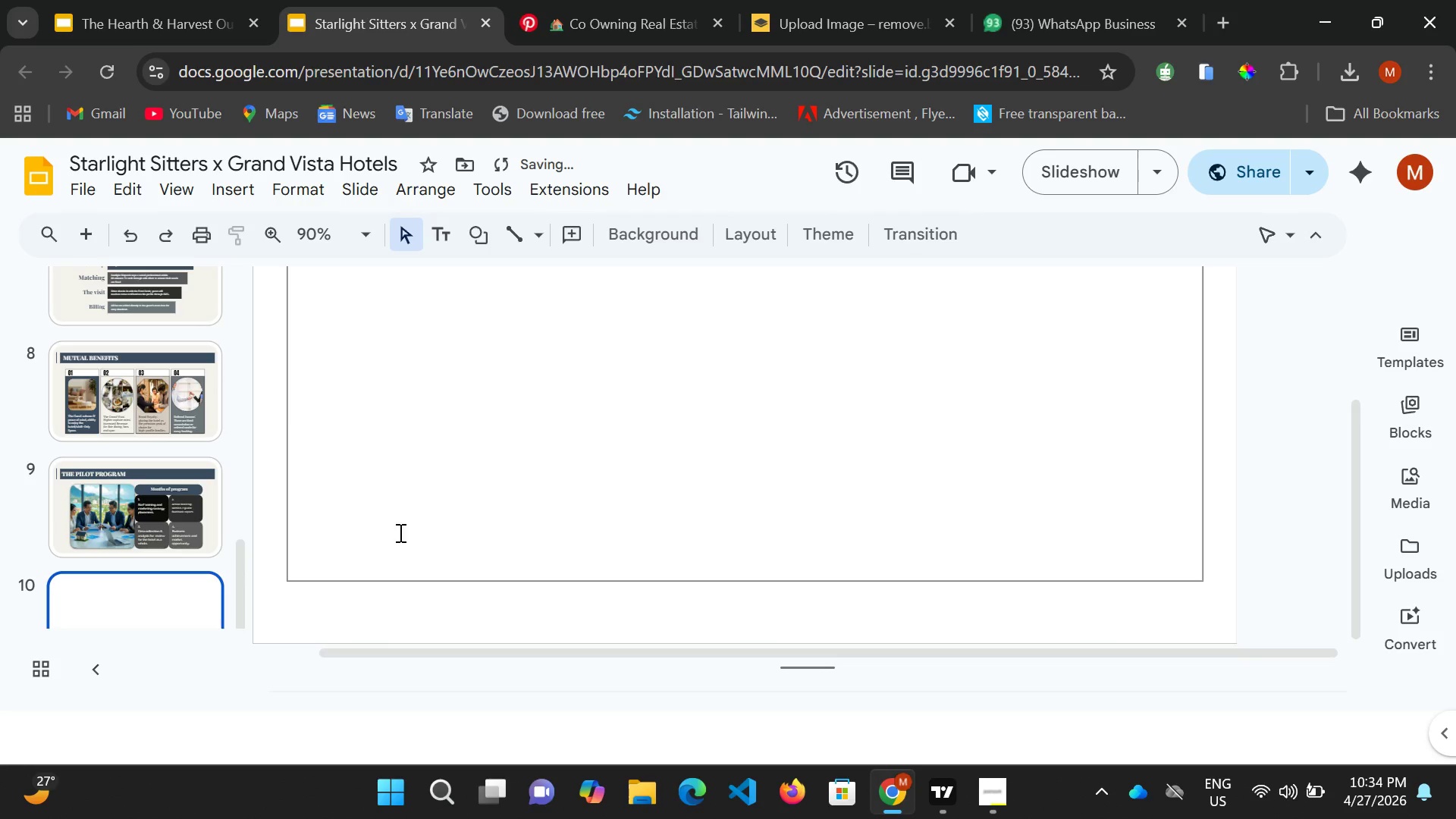 
scroll: coordinate [614, 438], scroll_direction: up, amount: 3.0
 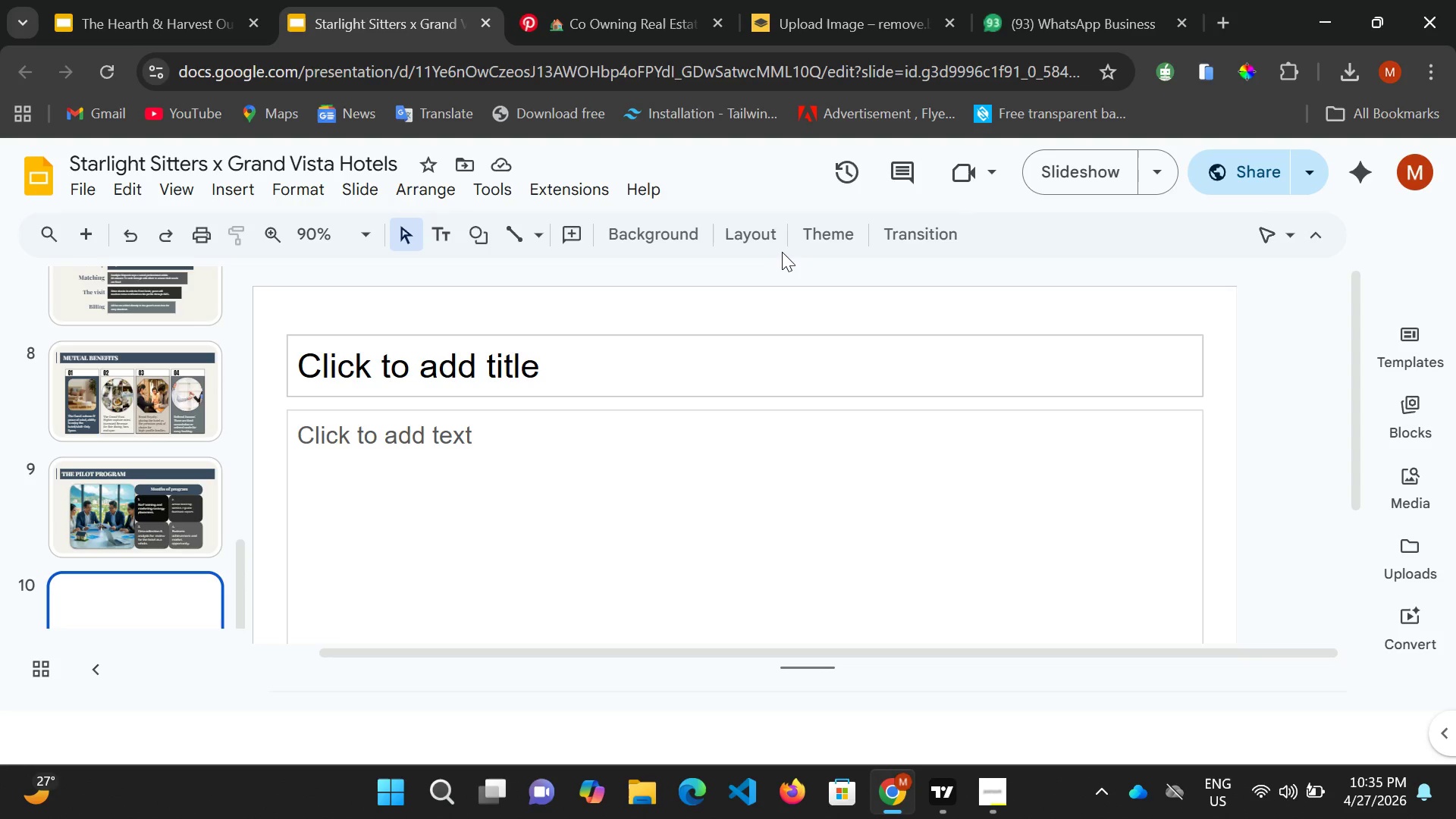 
wait(47.16)
 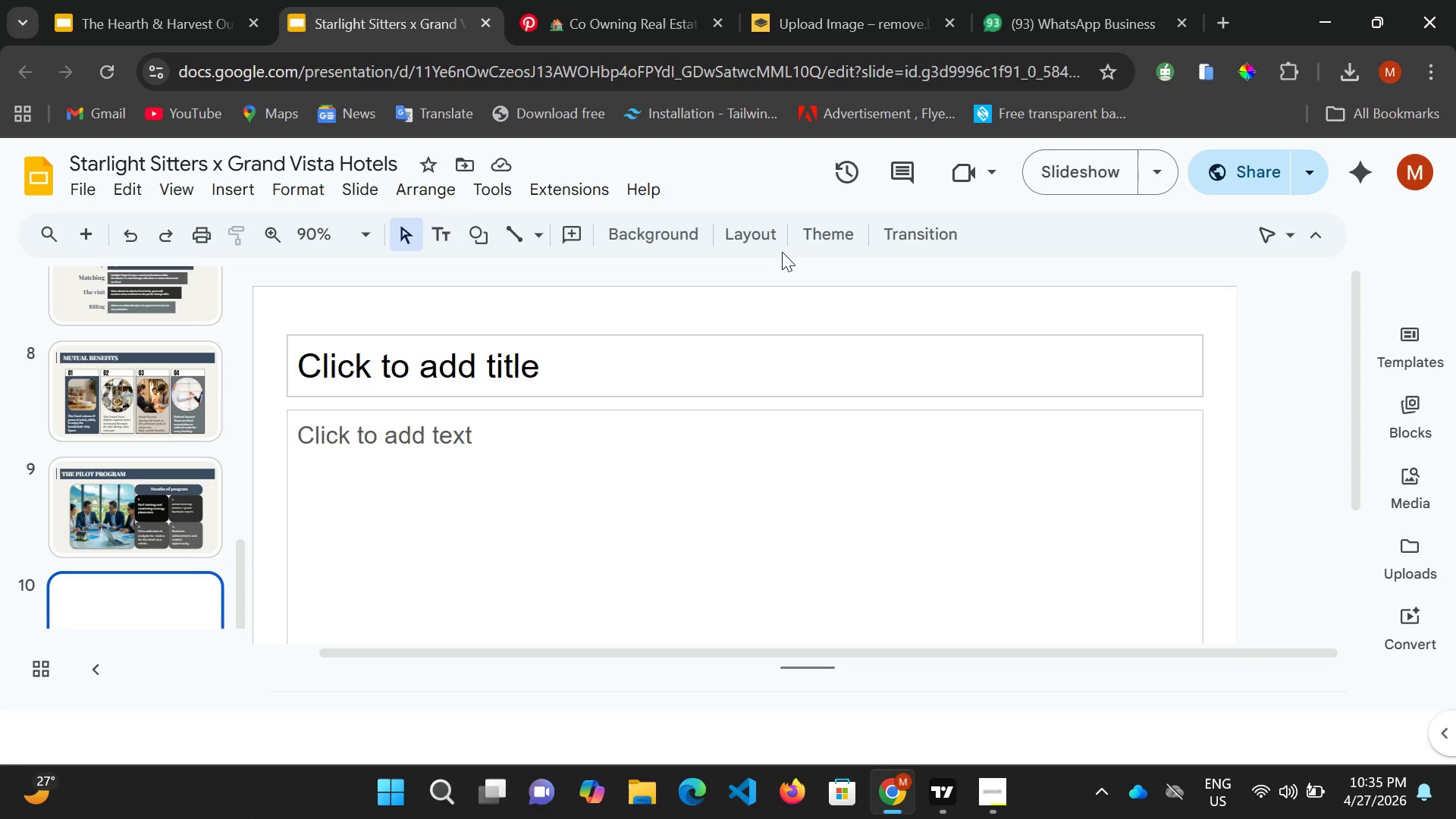 
scroll: coordinate [550, 400], scroll_direction: down, amount: 2.0
 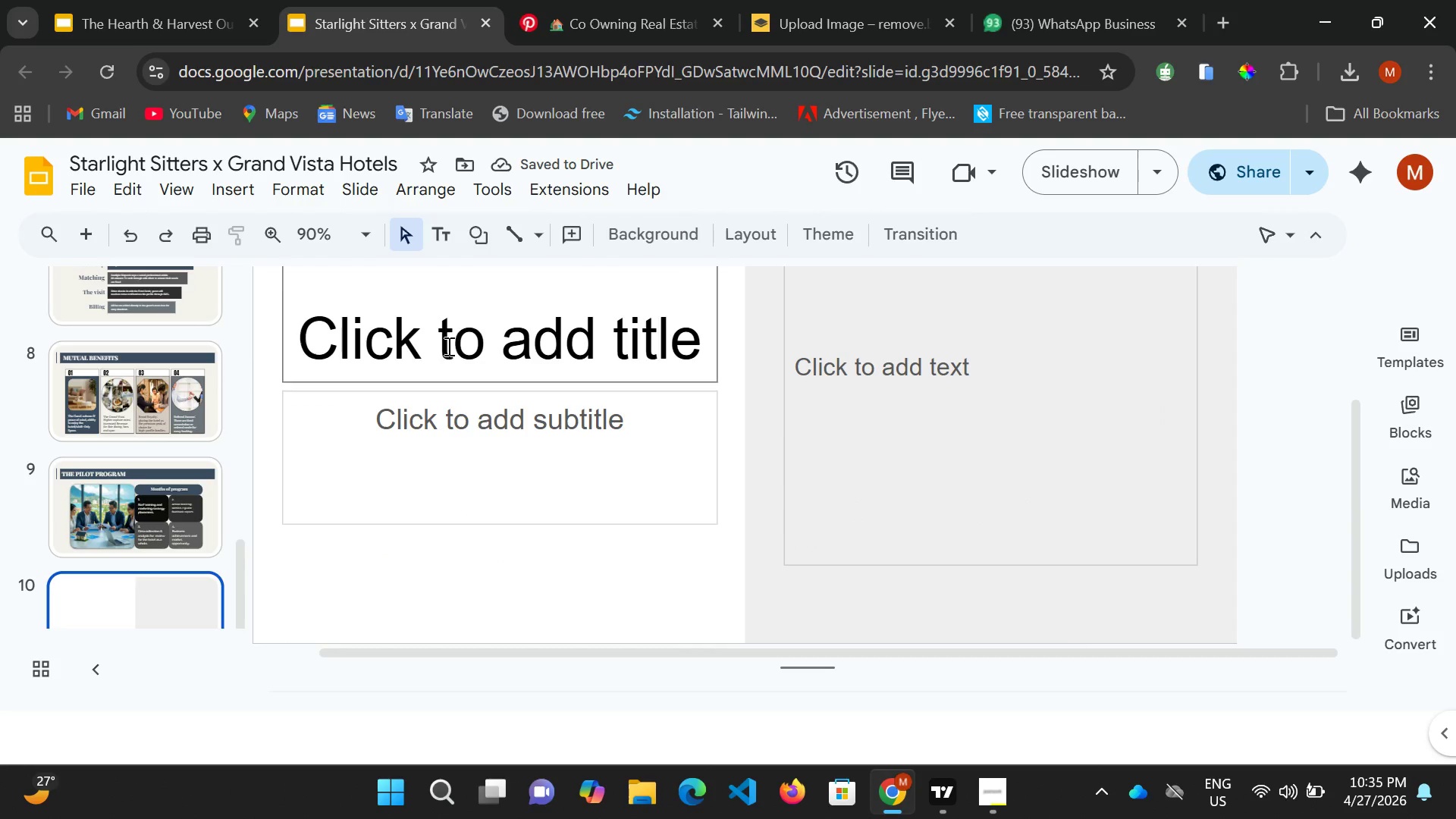 
left_click([447, 337])
 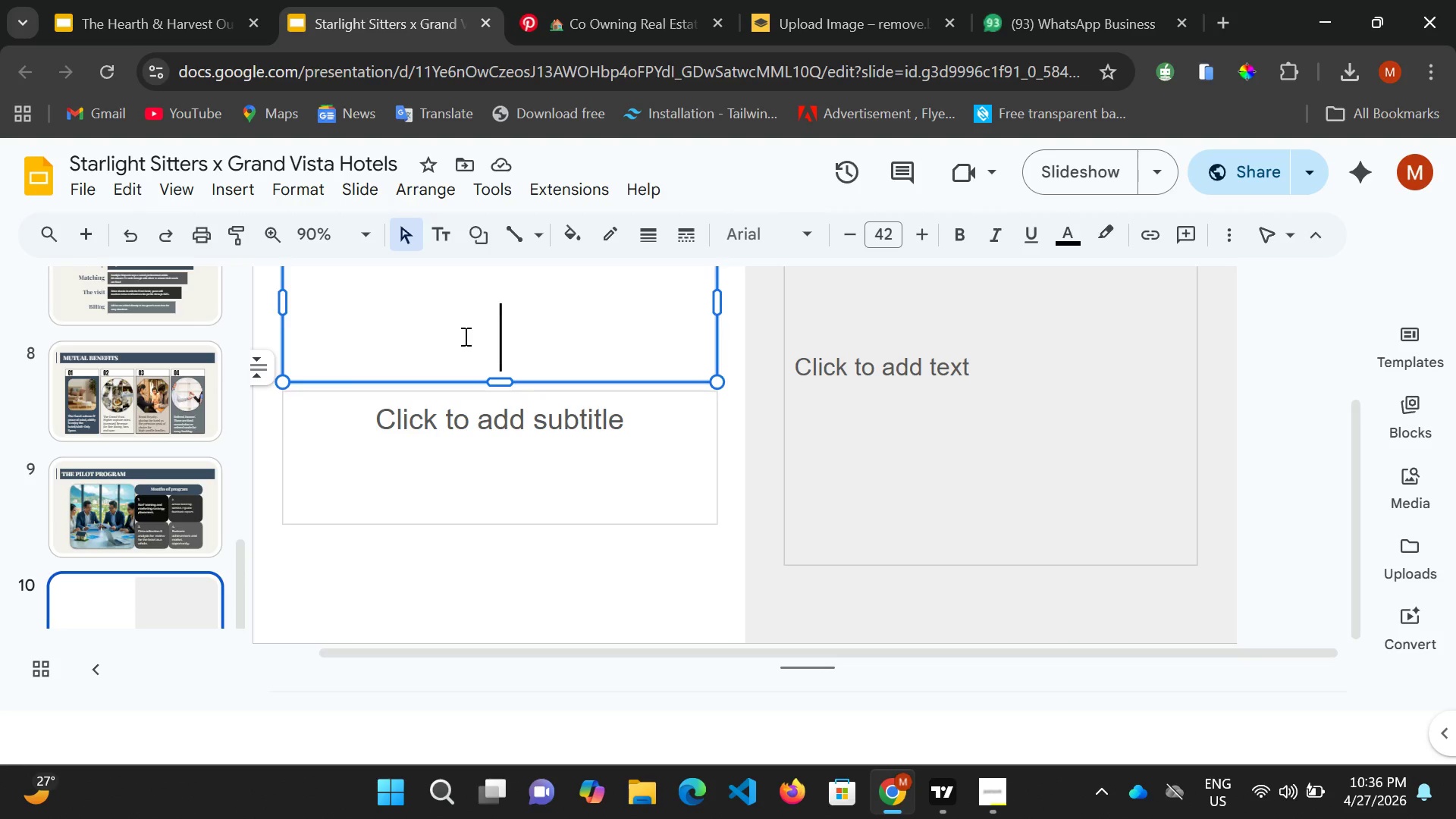 
wait(42.03)
 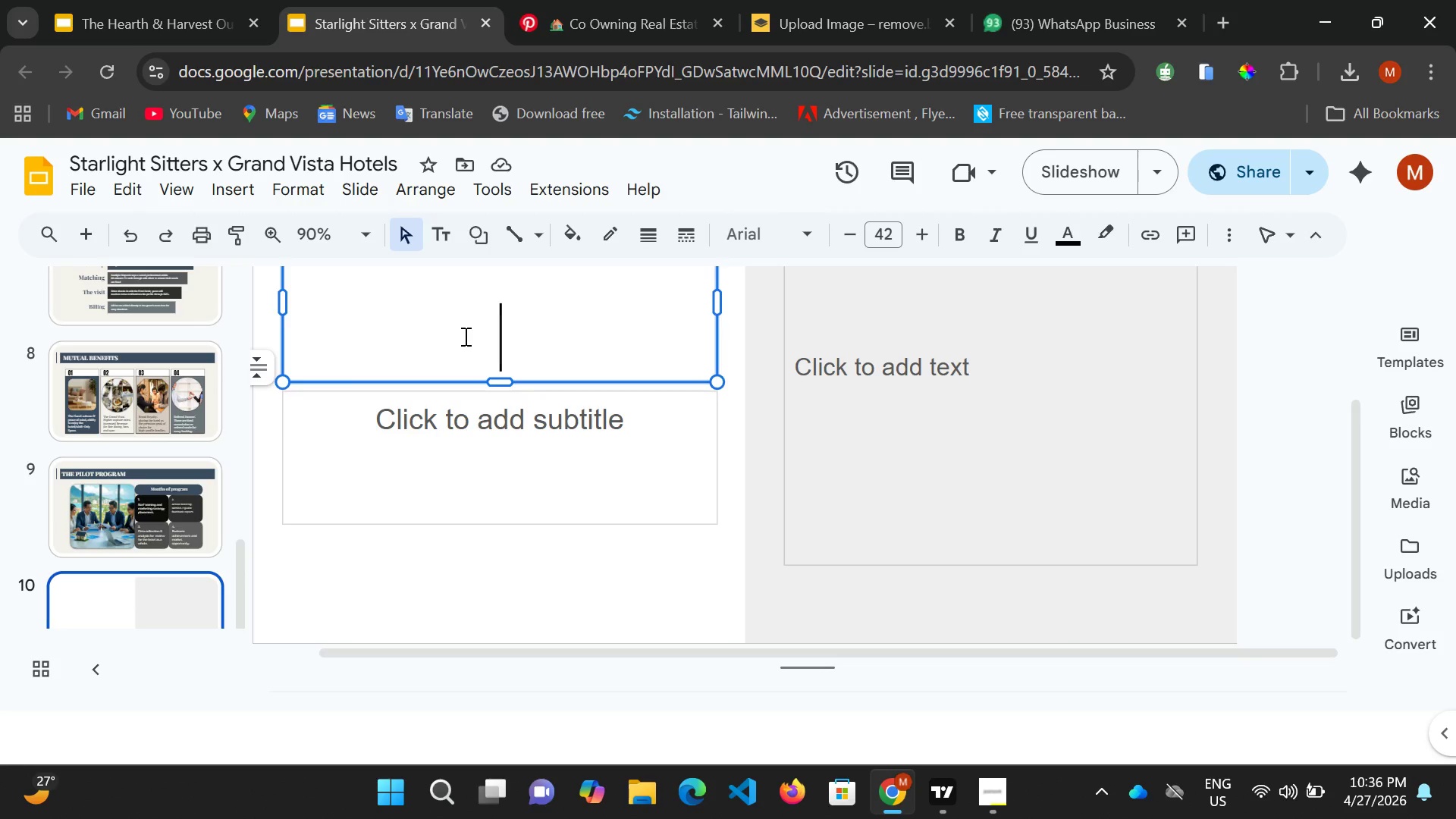 
key(CapsLock)
 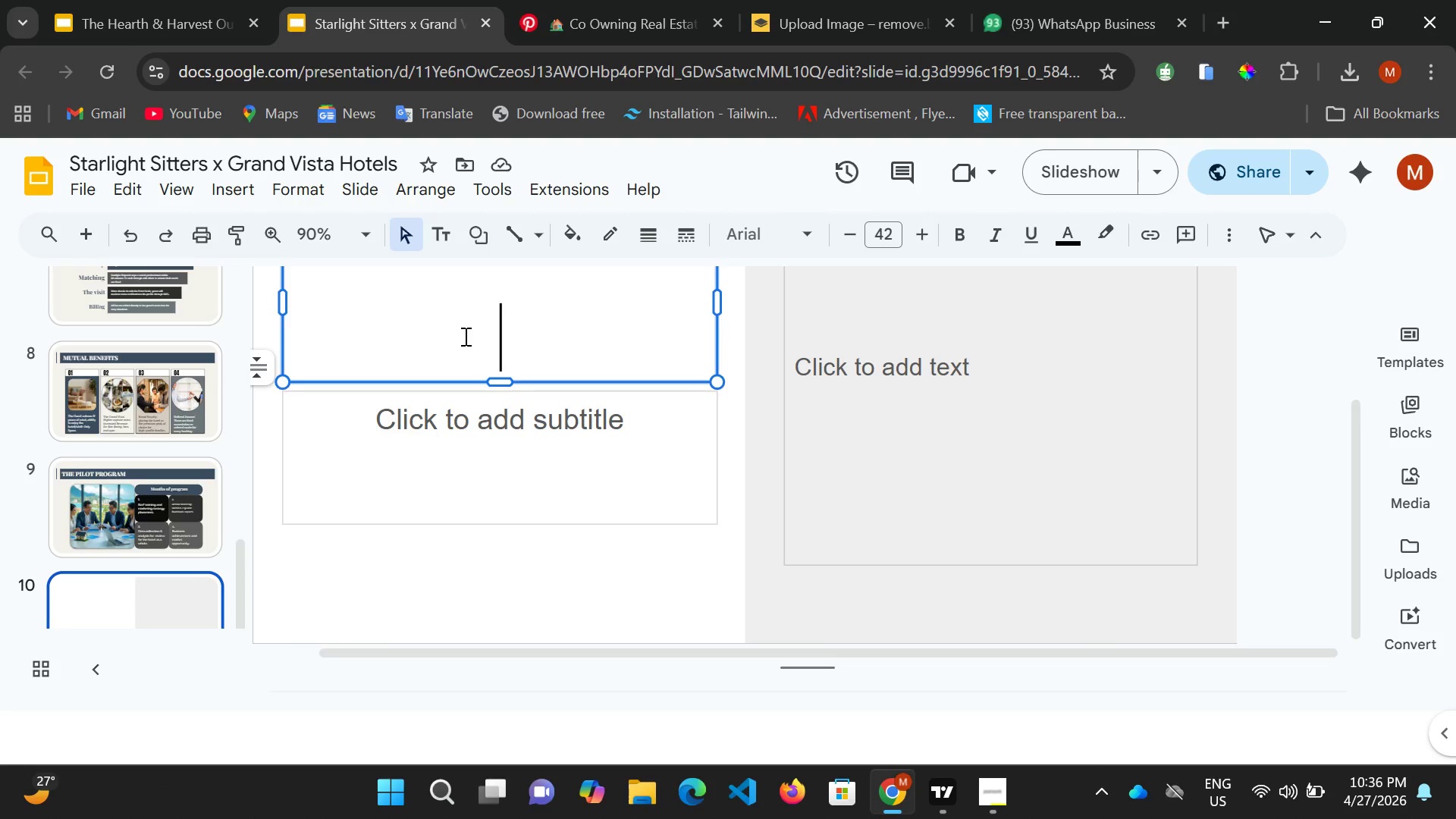 
wait(25.88)
 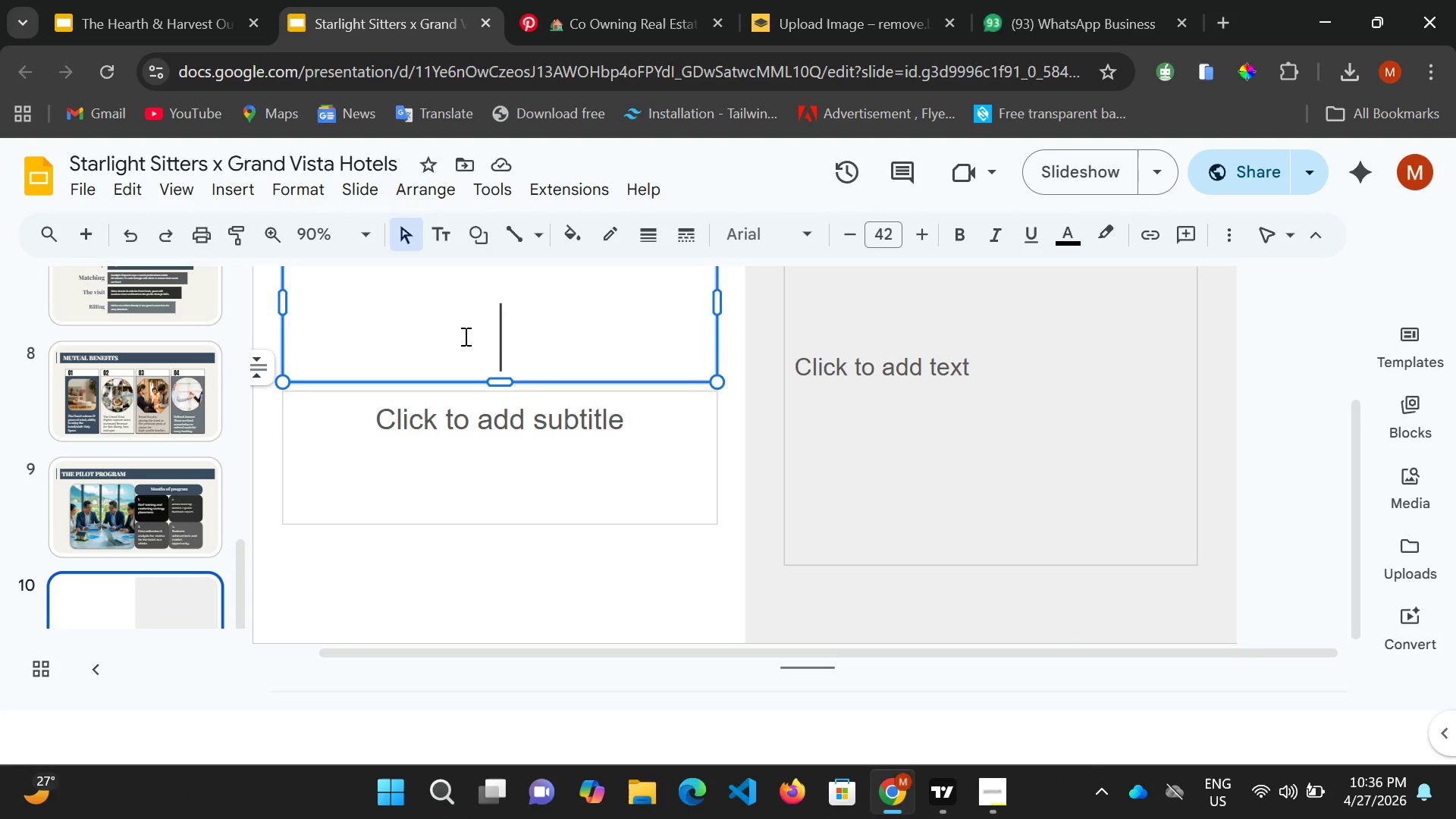 
type(Lte)
key(Backspace)
key(Backspace)
key(Backspace)
type(lets)
key(Backspace)
type('s redif)
key(Backspace)
key(Backspace)
type(efine the at)
key(Backspace)
key(Backspace)
type(ta)
key(Backspace)
key(Backspace)
type(standard fa)
key(Backspace)
key(Backspace)
 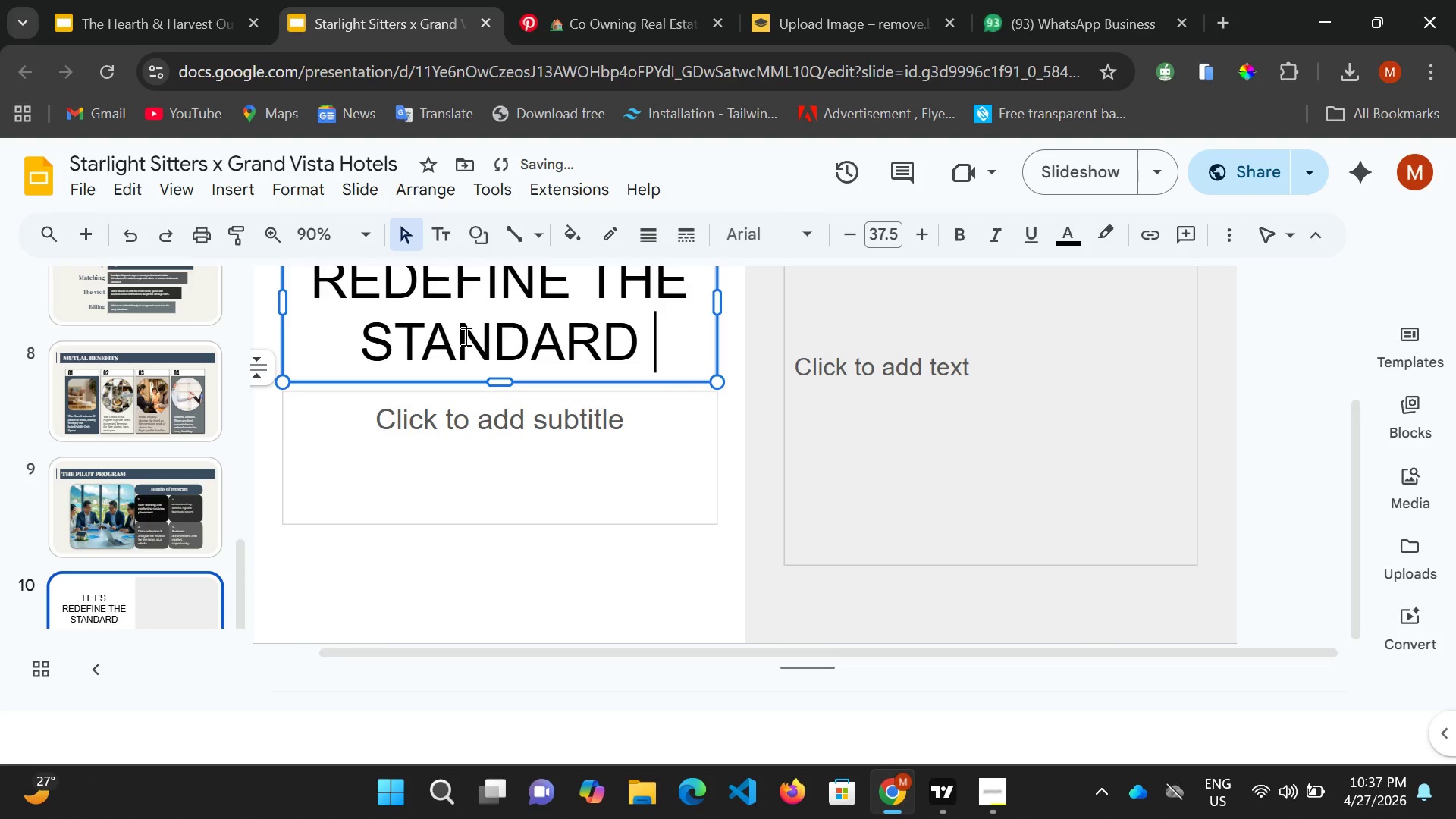 
type(family hopista)
key(Backspace)
key(Backspace)
key(Backspace)
key(Backspace)
key(Backspace)
type(spitality)
 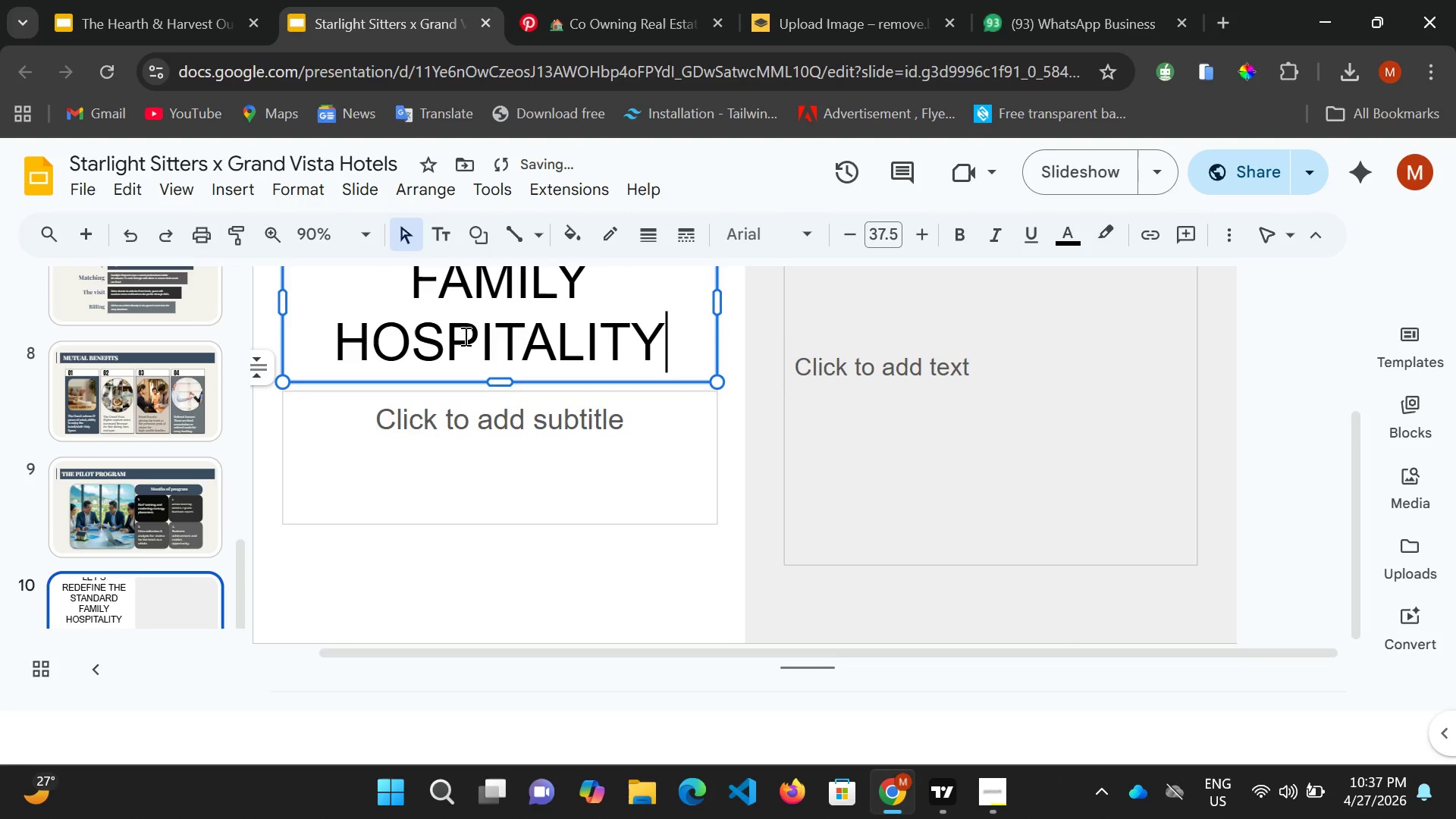 
wait(5.52)
 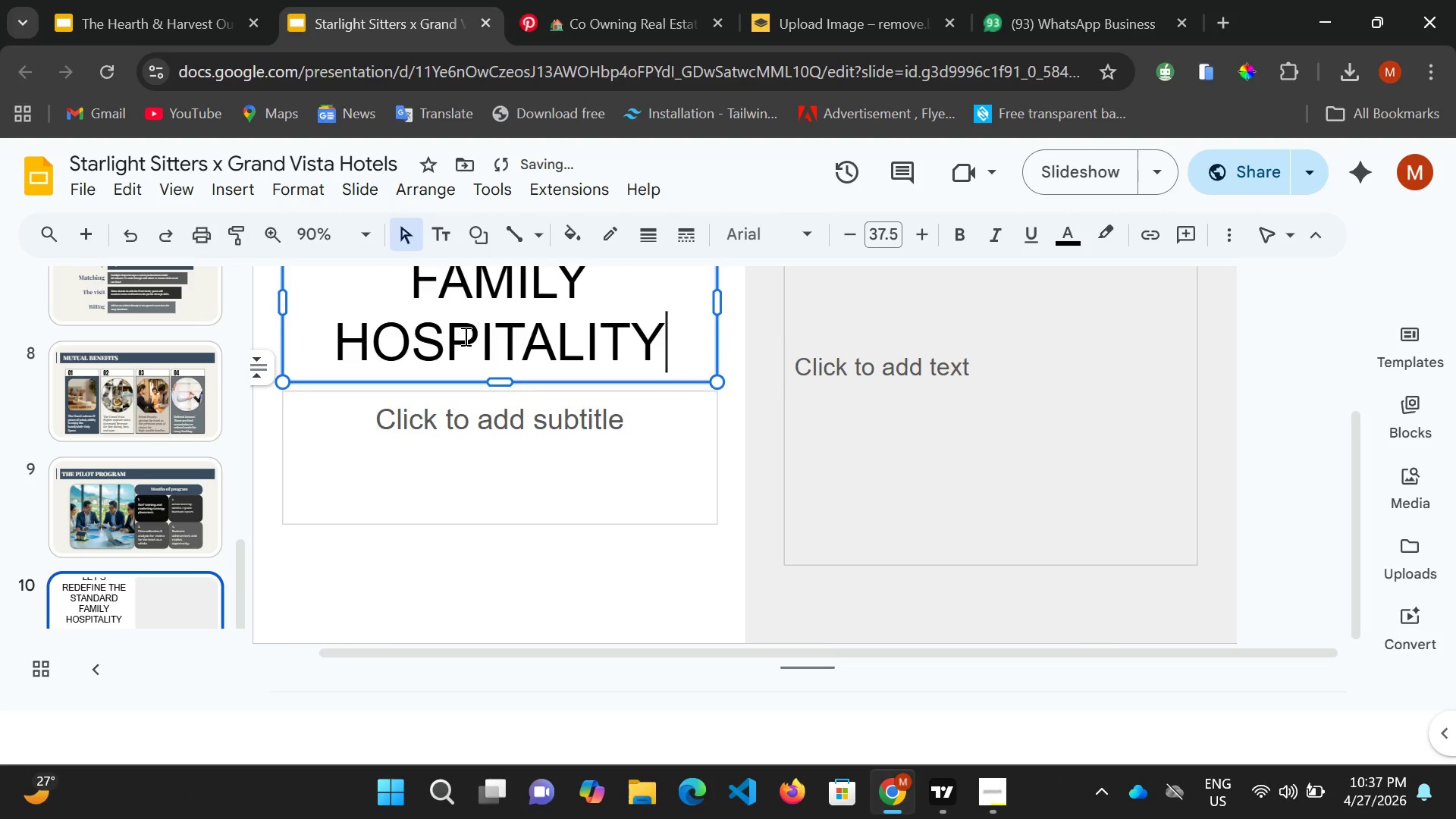 
key(Control+ControlLeft)
 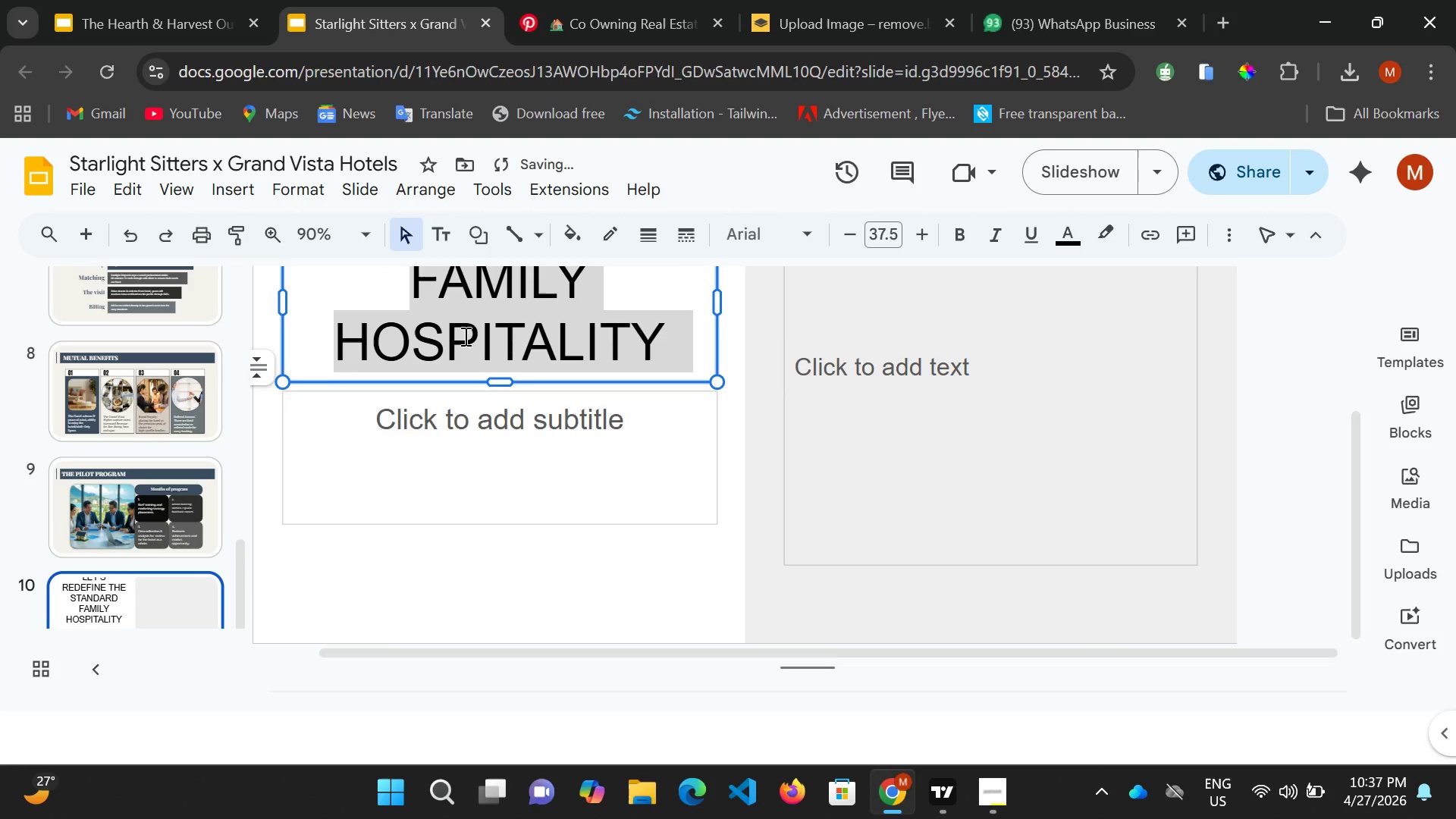 
key(Control+A)
 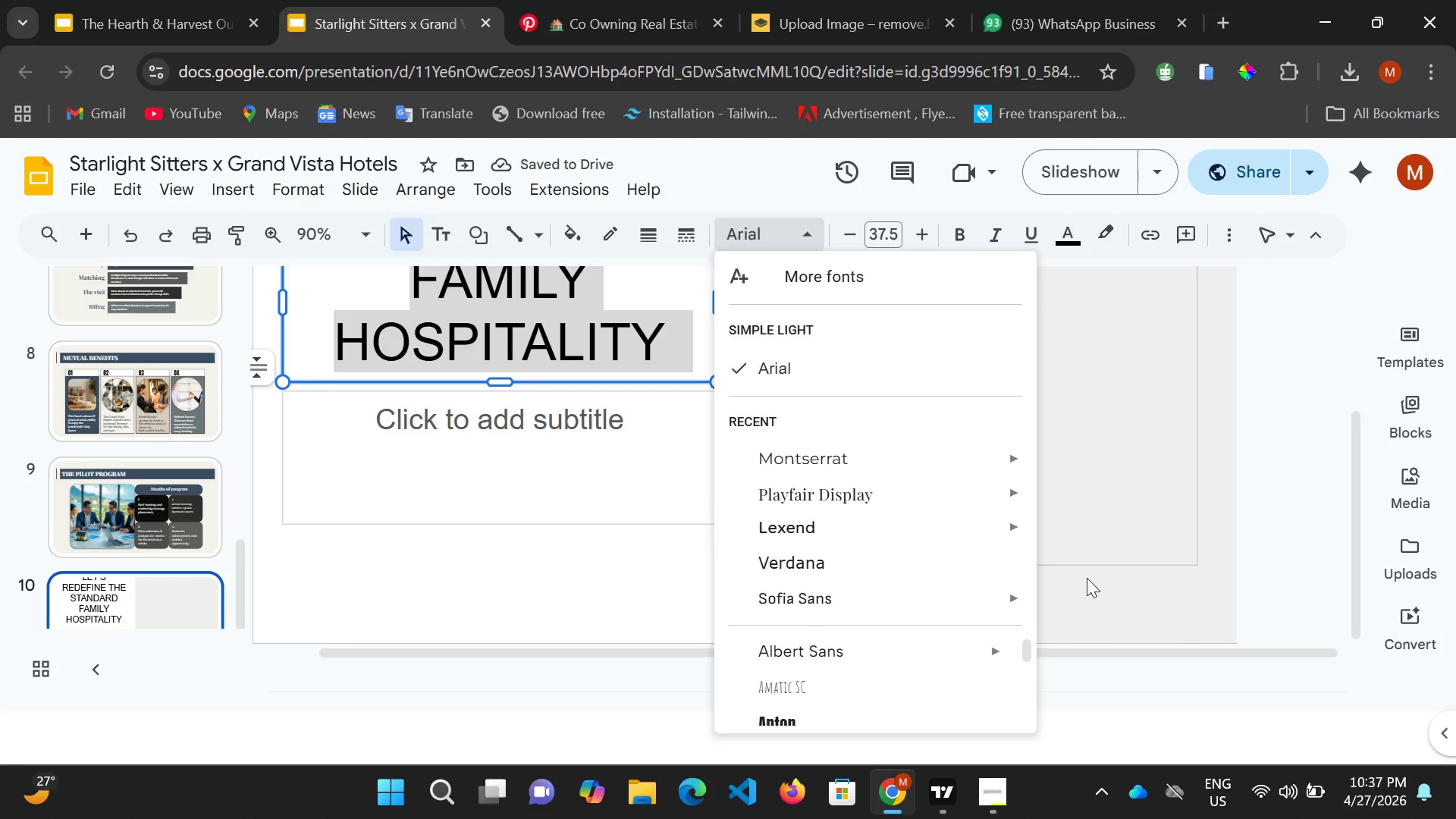 
wait(6.58)
 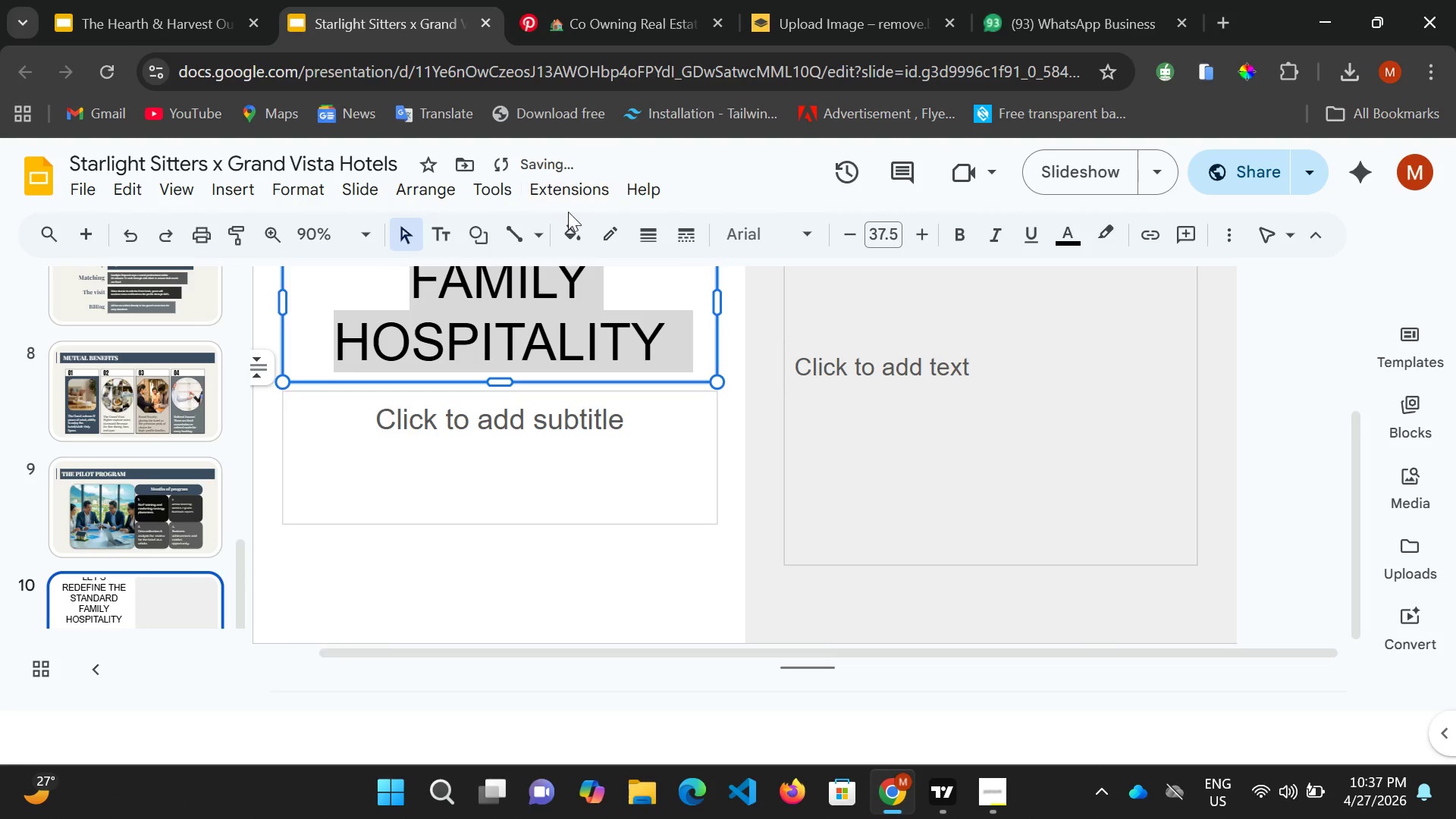 
left_click([1123, 654])
 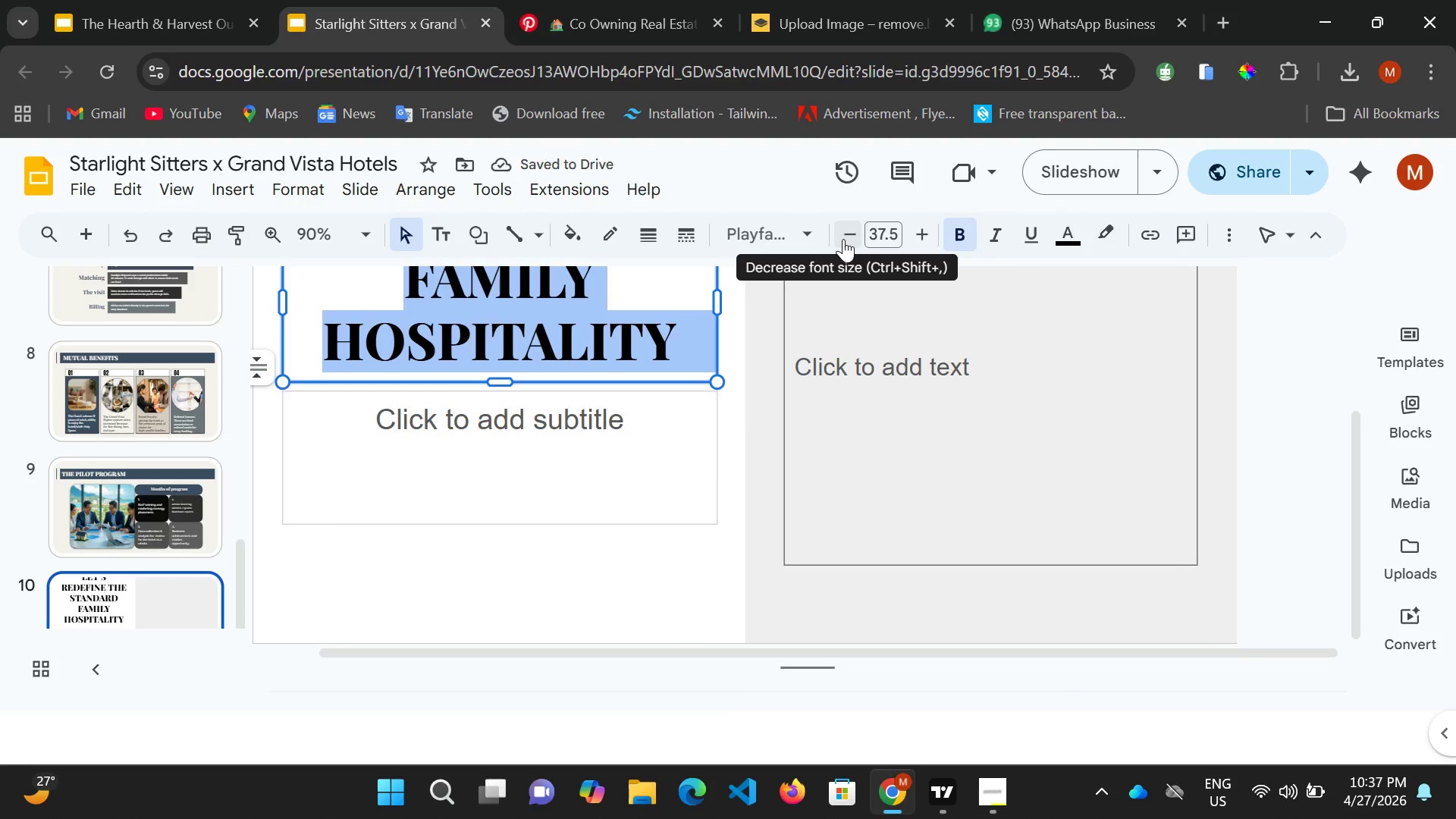 
double_click([844, 238])
 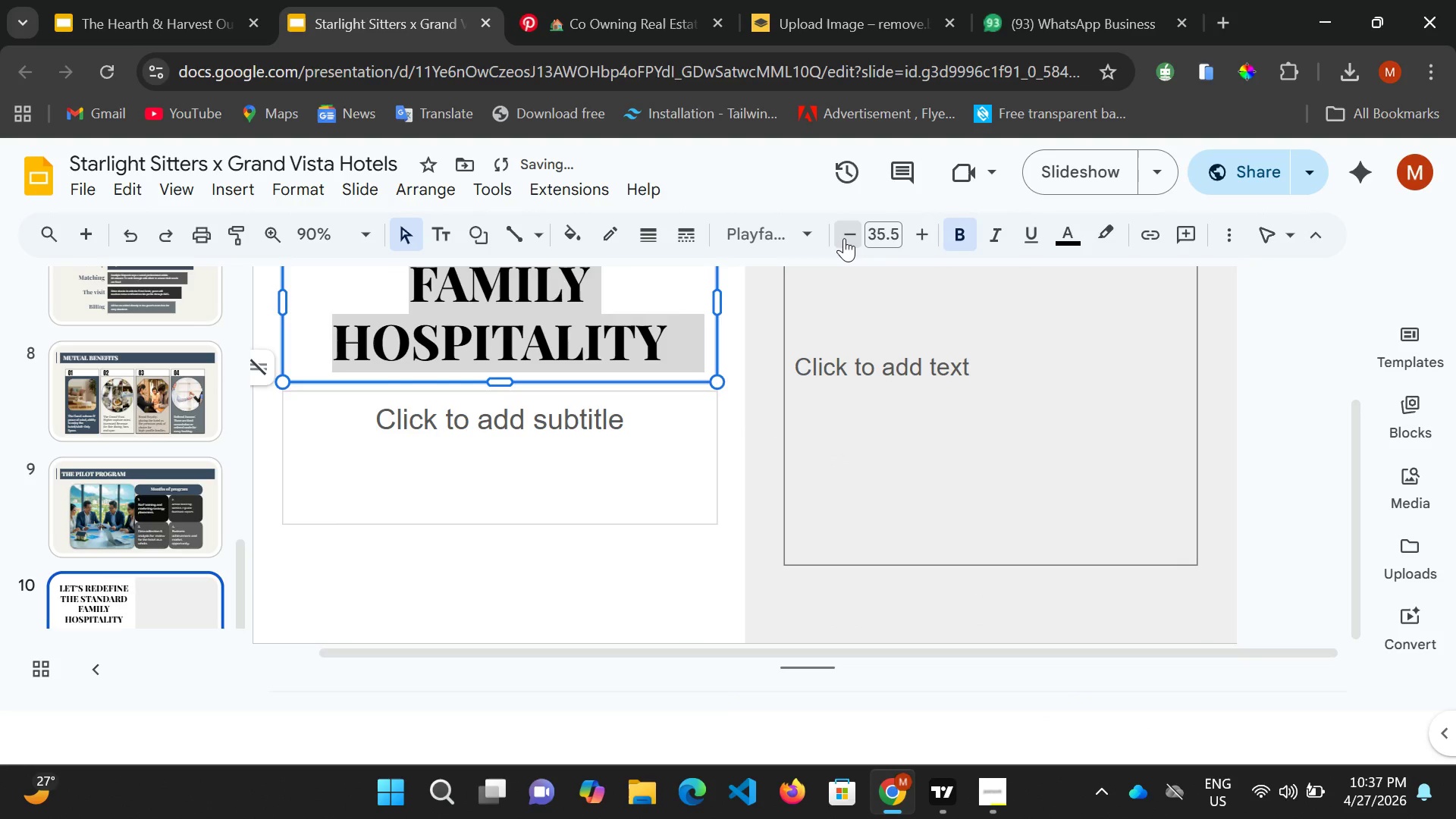 
triple_click([844, 238])
 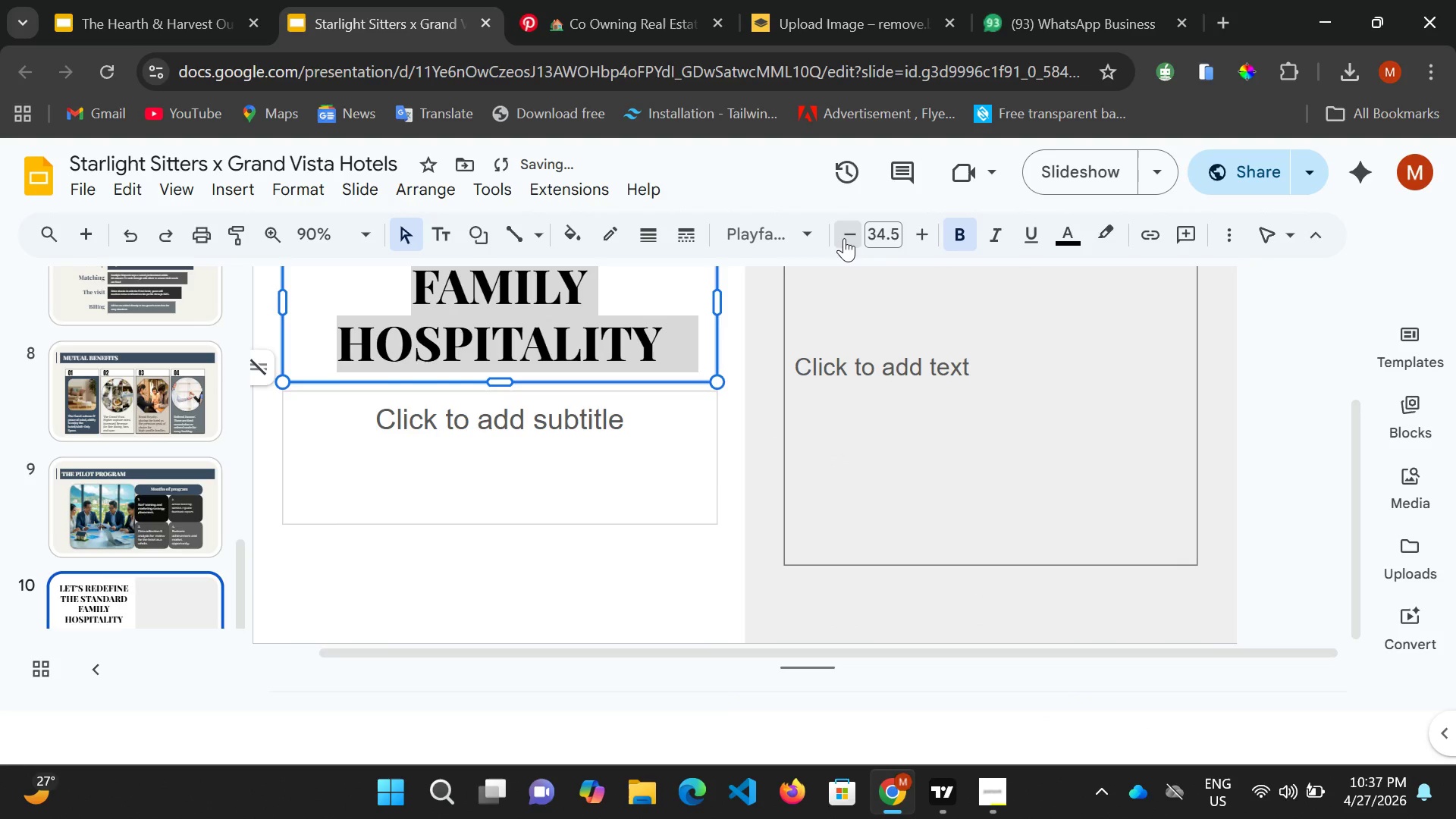 
triple_click([844, 238])
 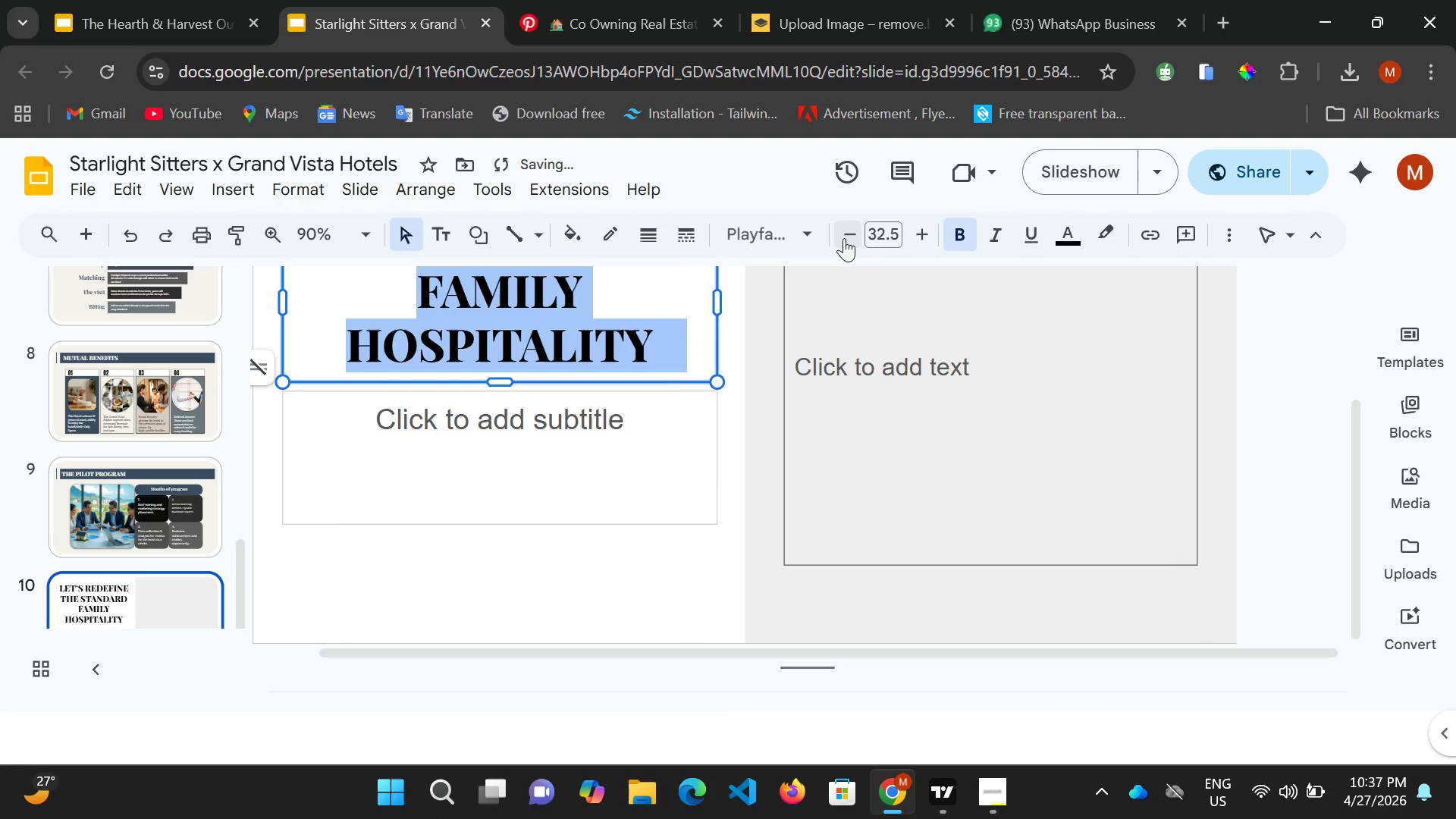 
triple_click([844, 238])
 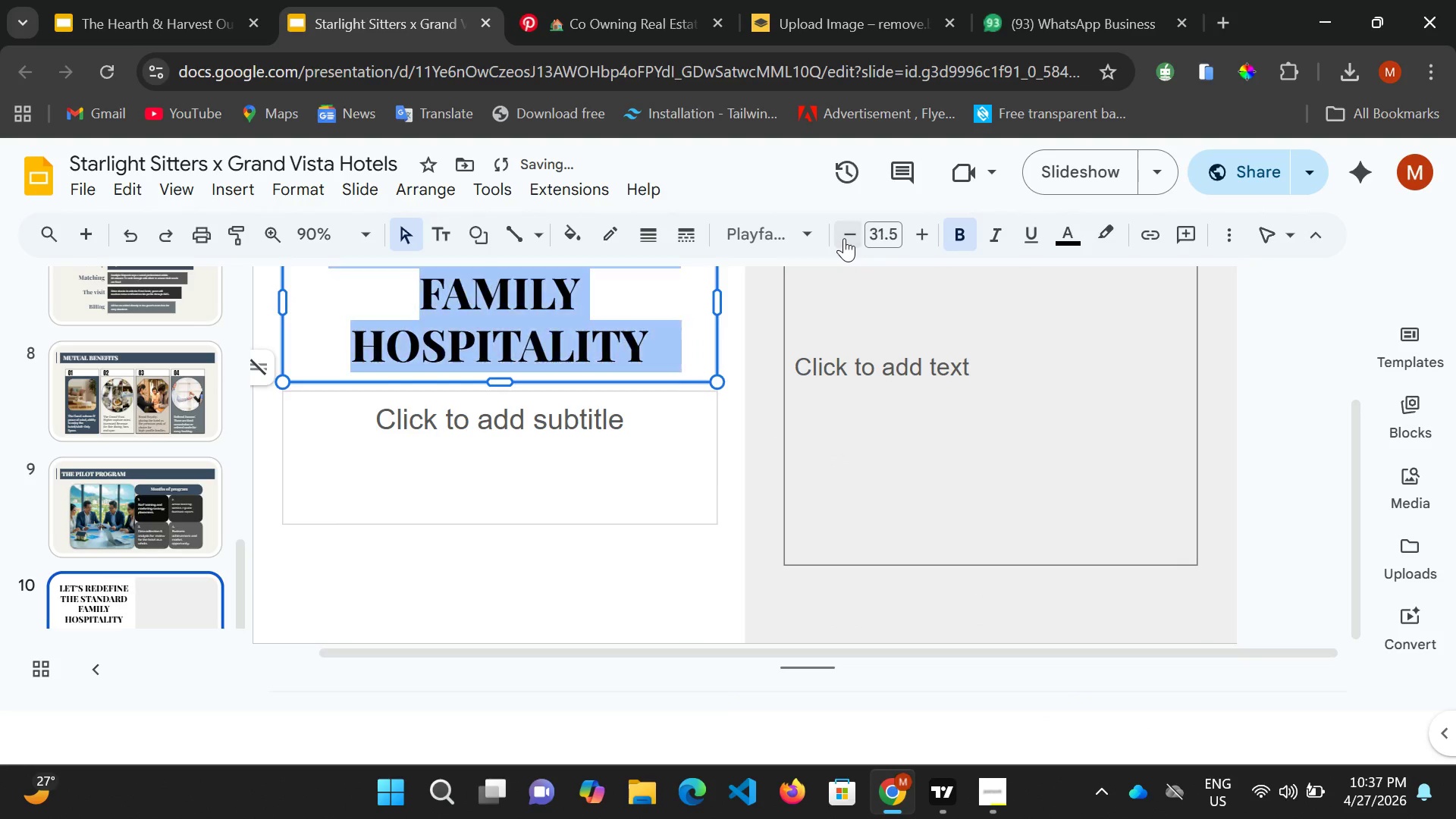 
triple_click([844, 238])
 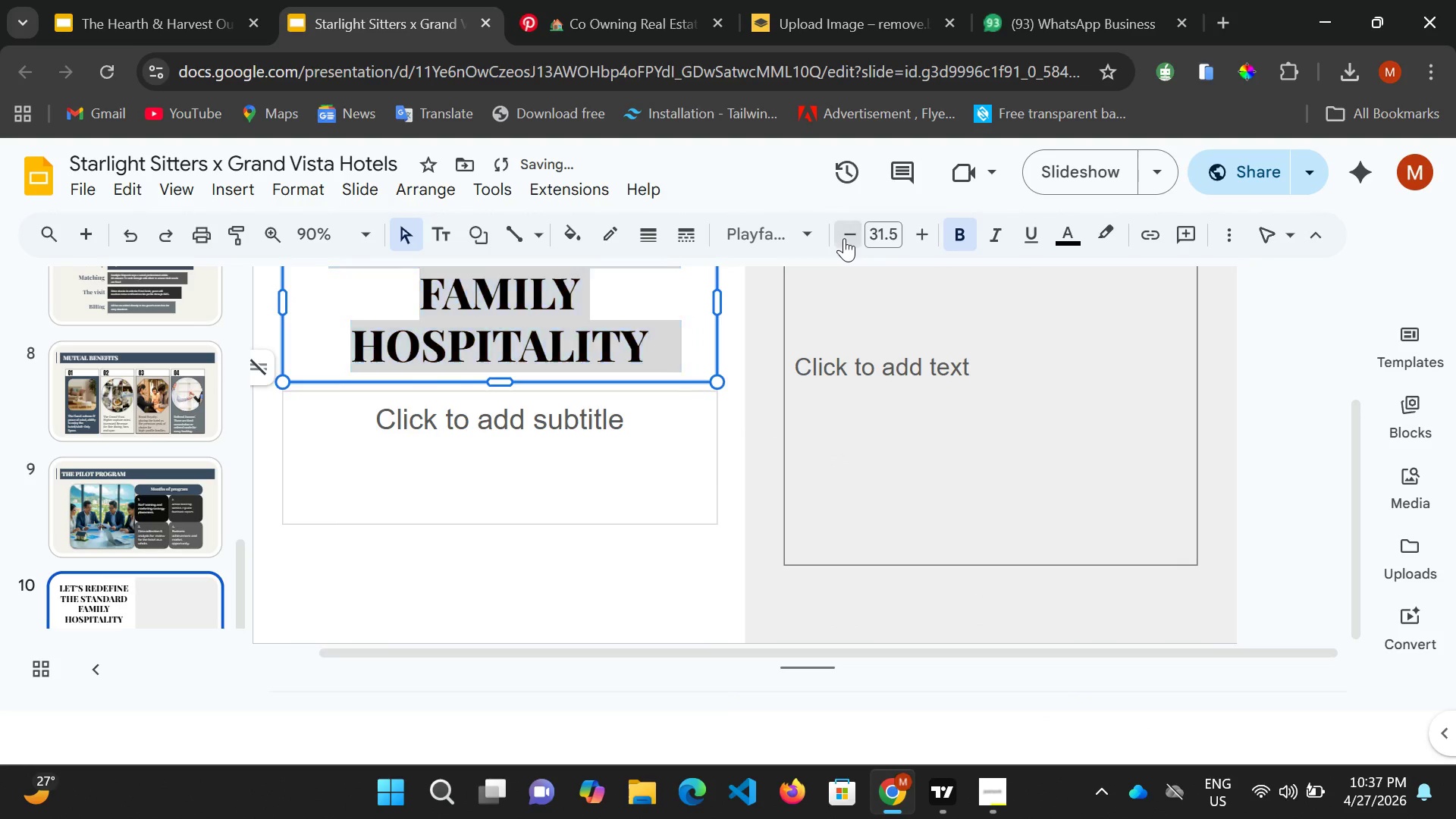 
triple_click([844, 238])
 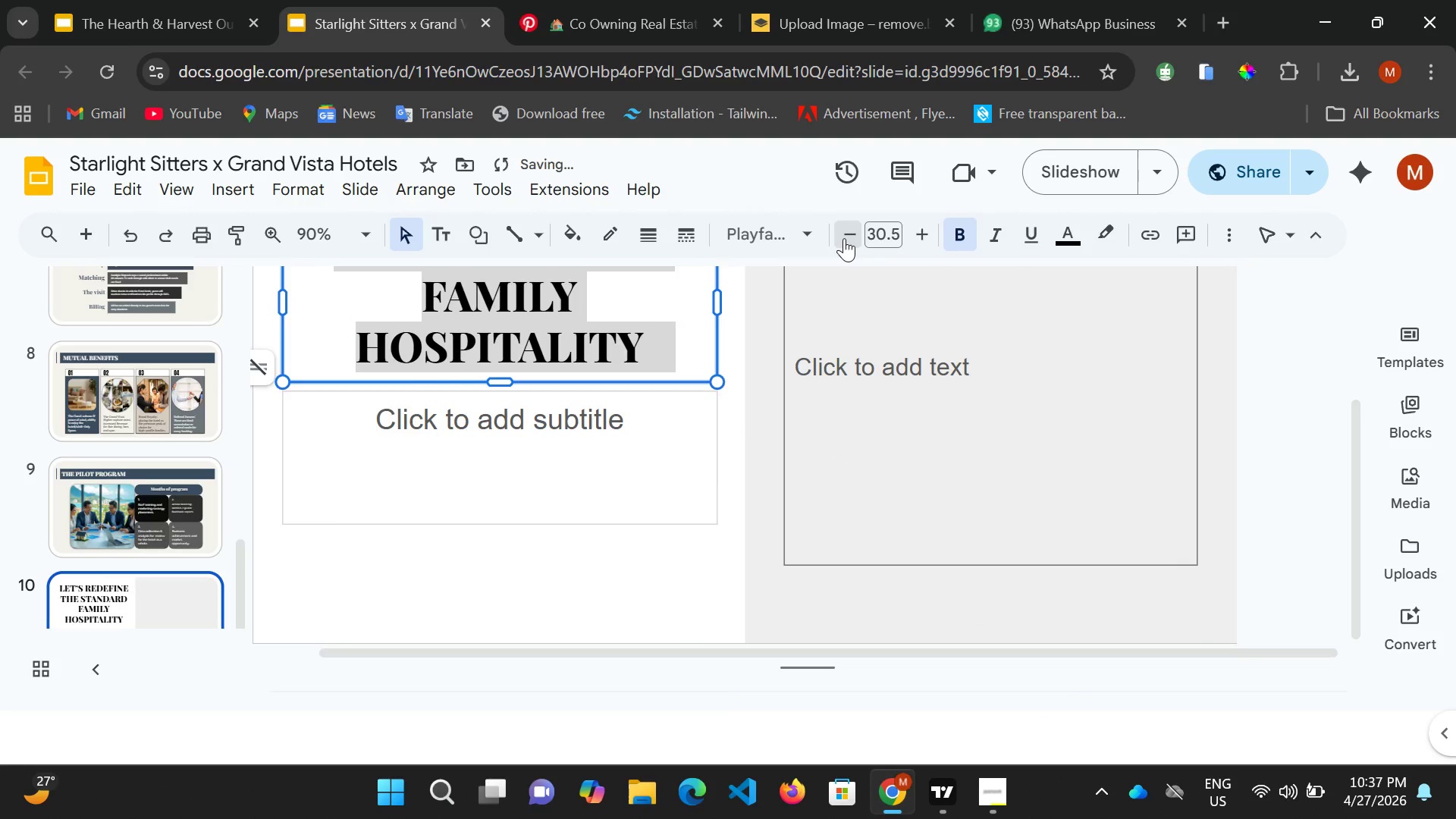 
triple_click([844, 238])
 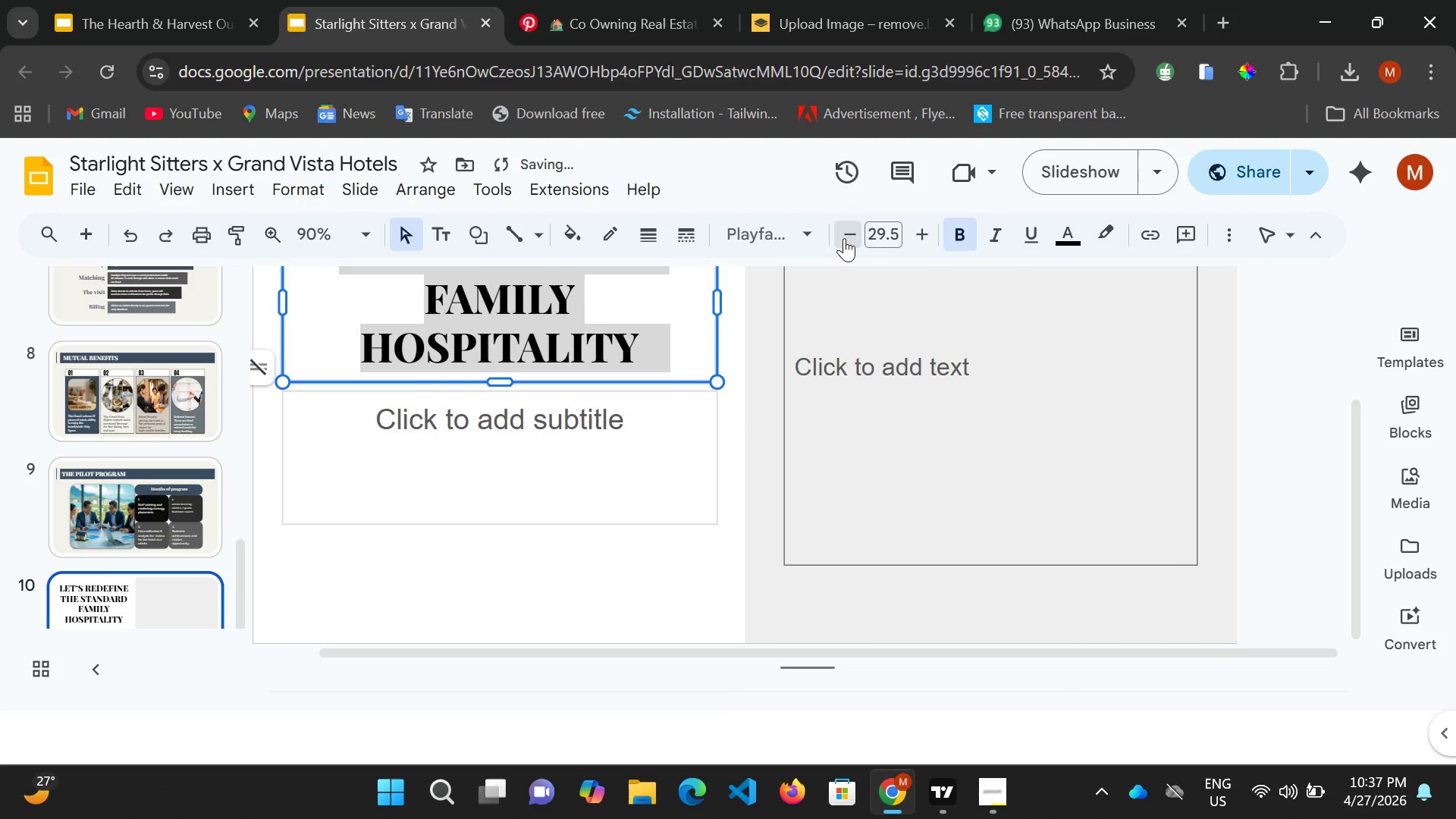 
triple_click([844, 238])
 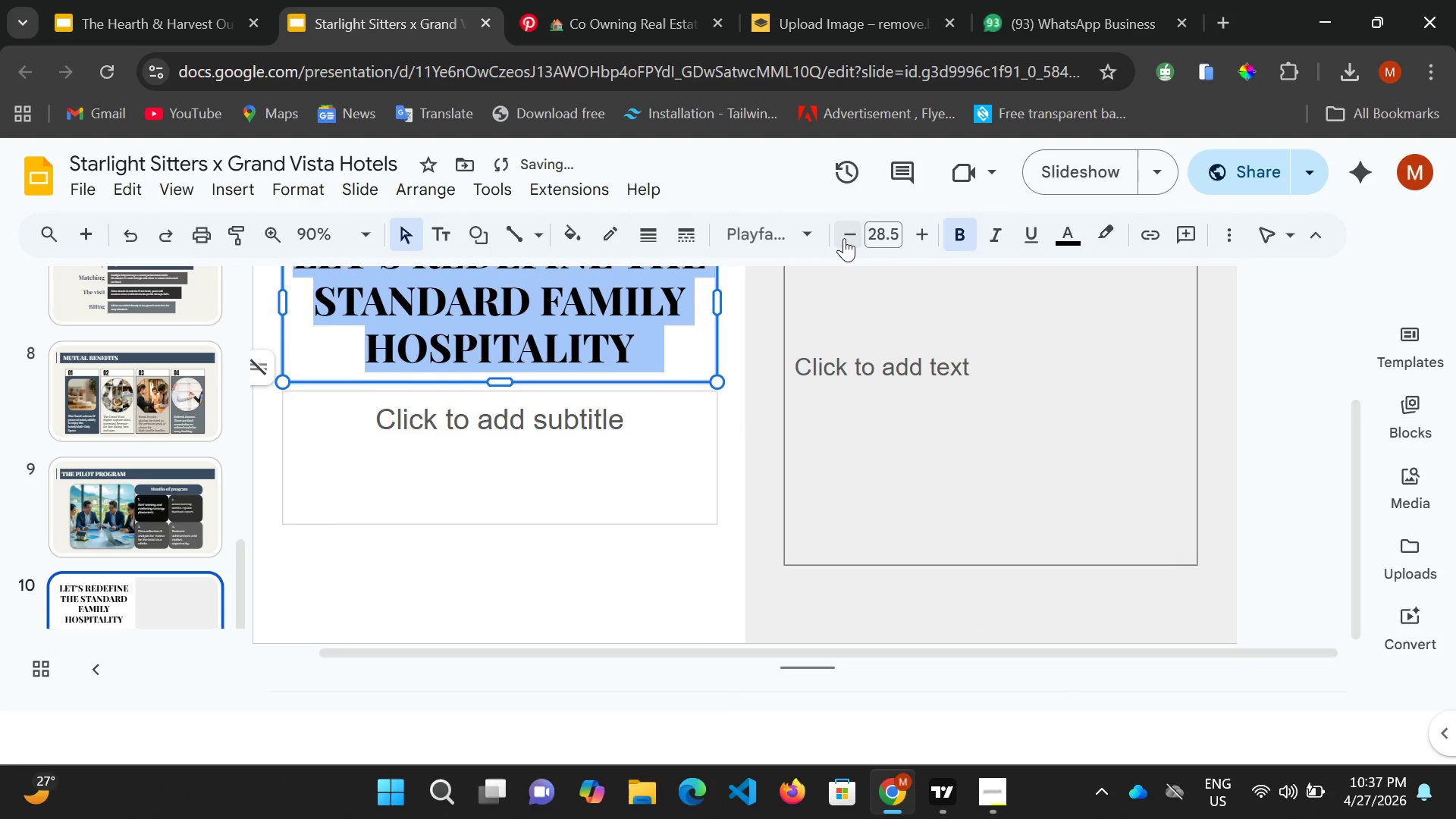 
triple_click([844, 238])
 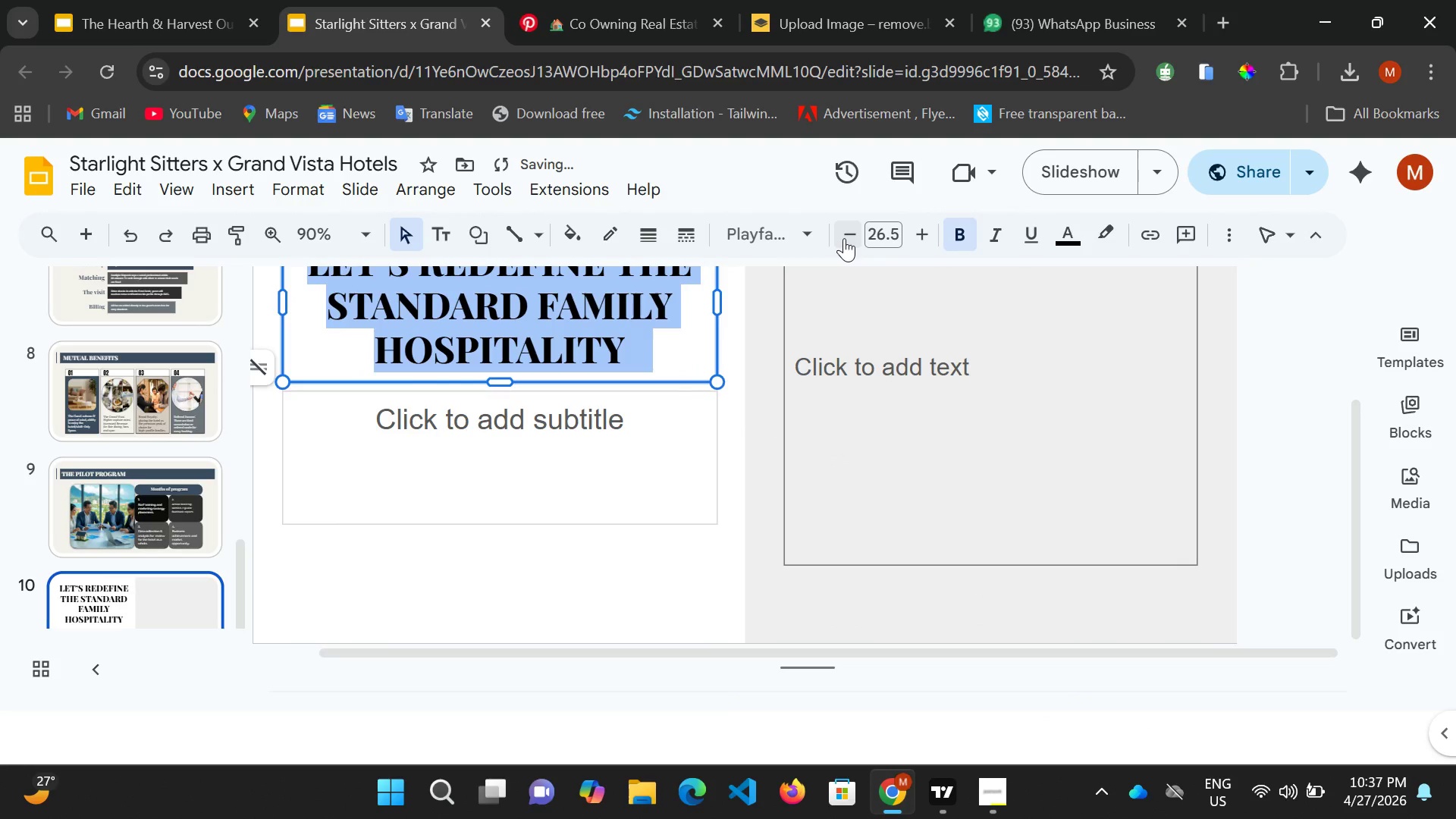 
double_click([844, 238])
 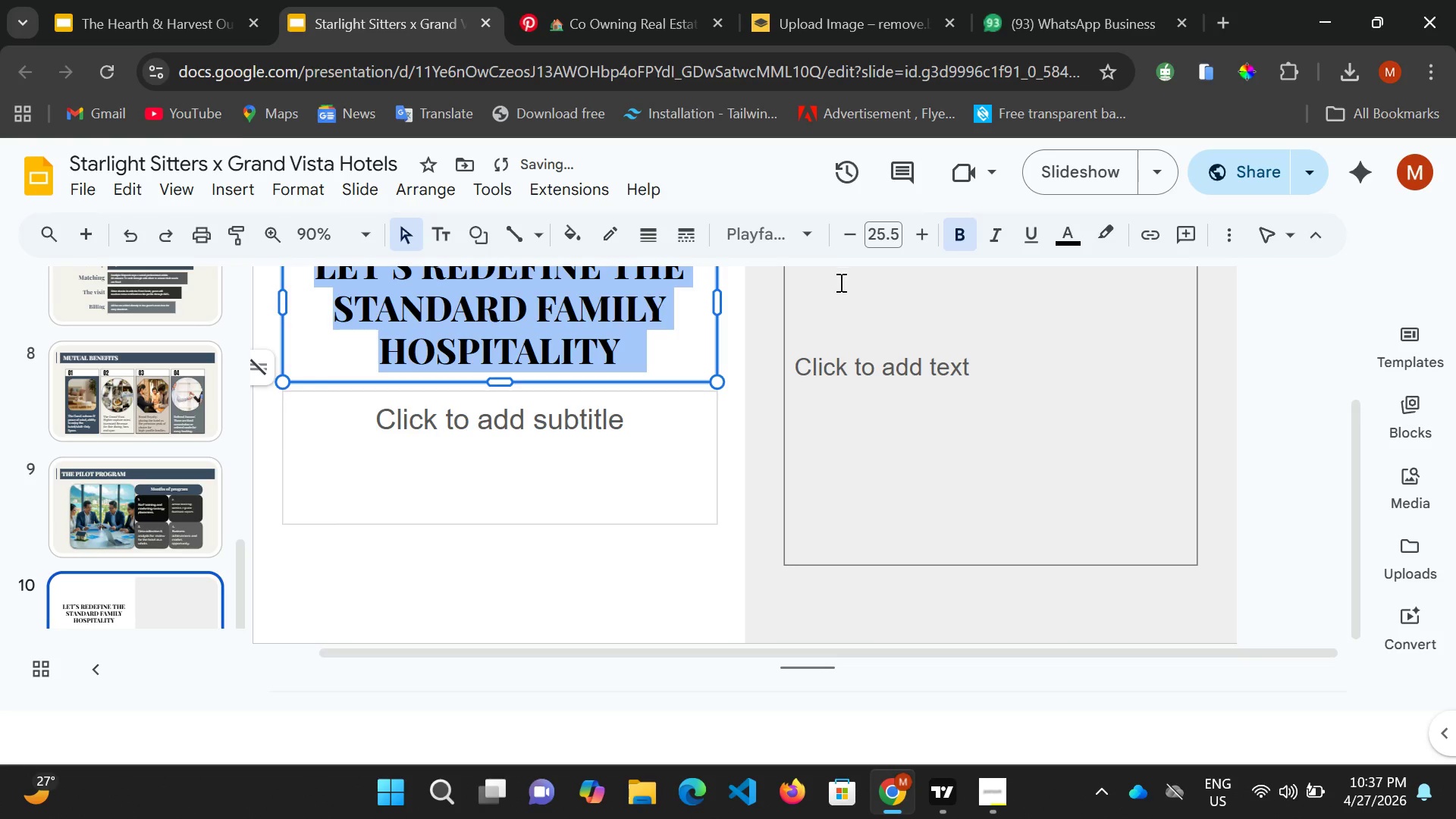 
scroll: coordinate [839, 282], scroll_direction: up, amount: 1.0
 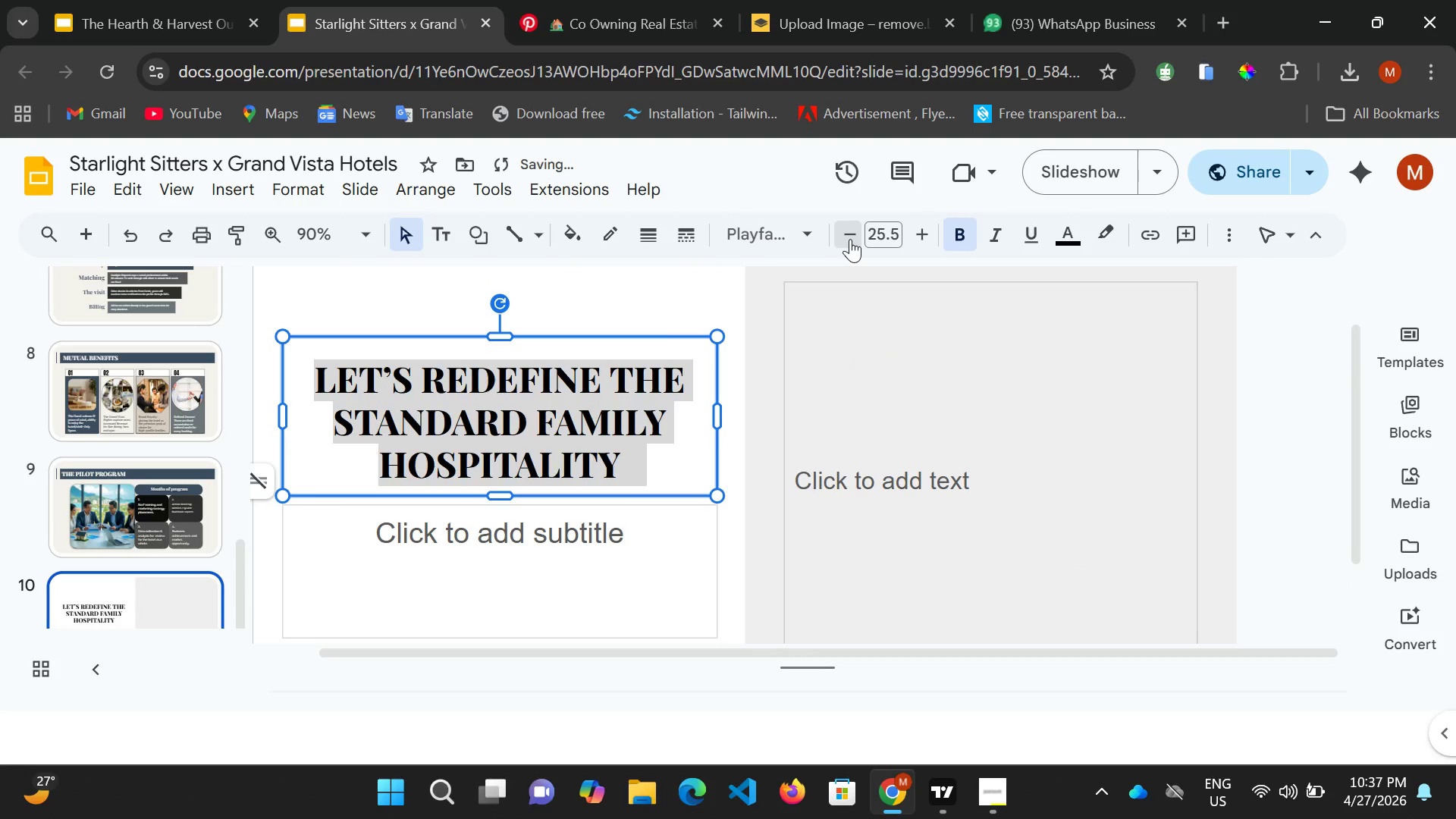 
double_click([850, 239])
 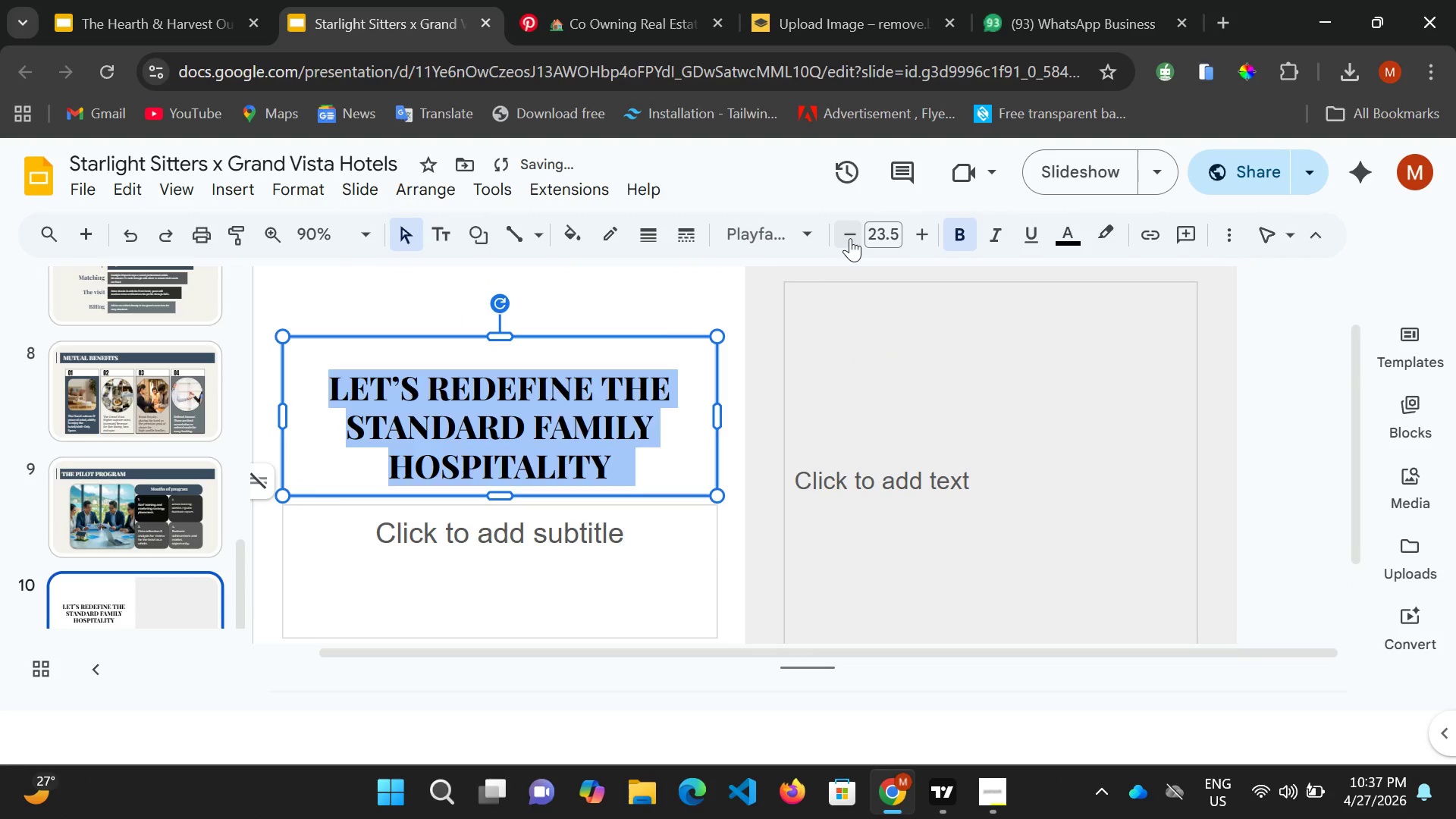 
left_click([850, 238])
 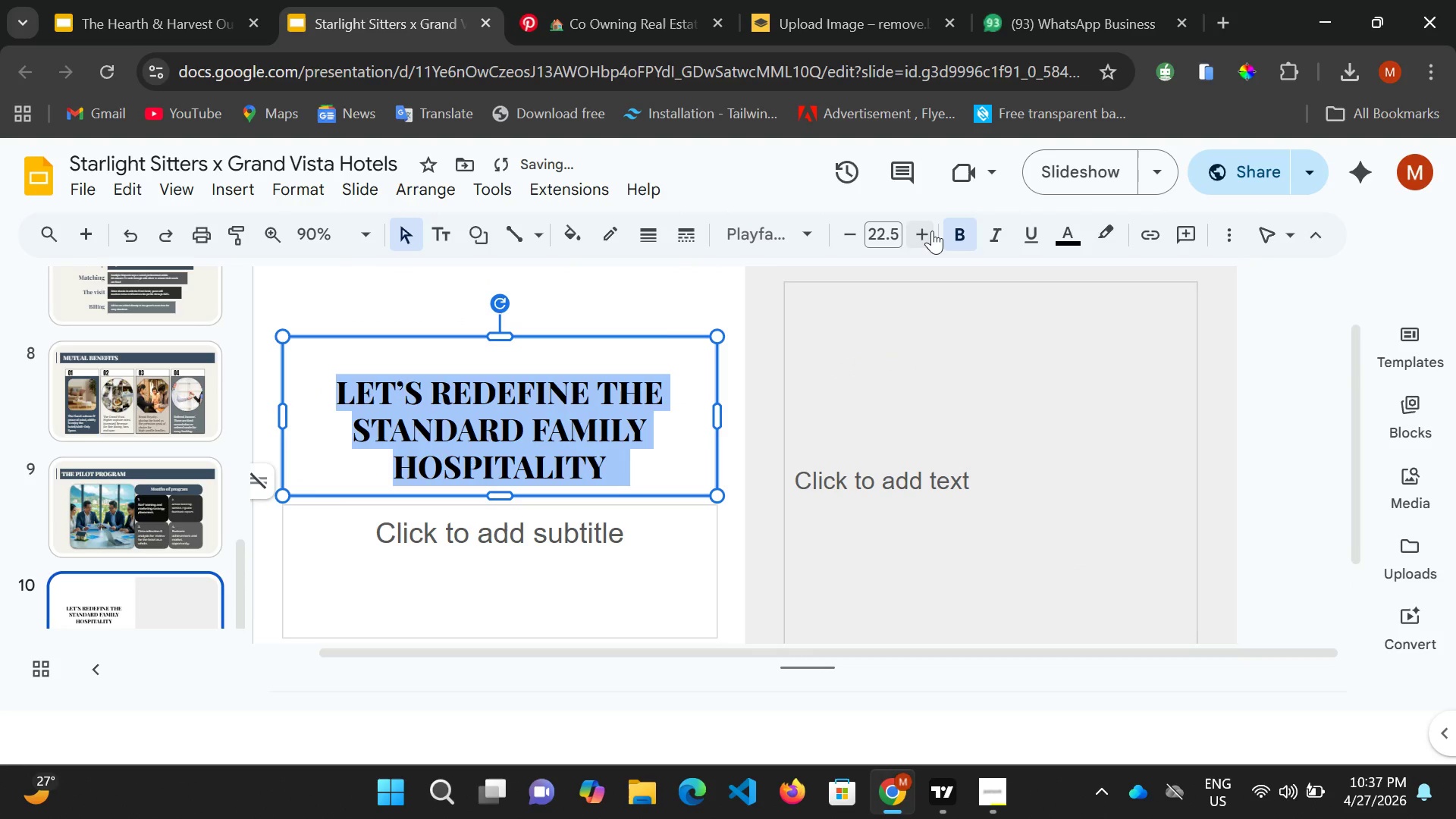 
left_click([924, 235])
 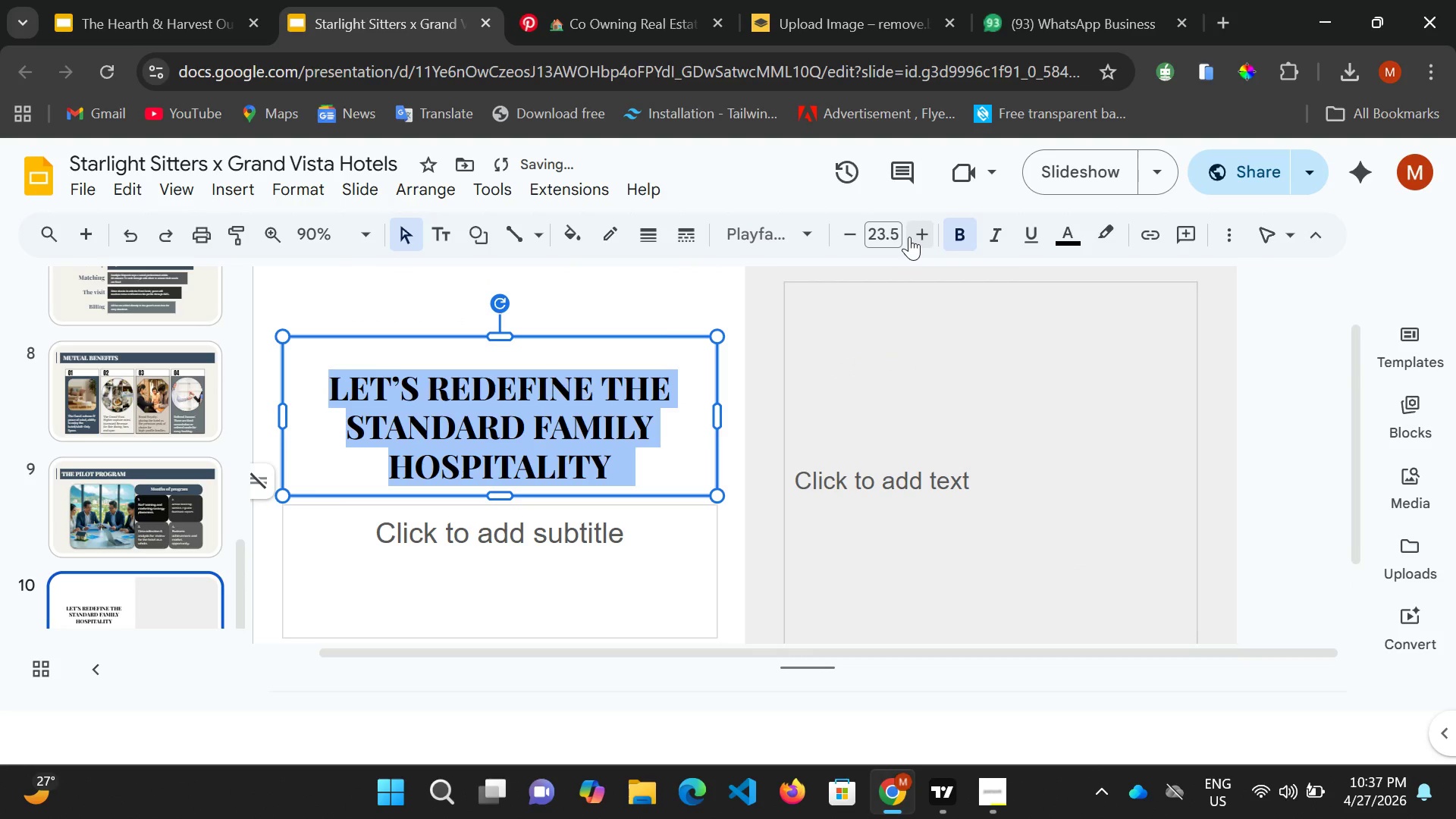 
mouse_move([885, 233])
 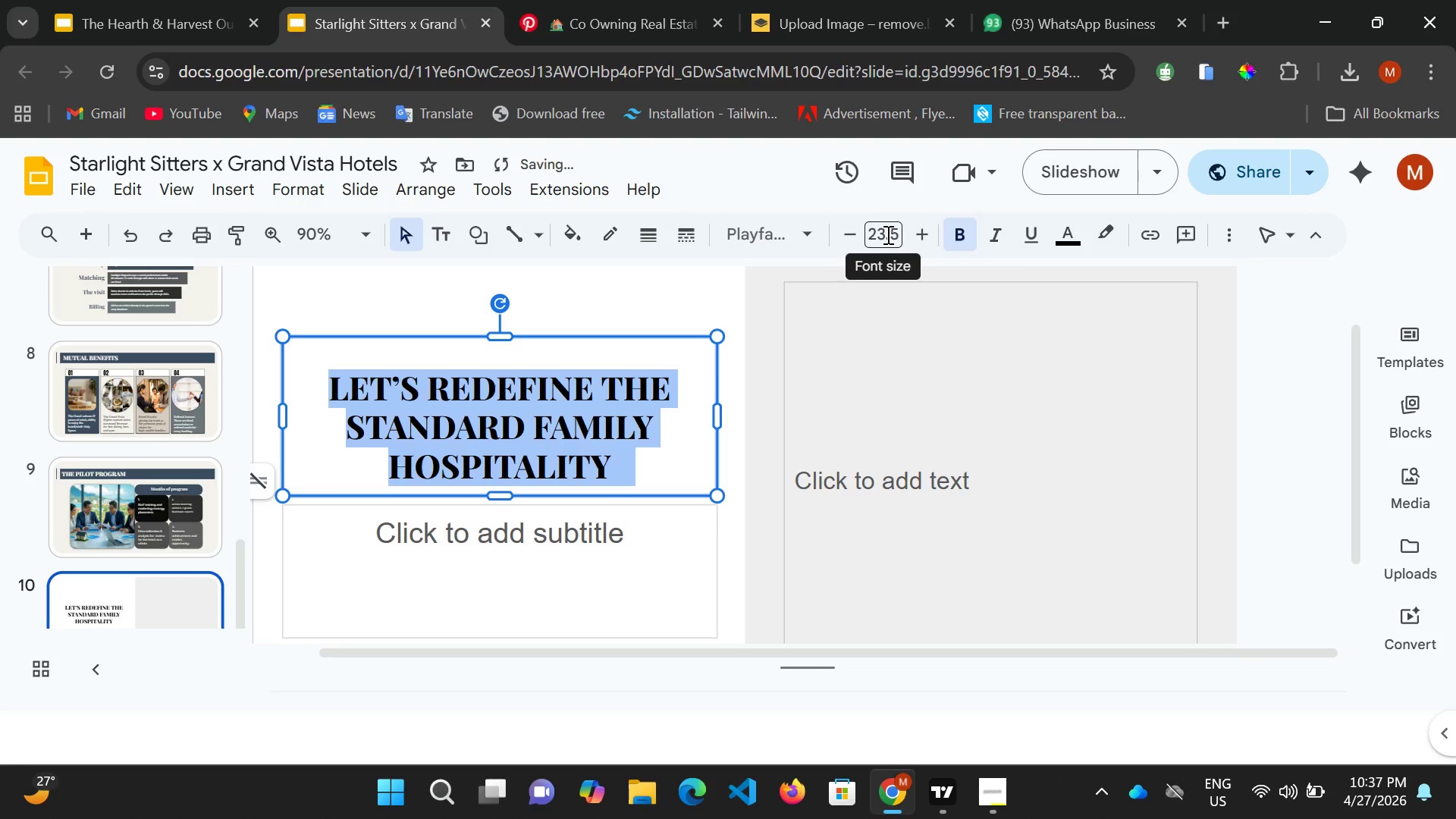 
left_click([913, 231])
 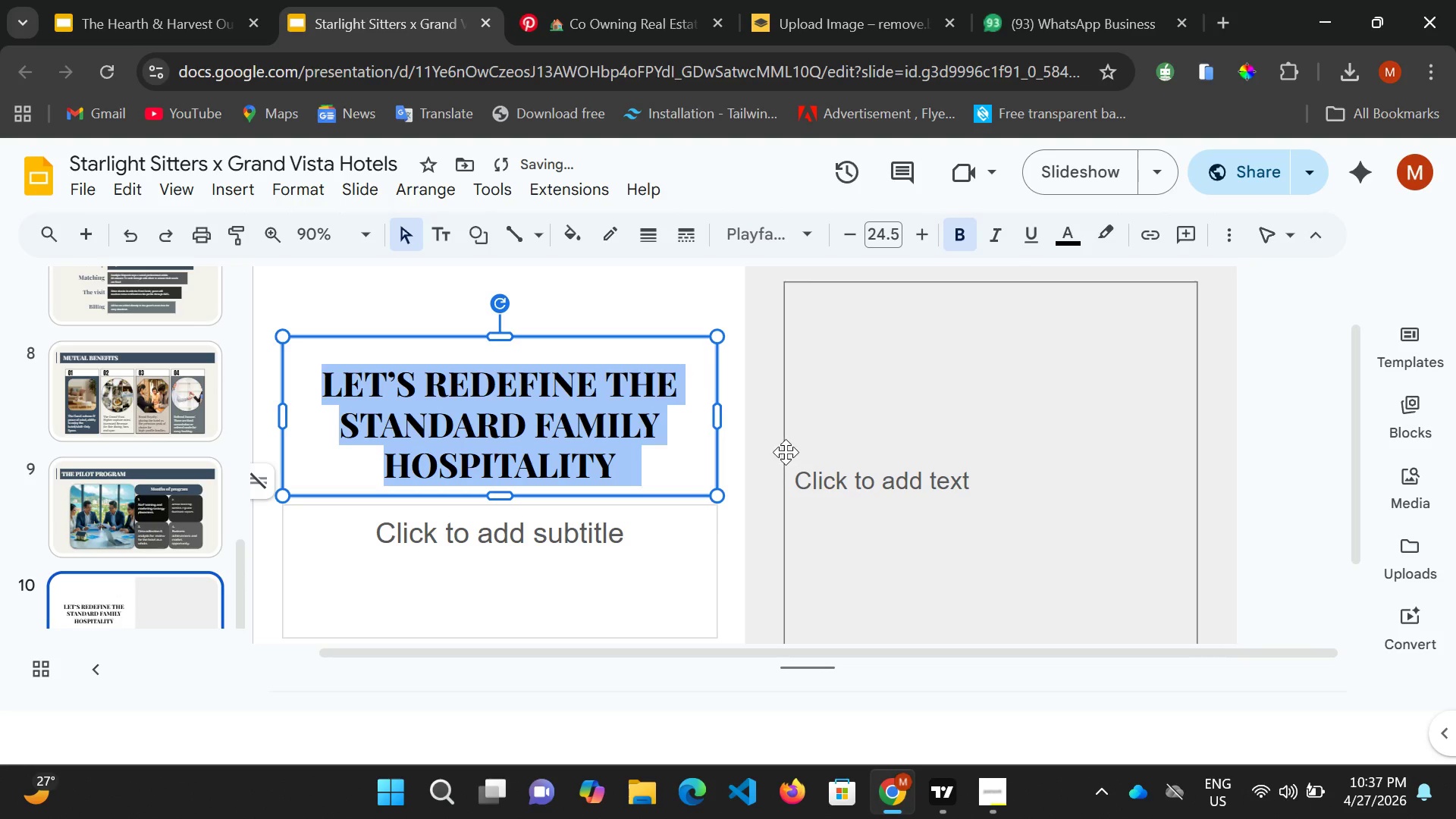 
scroll: coordinate [736, 431], scroll_direction: down, amount: 1.0
 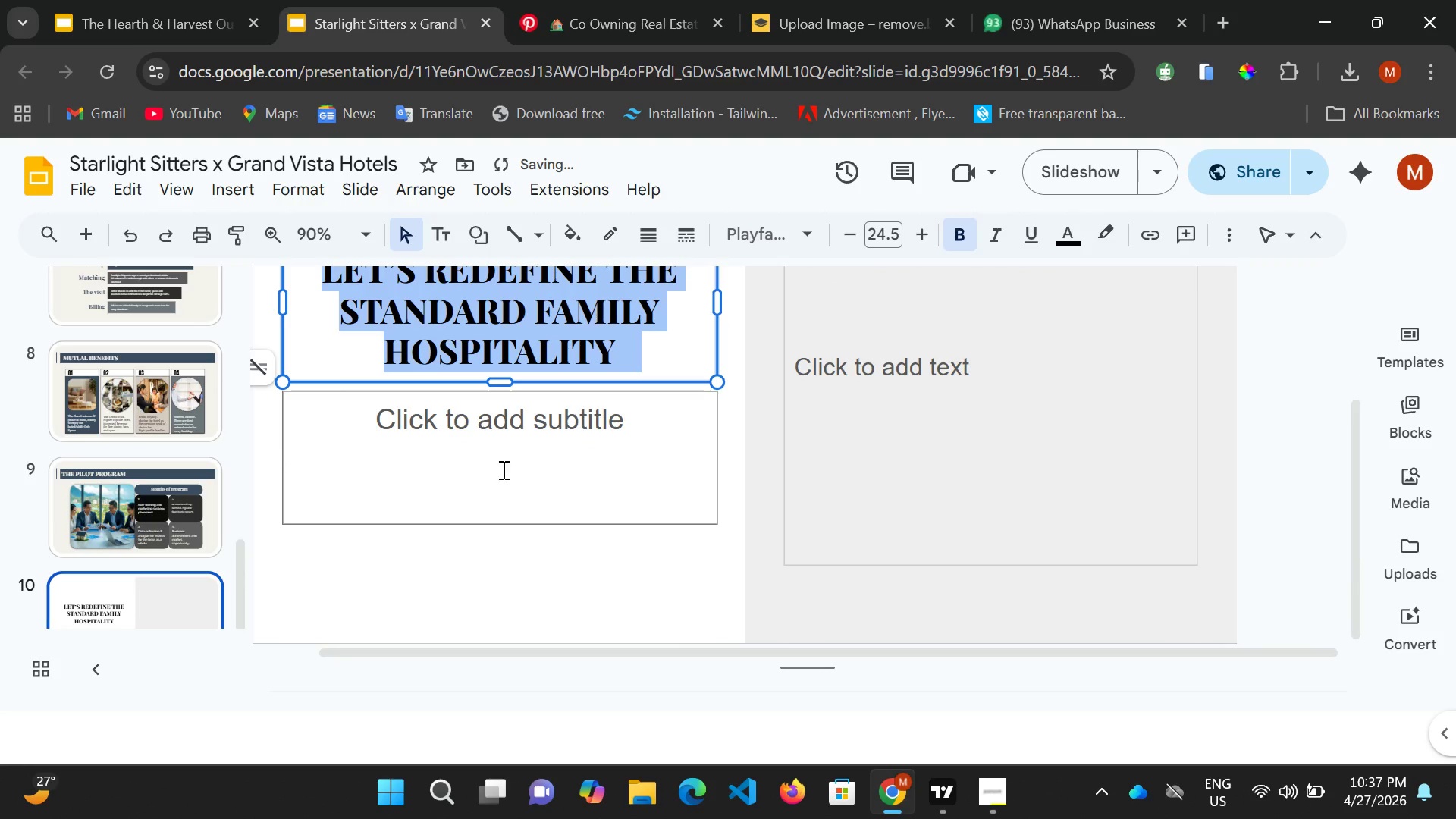 
left_click([504, 466])
 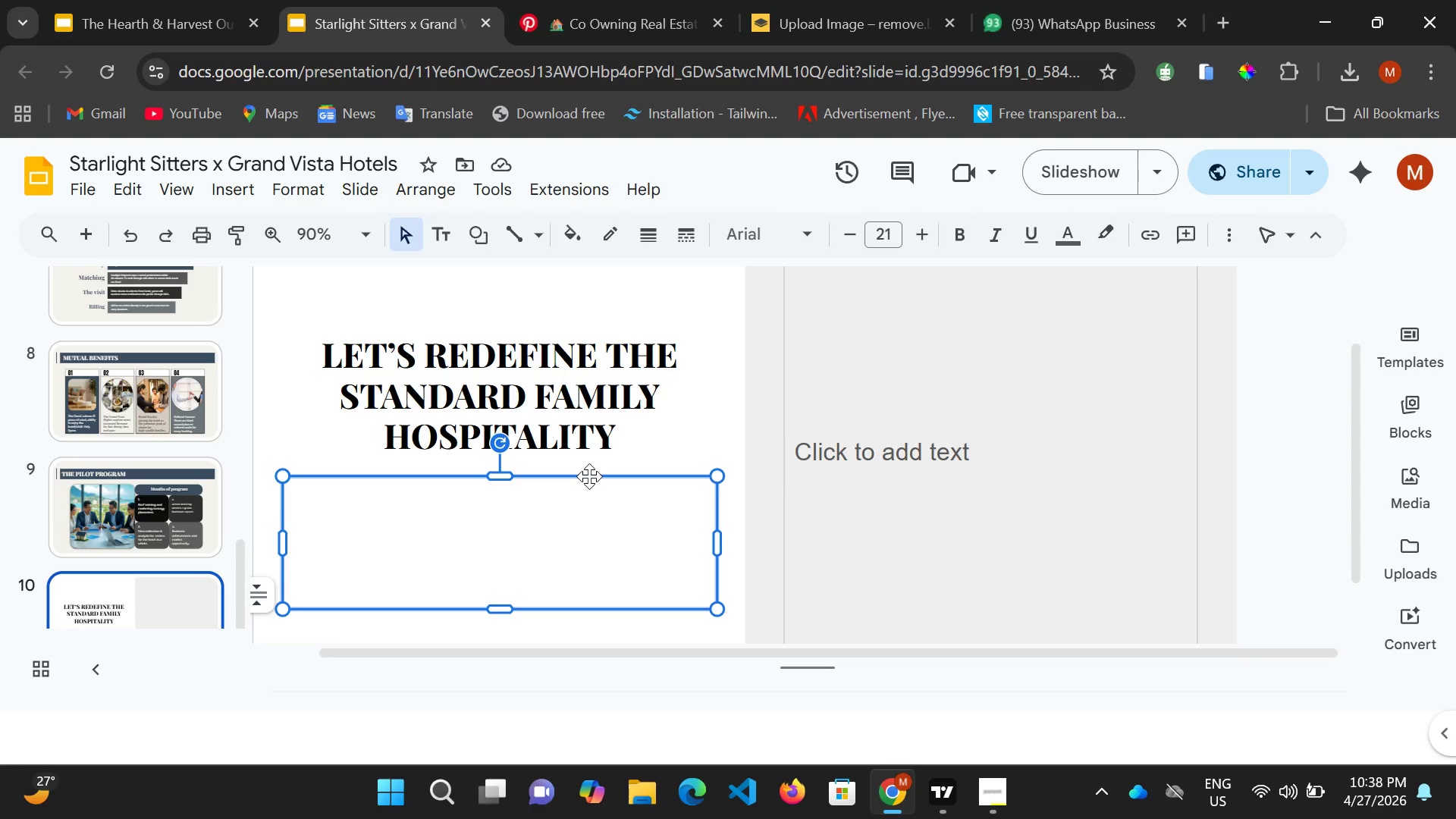 
wait(16.52)
 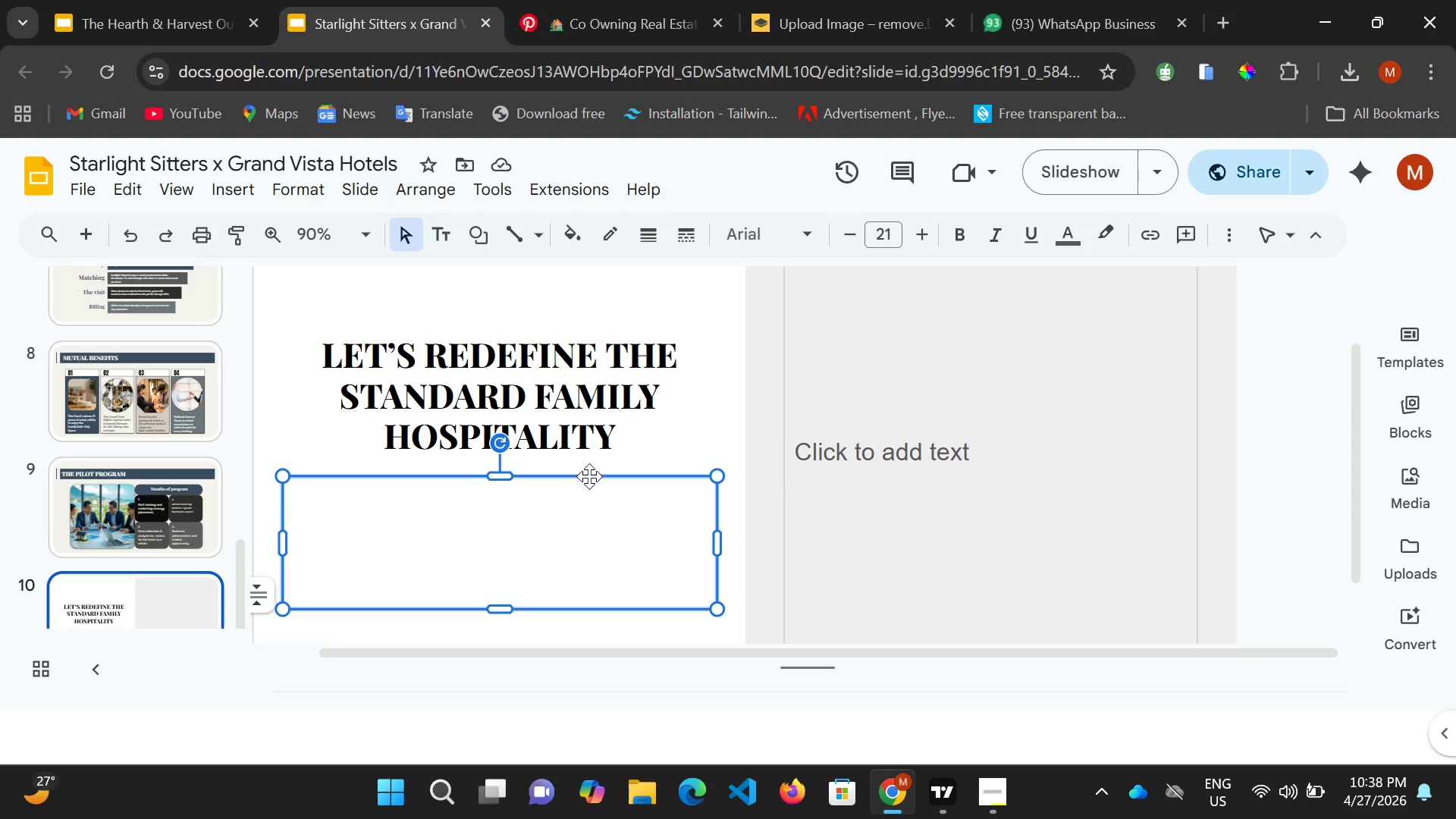 
type(@Stay)
key(Backspace)
key(Backspace)
key(Backspace)
key(Backspace)
type(sTARLIGHT )
 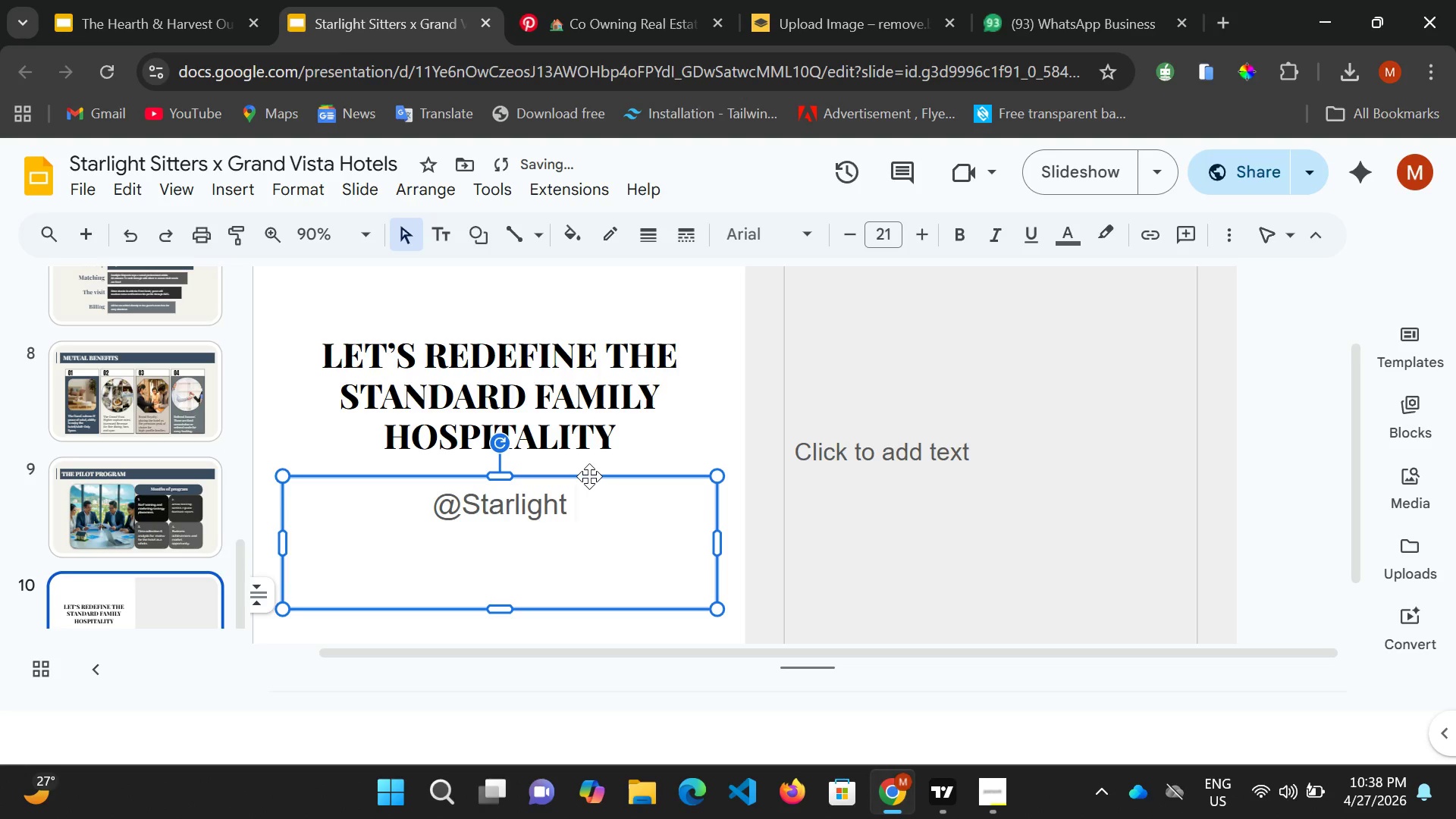 
type(H)
key(Backspace)
key(Backspace)
type(HOTEL.COM)
 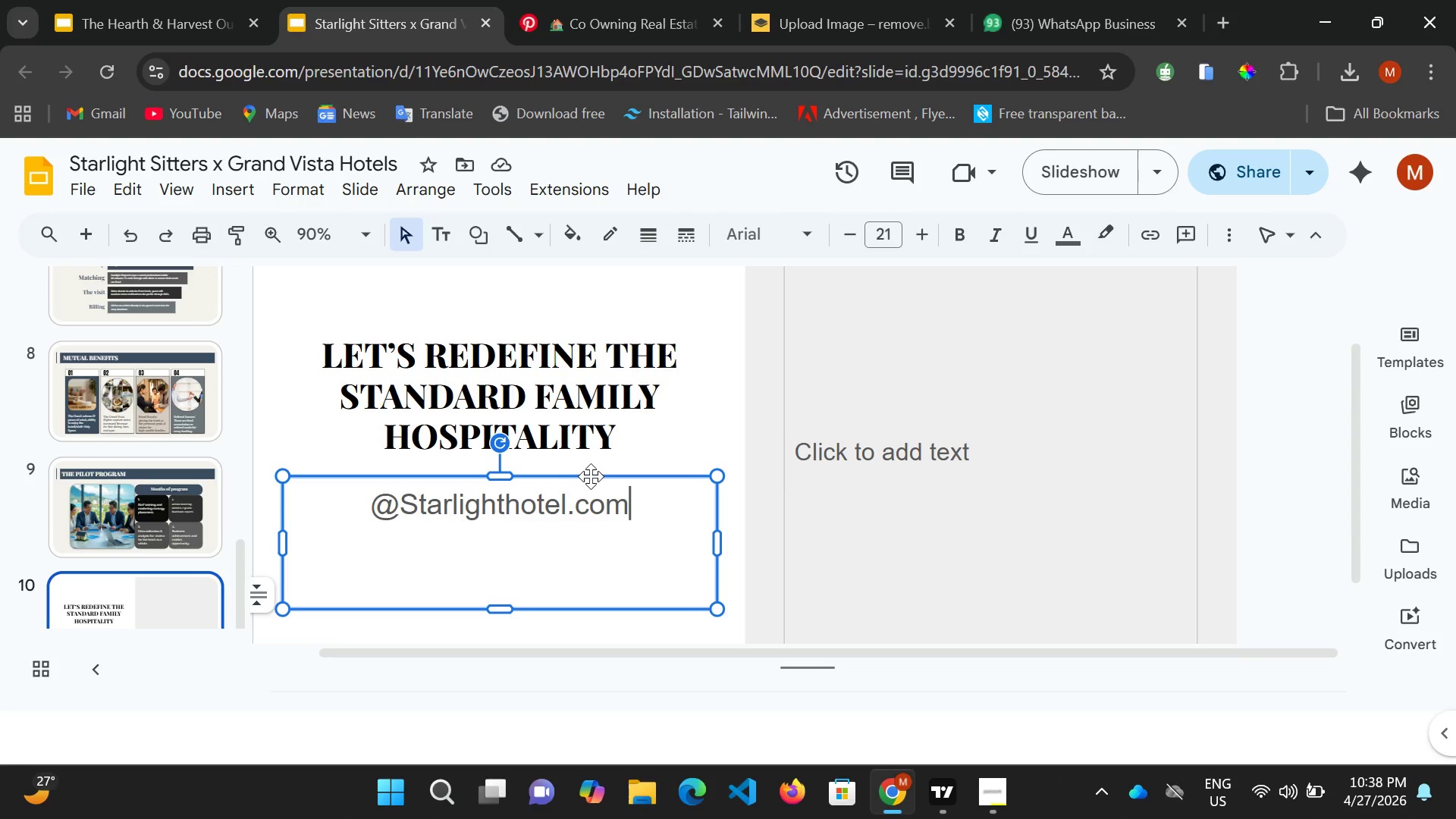 
wait(7.42)
 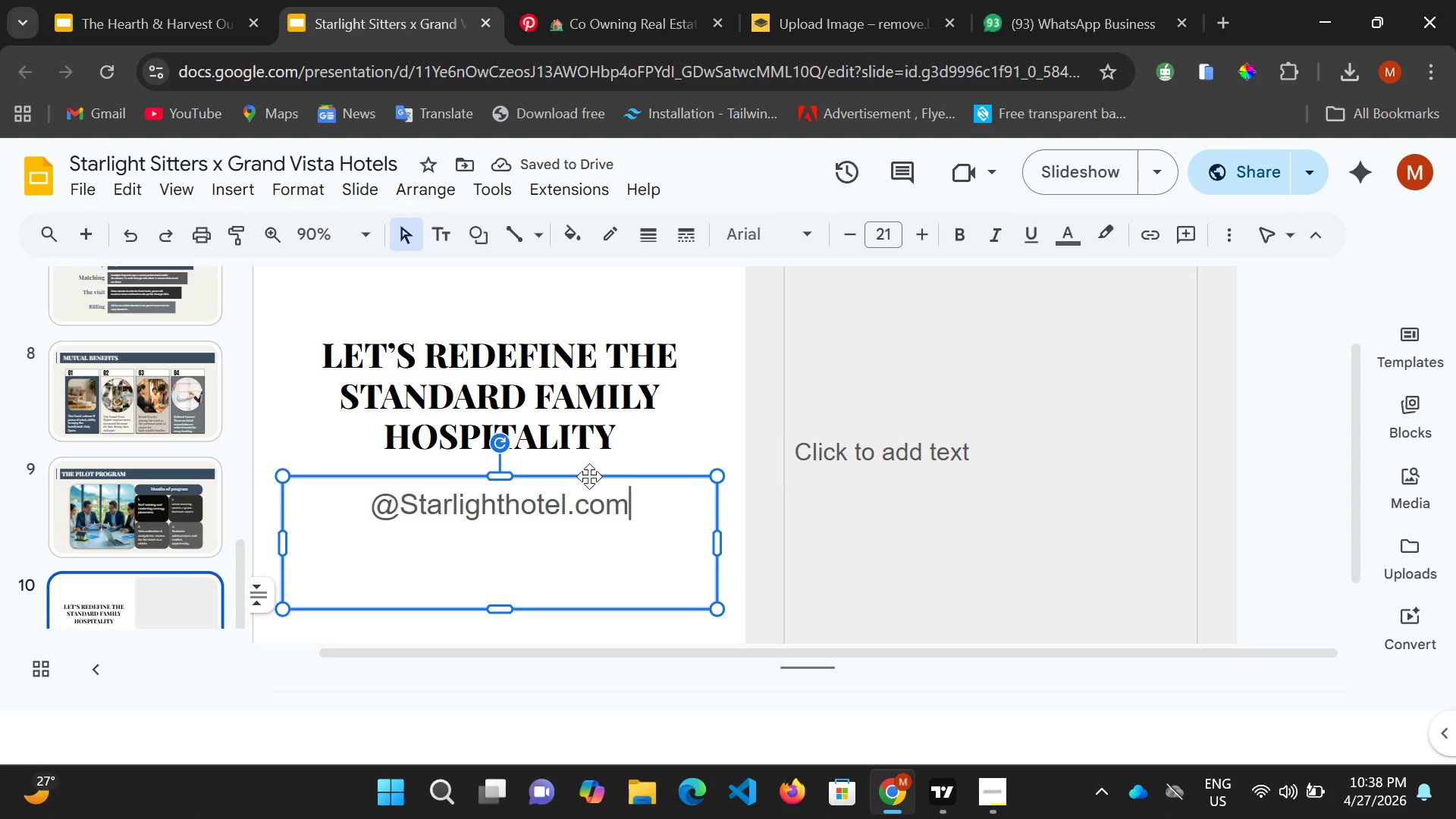 
scroll: coordinate [529, 362], scroll_direction: up, amount: 1.0
 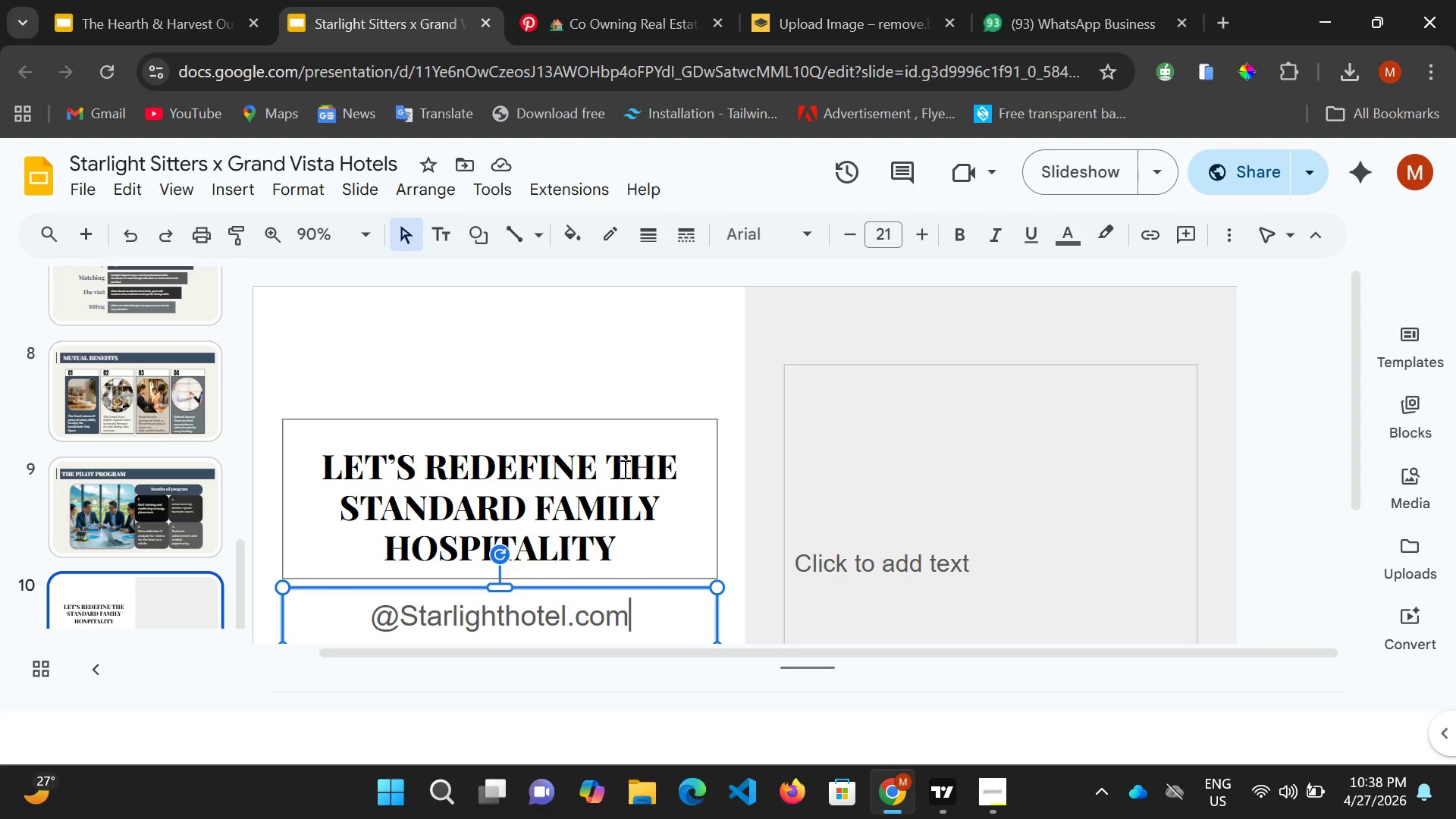 
scroll: coordinate [626, 500], scroll_direction: none, amount: 0.0
 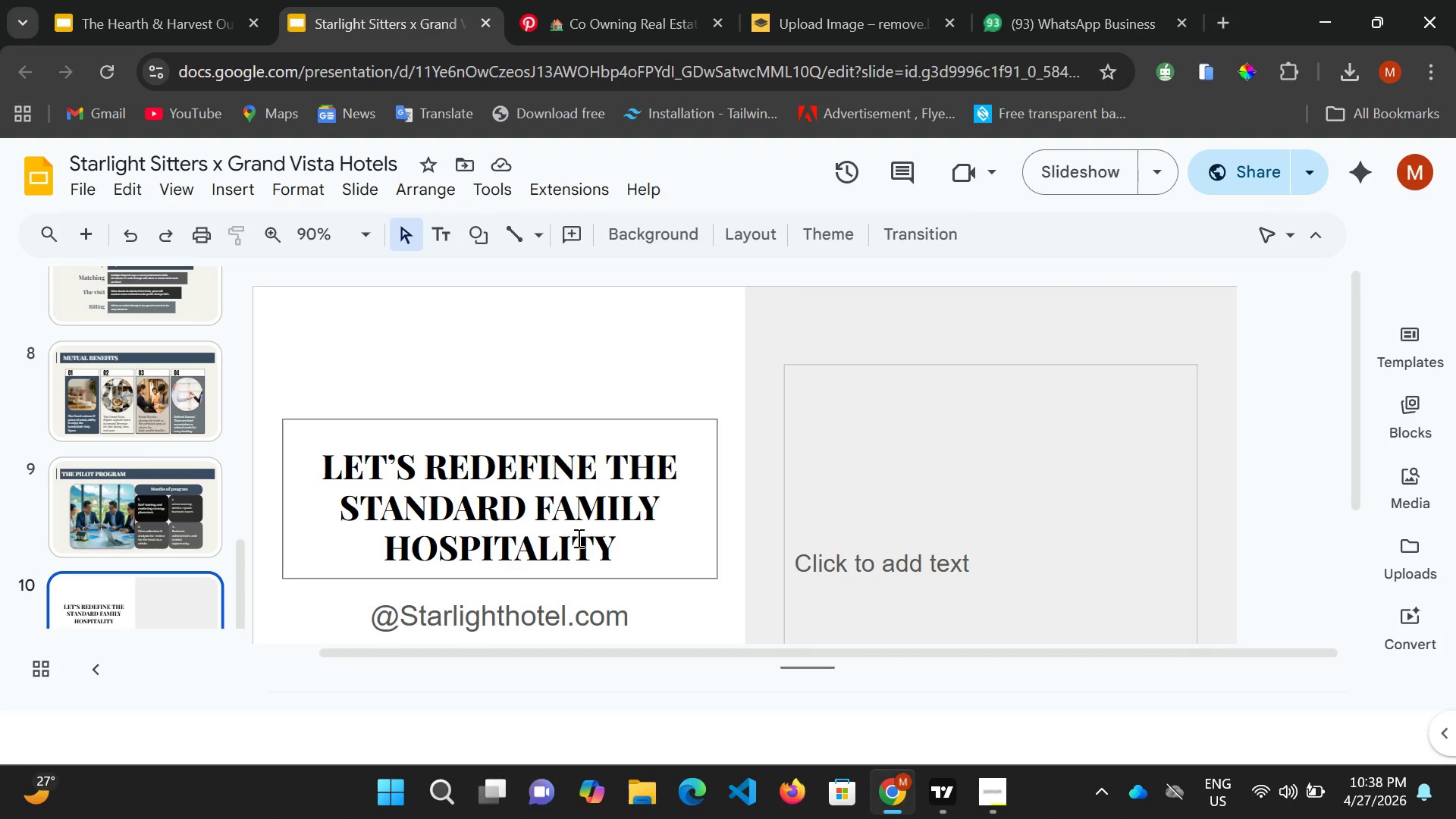 
scroll: coordinate [584, 527], scroll_direction: down, amount: 1.0
 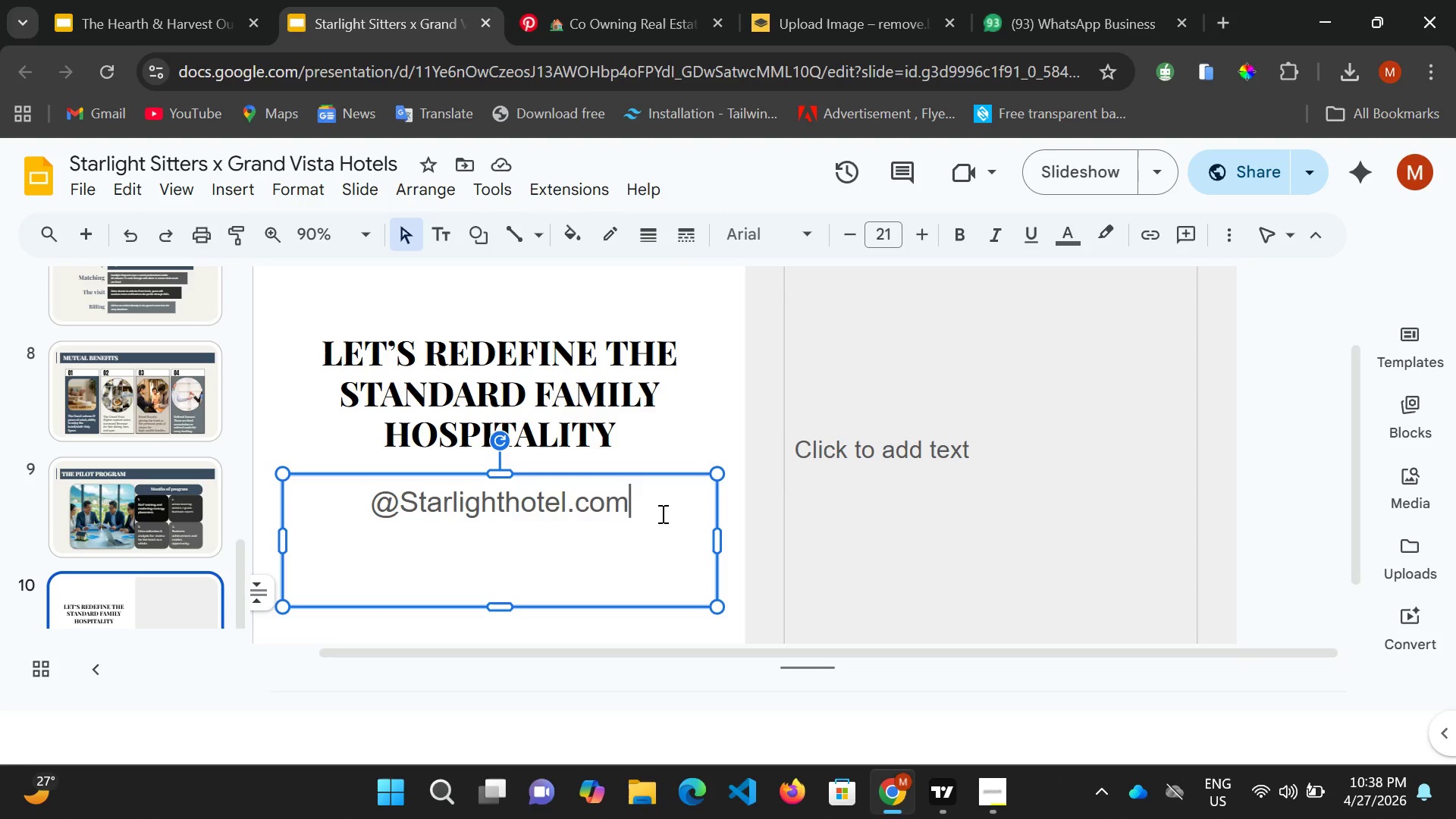 
wait(5.19)
 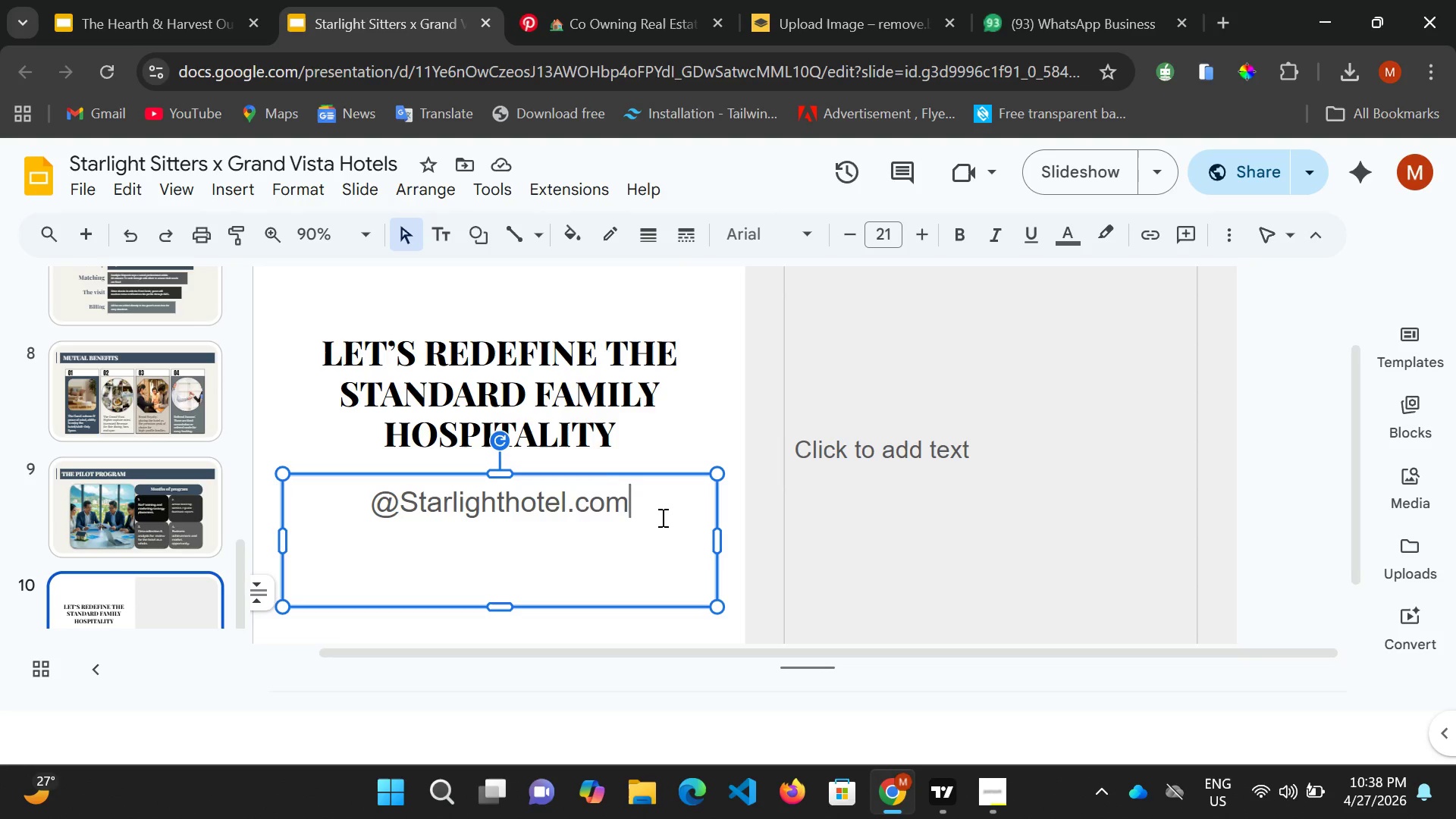 
key(Space)
 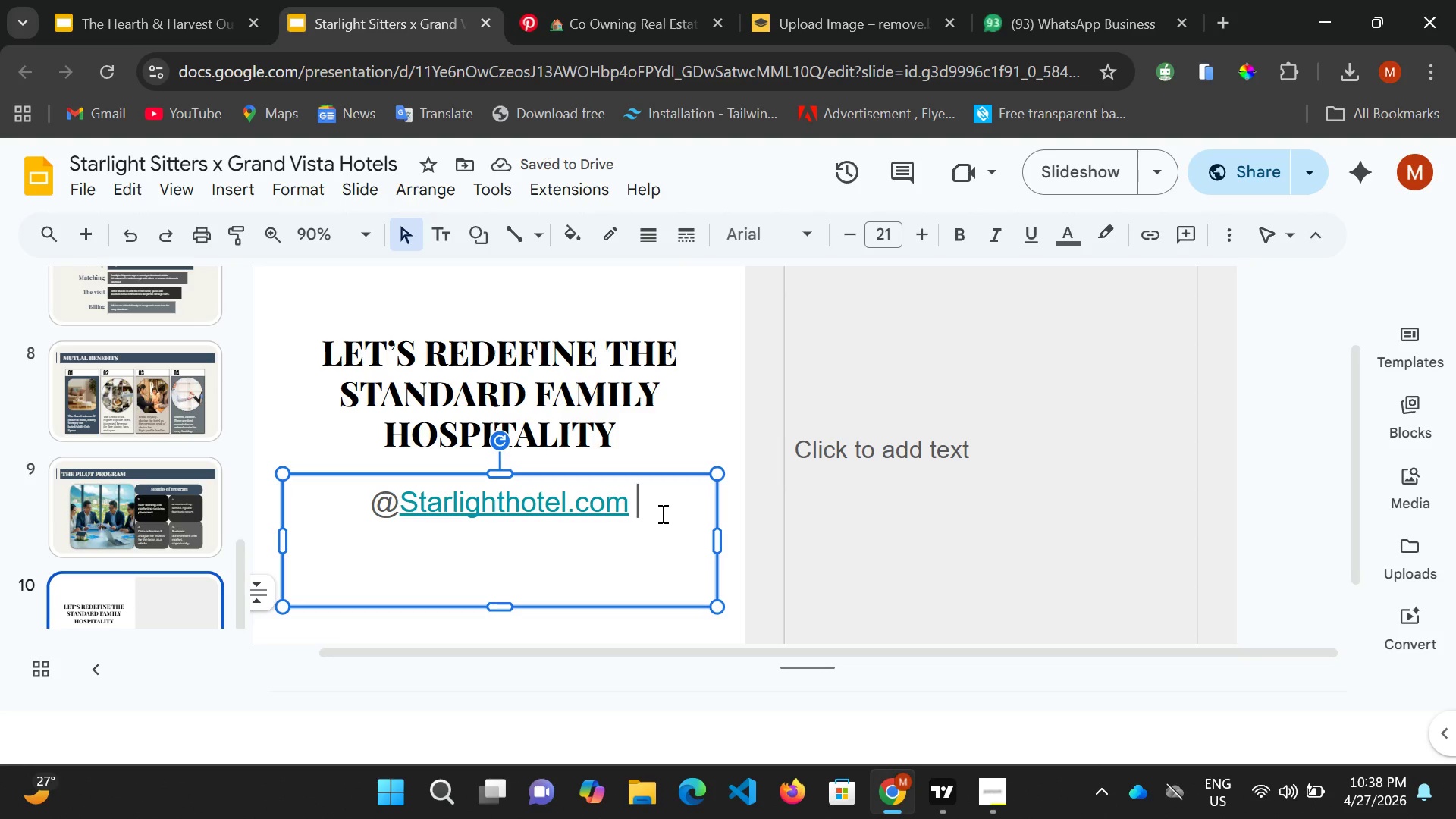 
key(Shift+Backslash)
 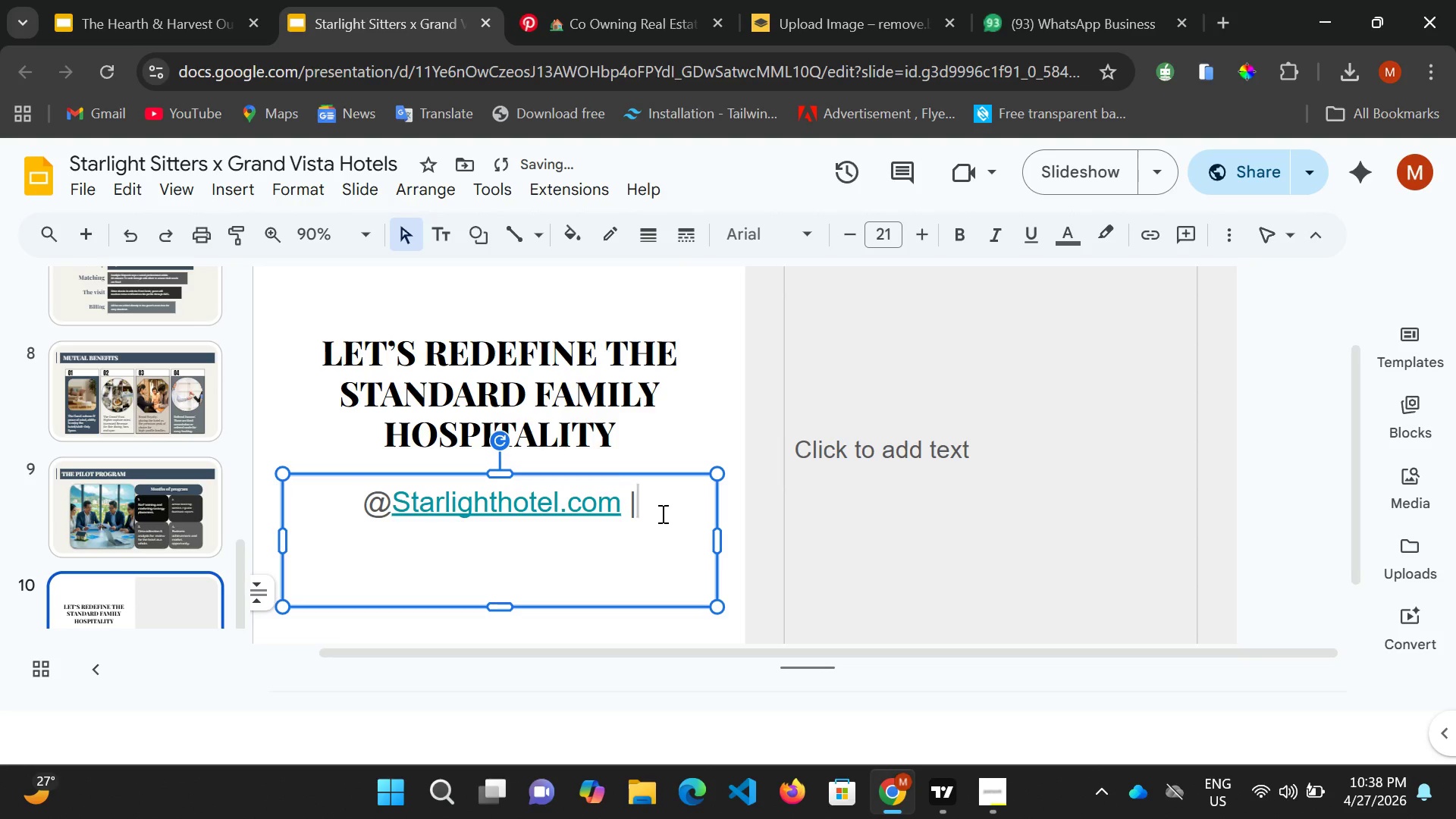 
key(Shift+Backslash)
 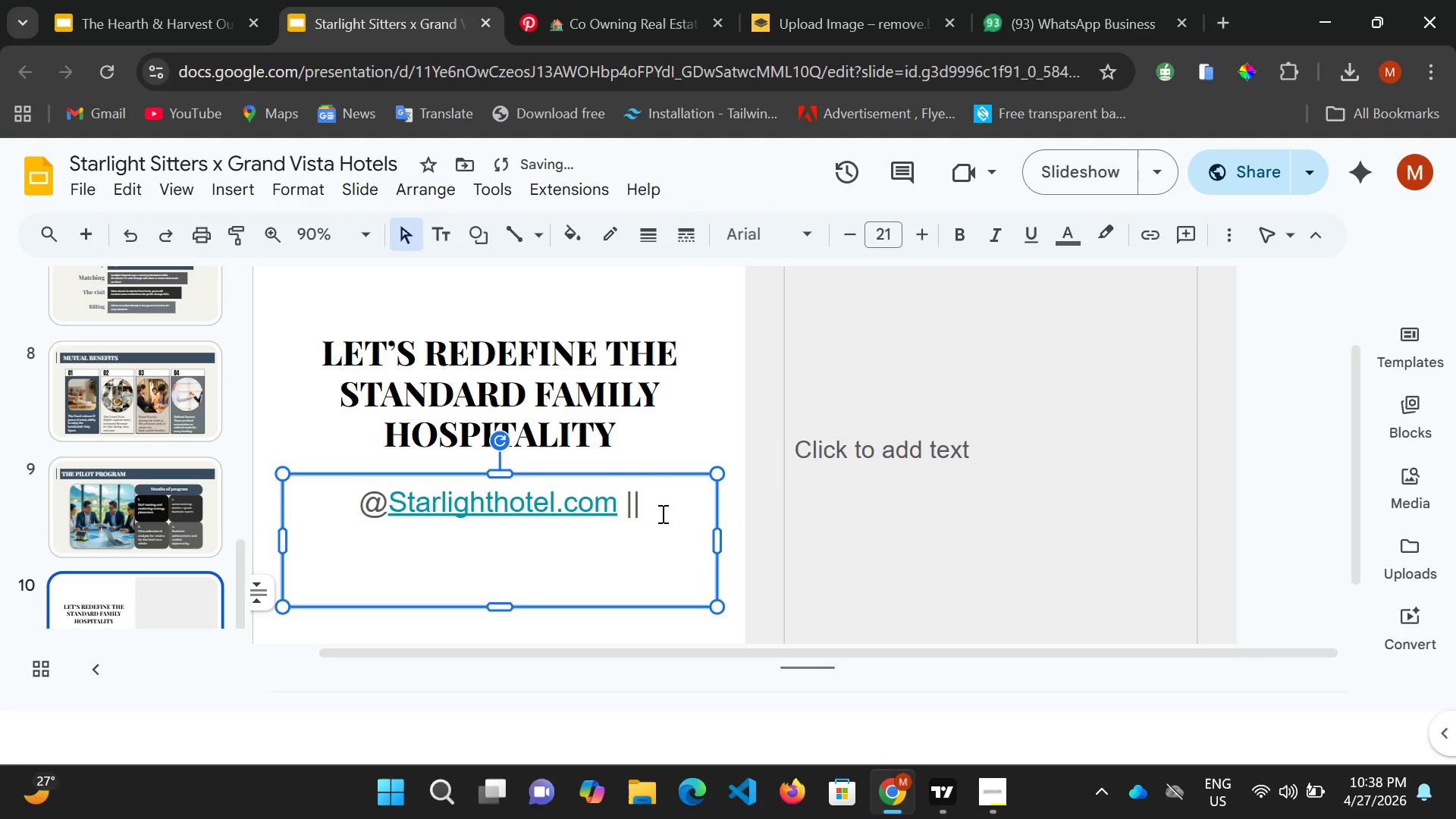 
key(Space)
 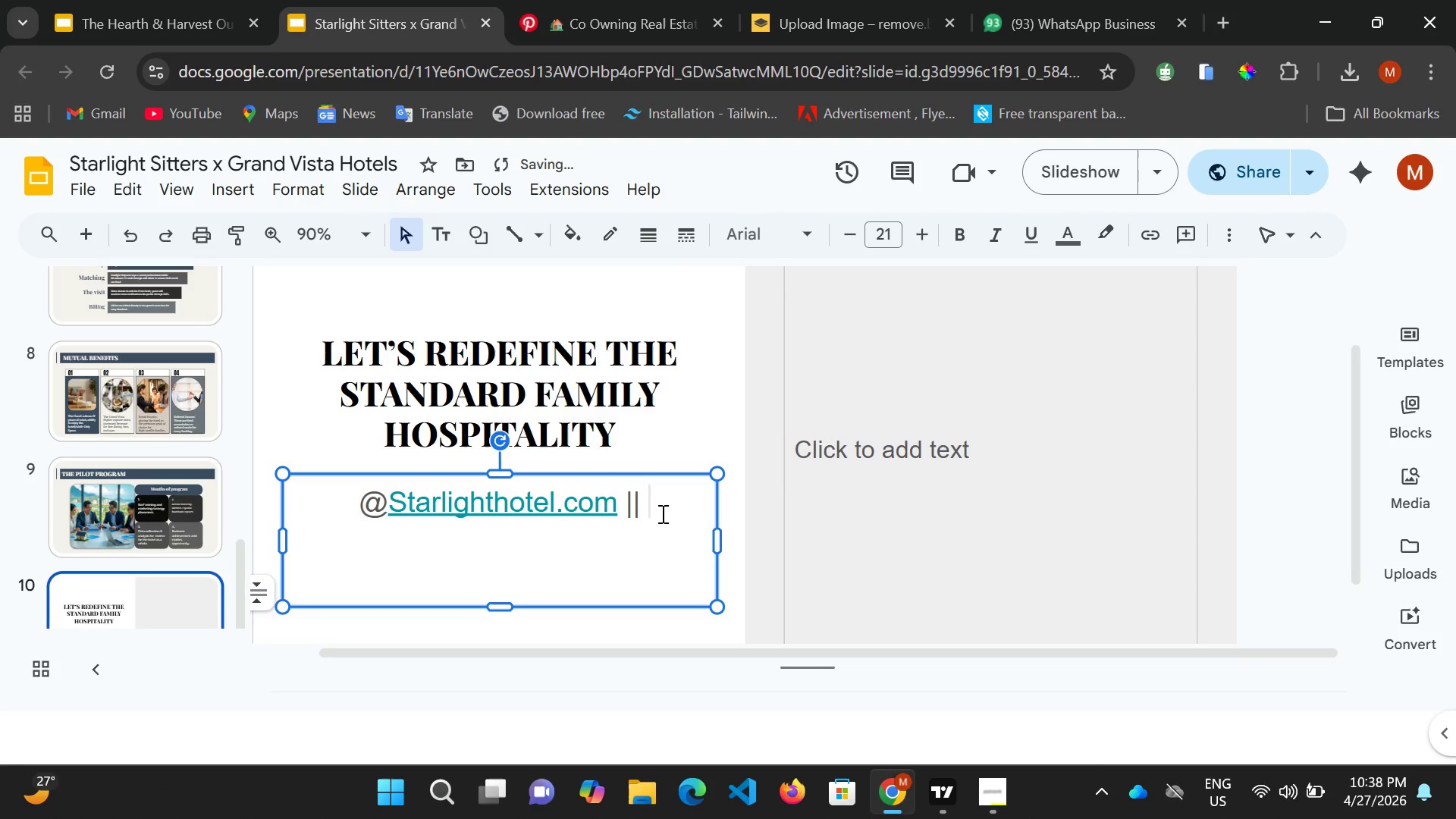 
hold_key(key=ShiftRight, duration=0.52)
 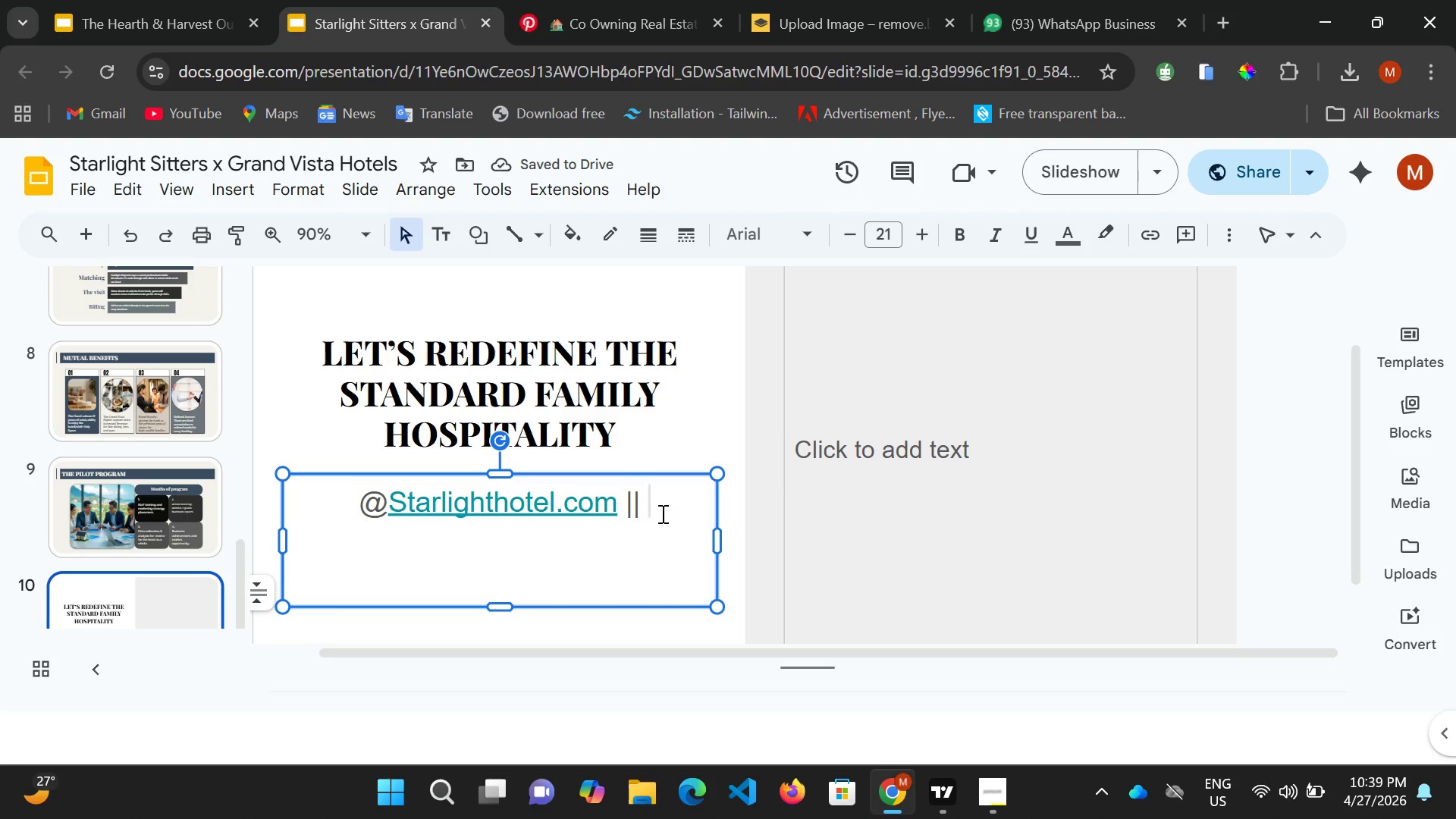 
type(@ SA)
key(Backspace)
key(Backspace)
key(Backspace)
type(STARLIGH)
 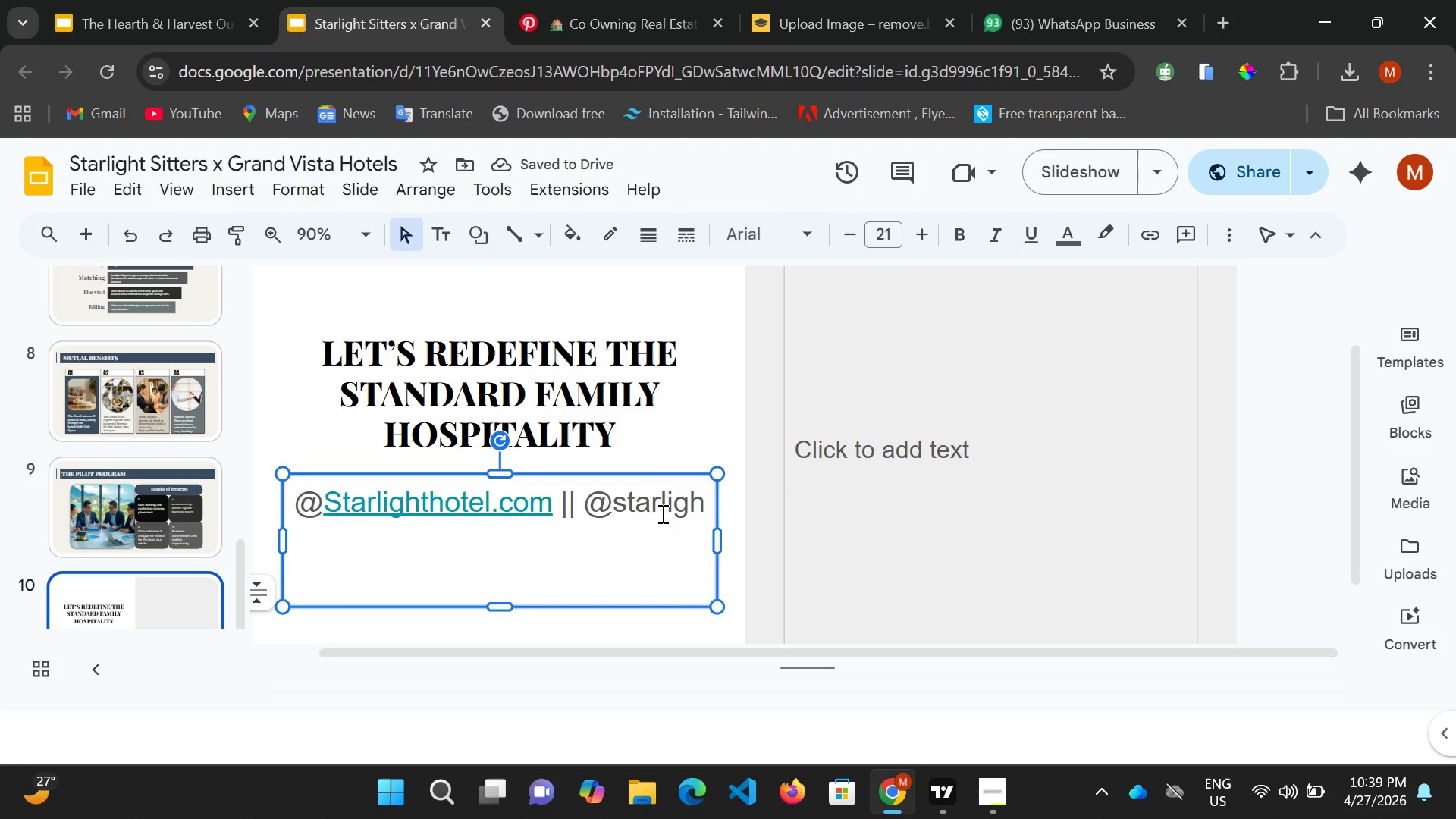 
type(THOTELS.)
 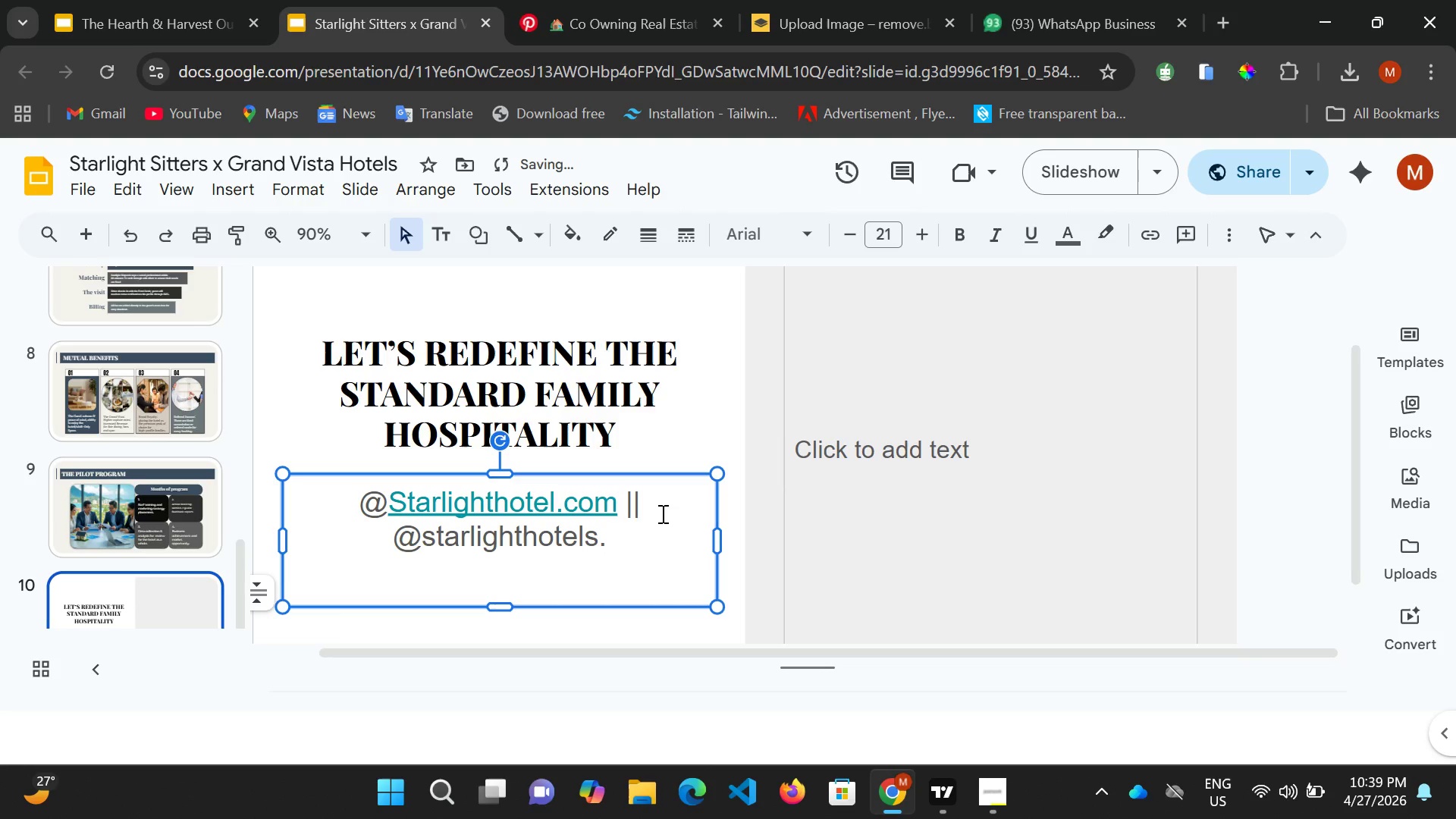 
wait(6.09)
 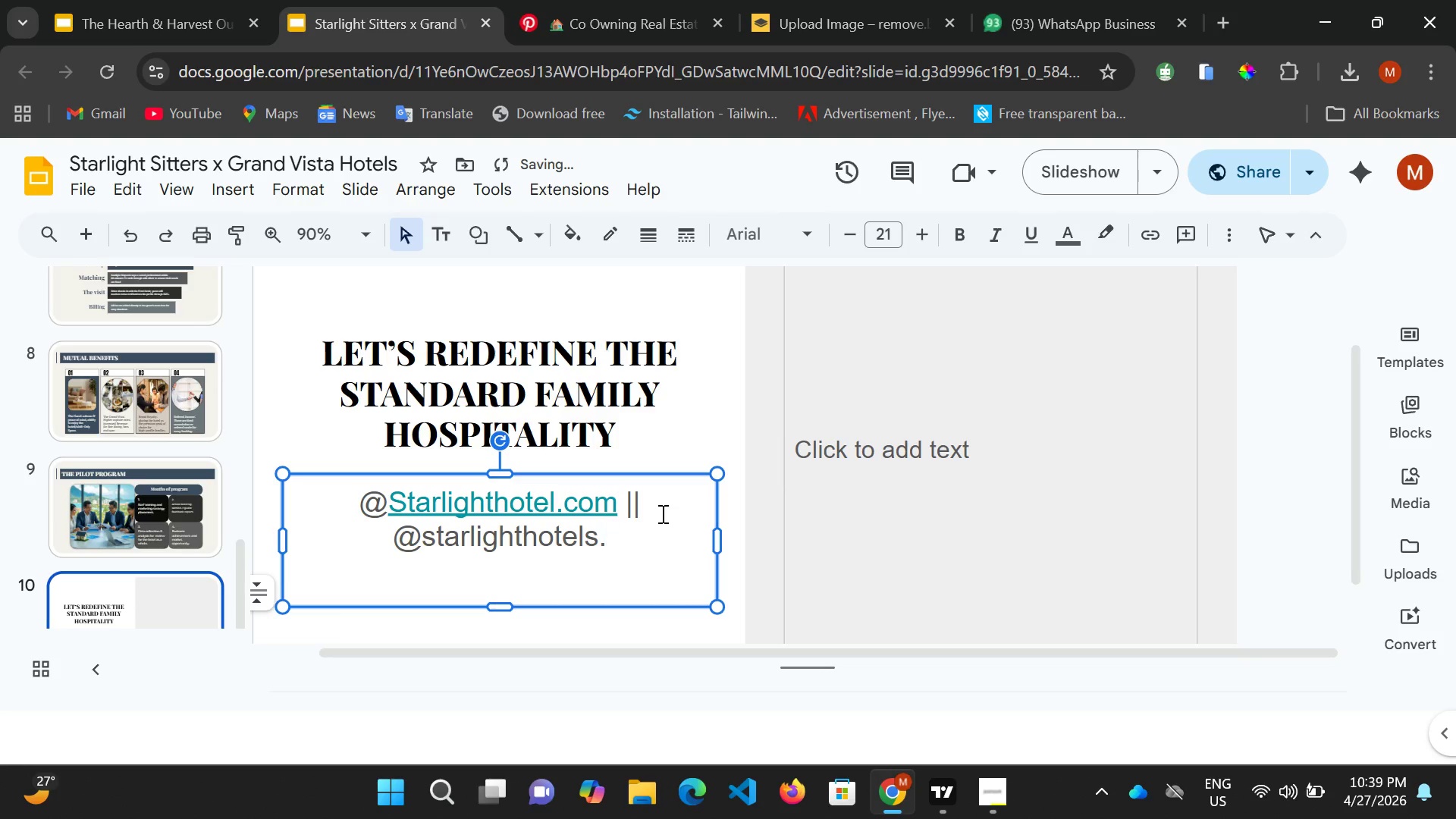 
key(Backspace)
type(A)
key(Backspace)
type(@GMAIL)
 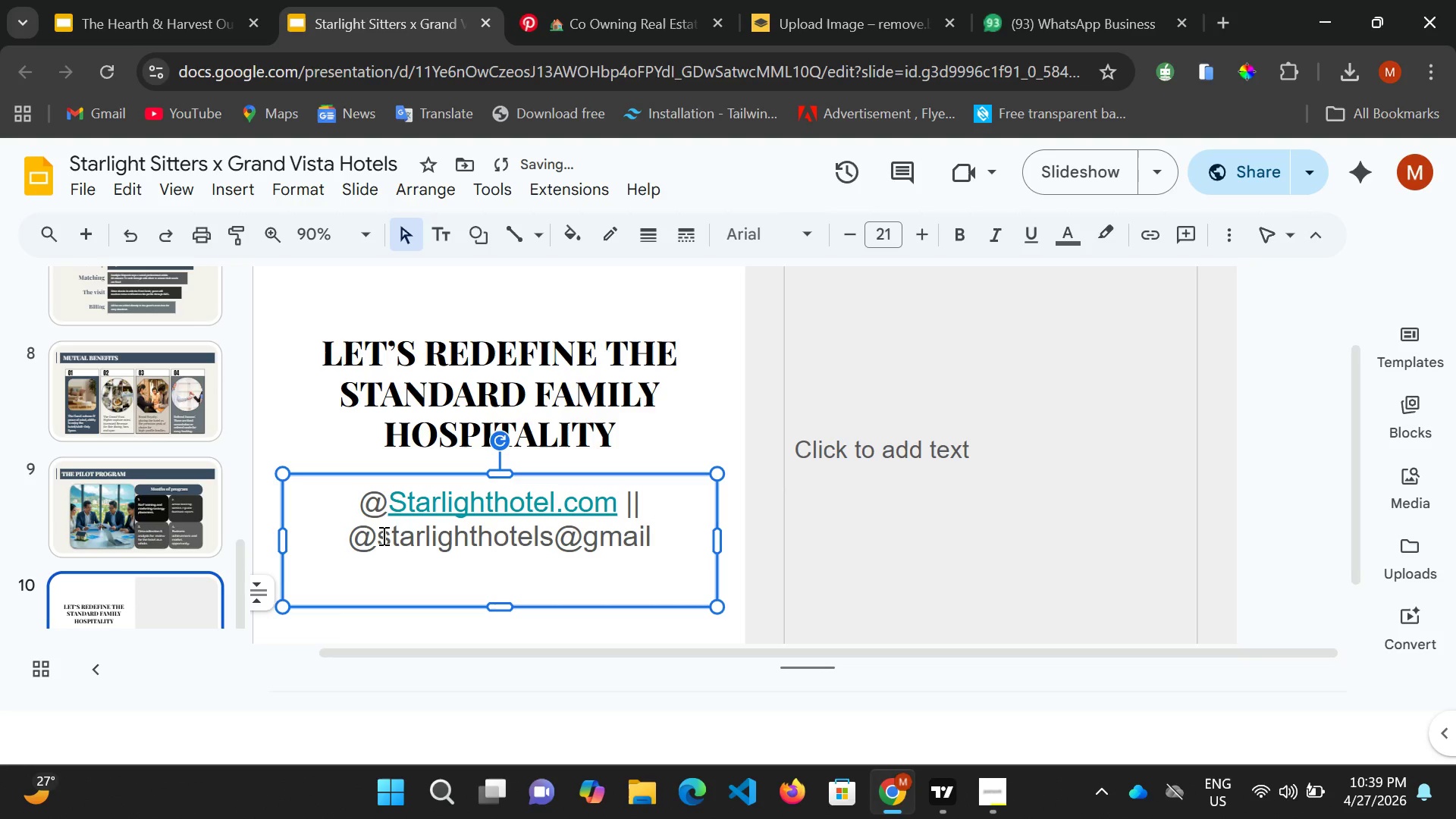 
left_click([382, 535])
 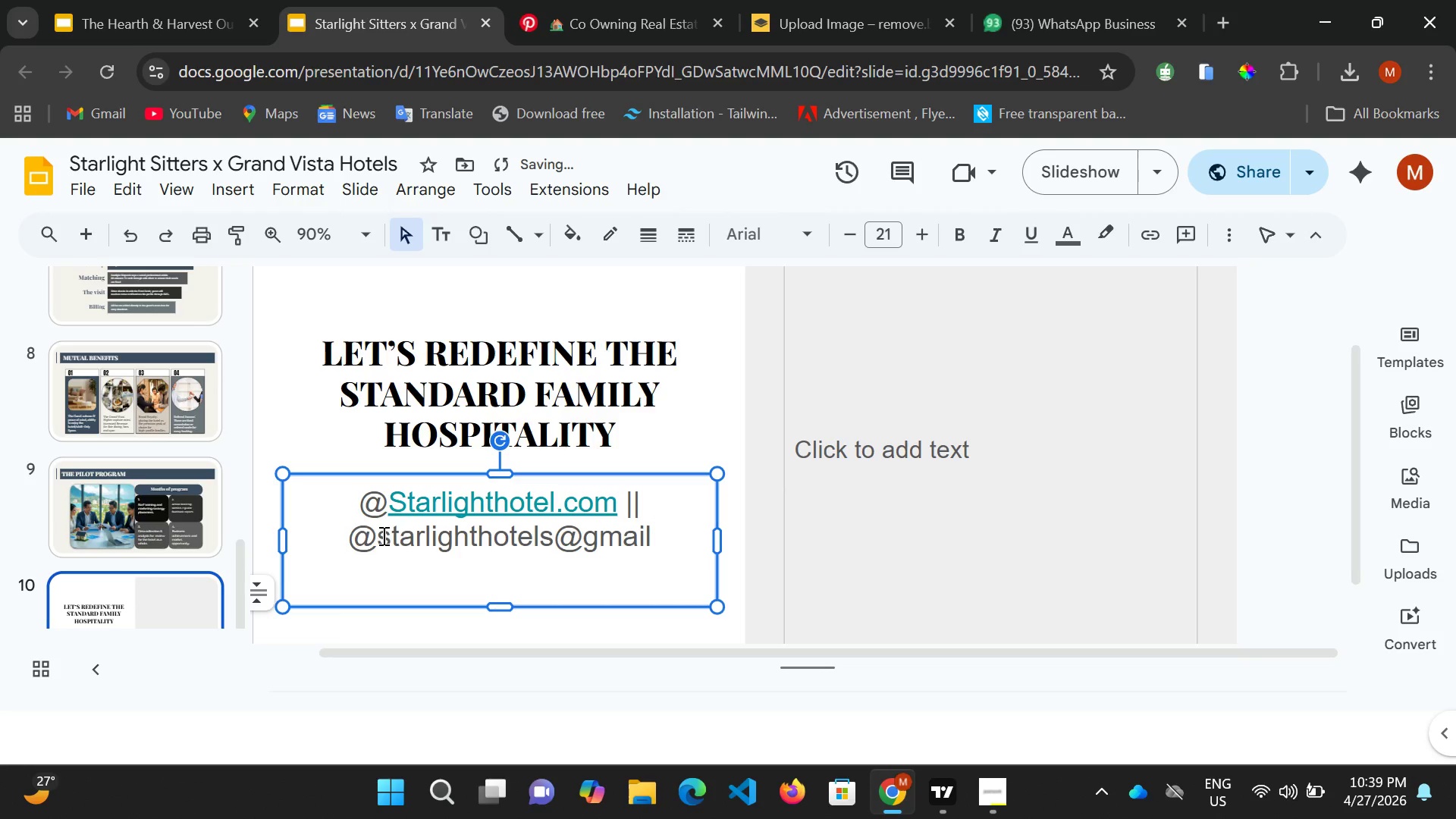 
key(Backspace)
 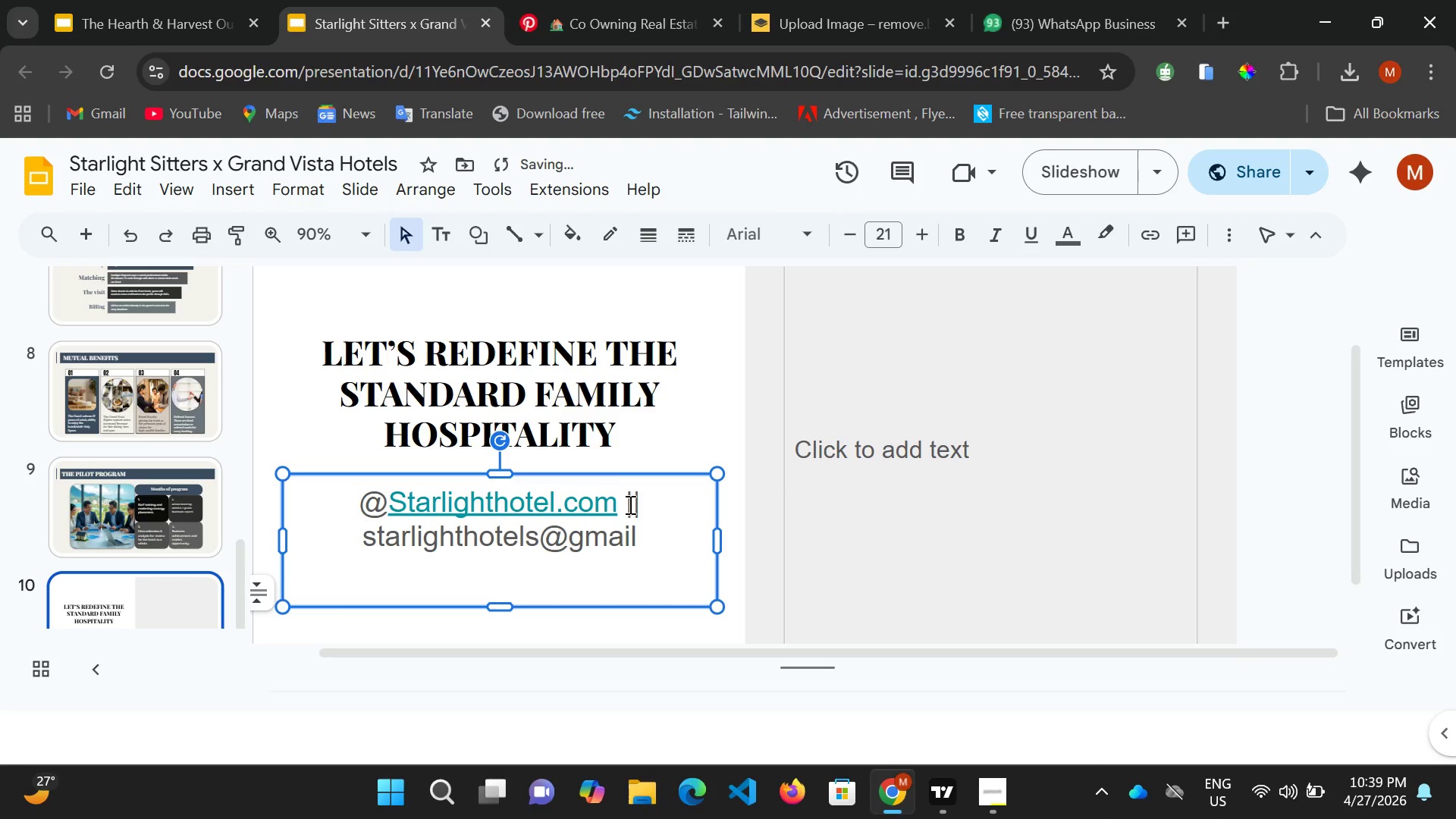 
left_click([631, 500])
 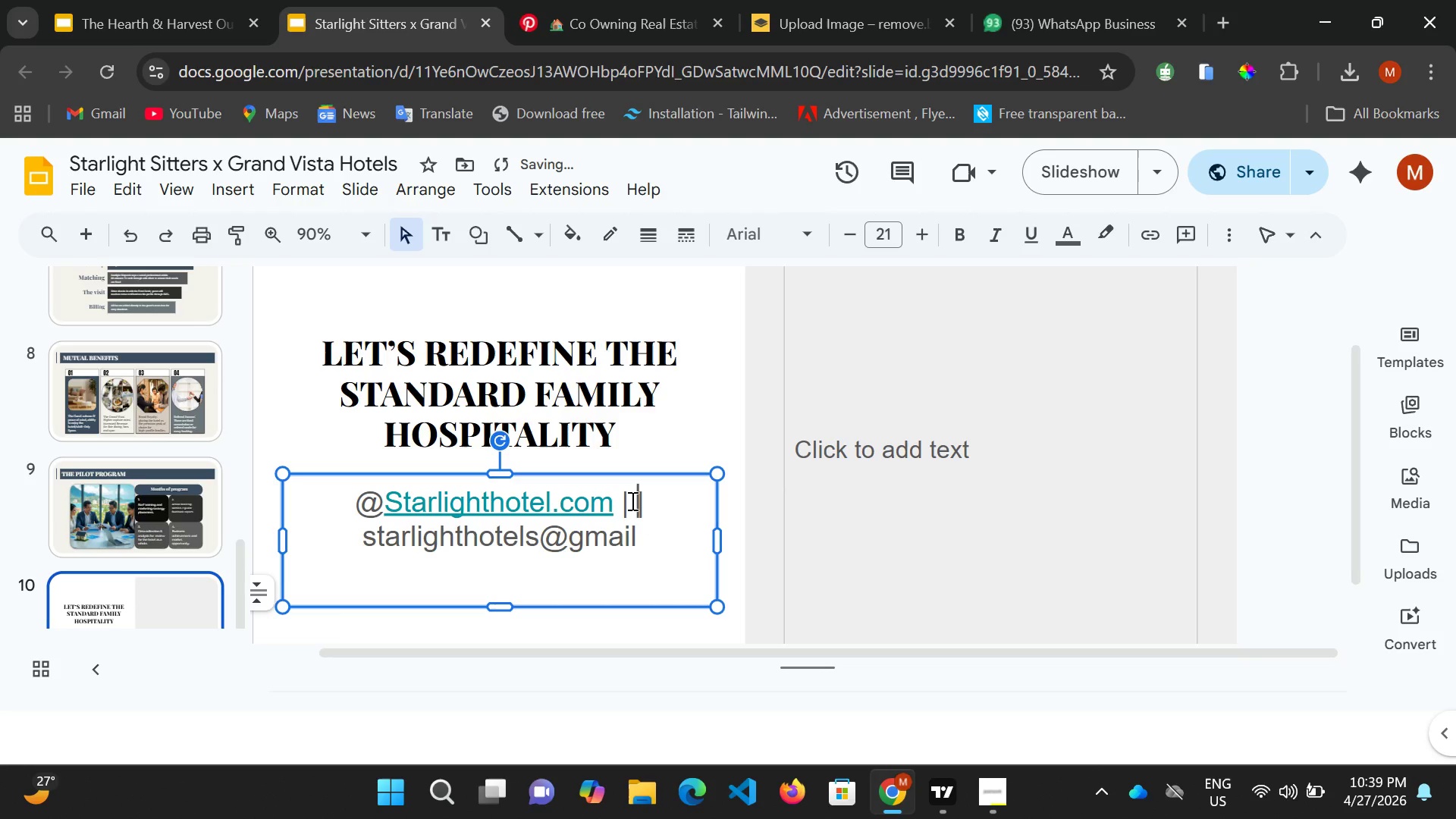 
key(Space)
 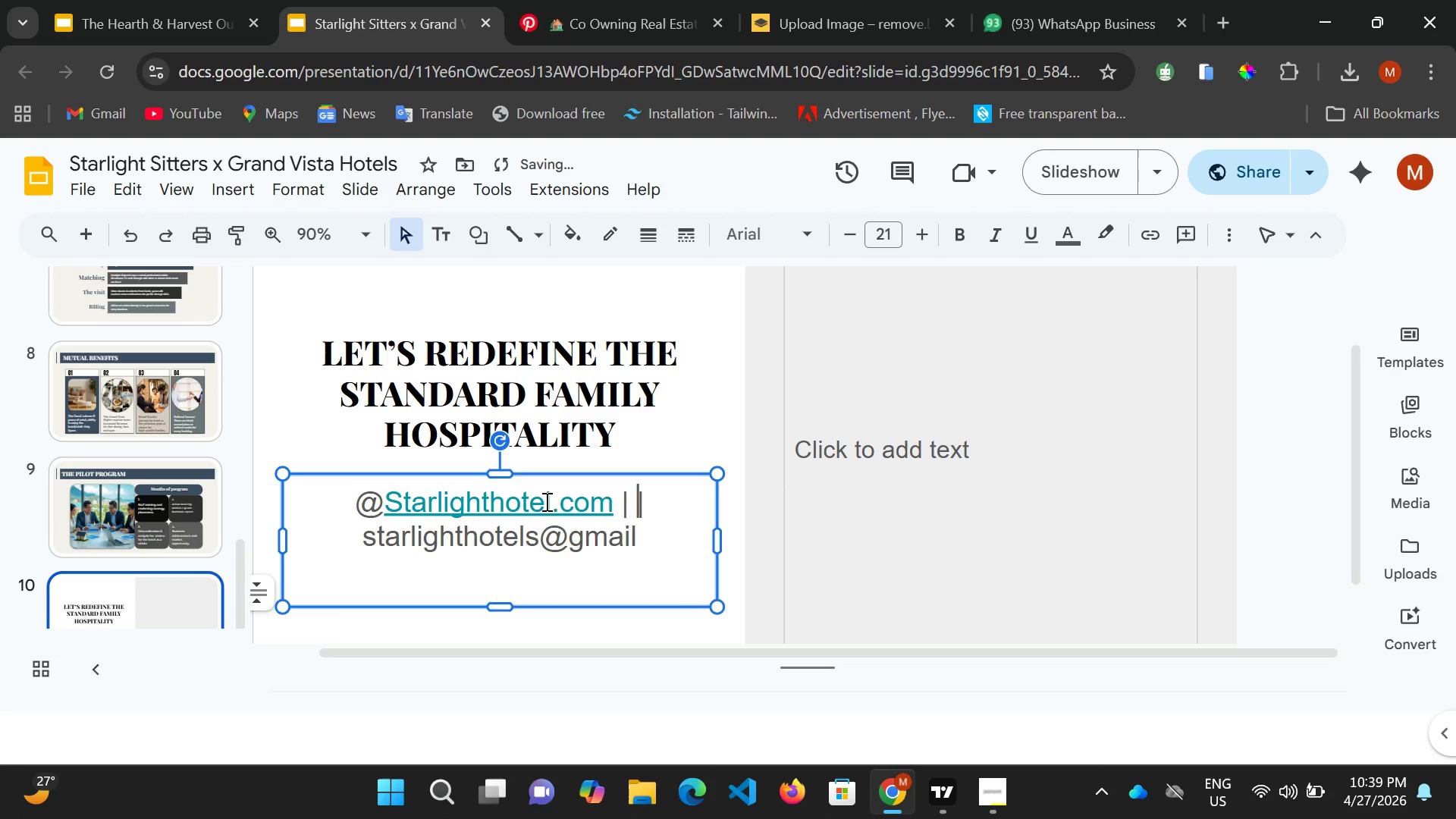 
left_click([545, 501])
 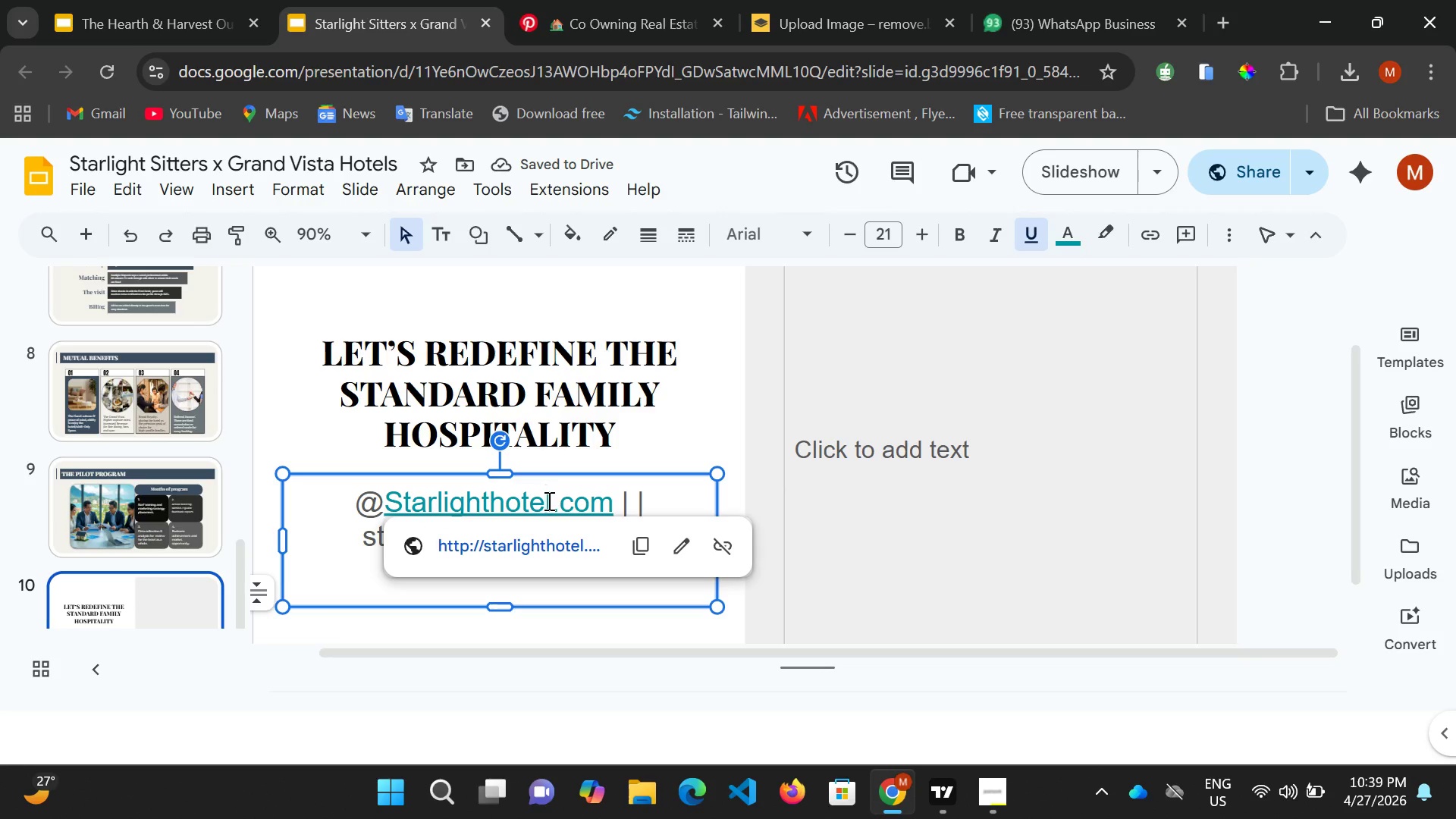 
left_click([548, 500])
 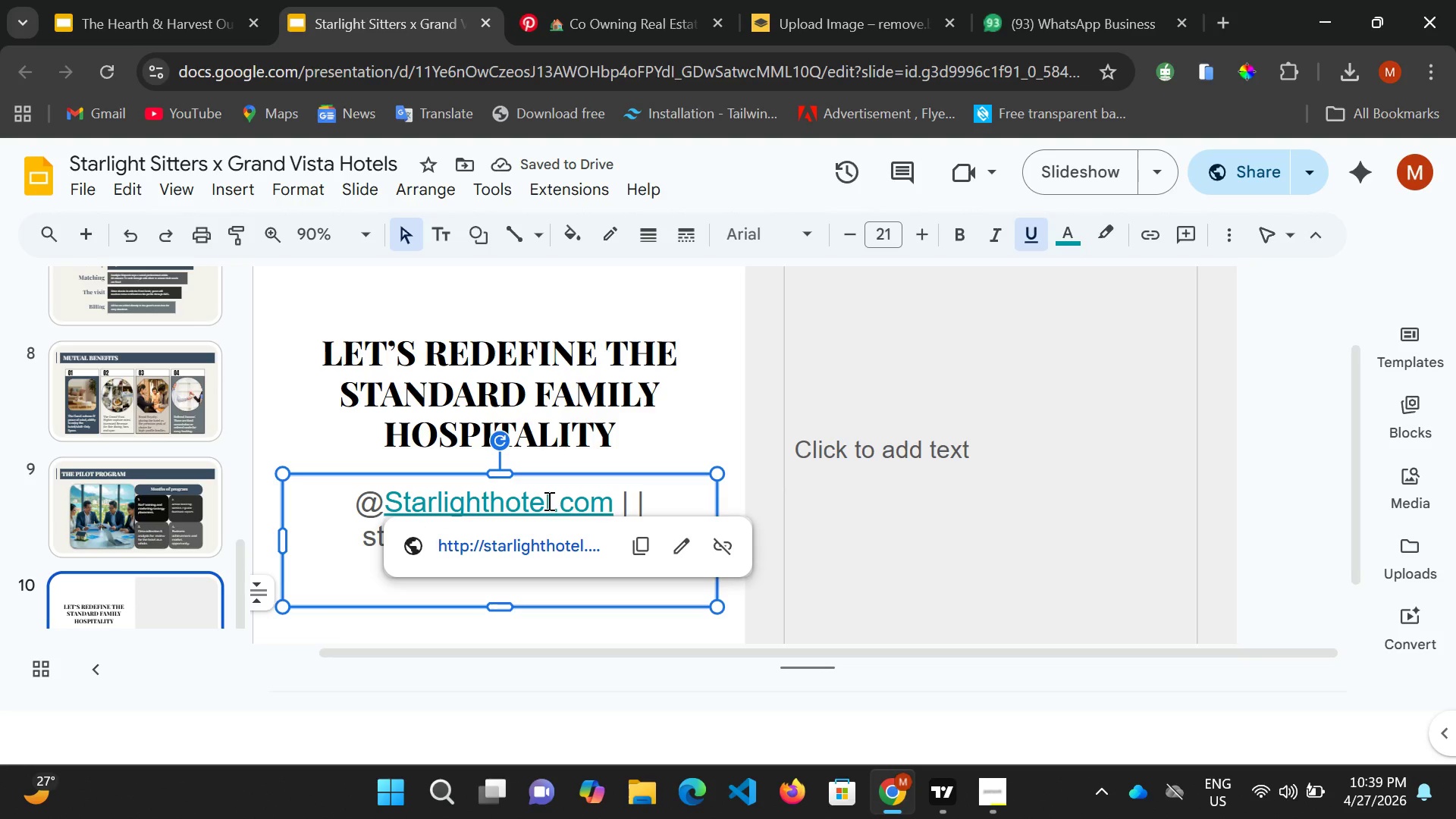 
key(S)
 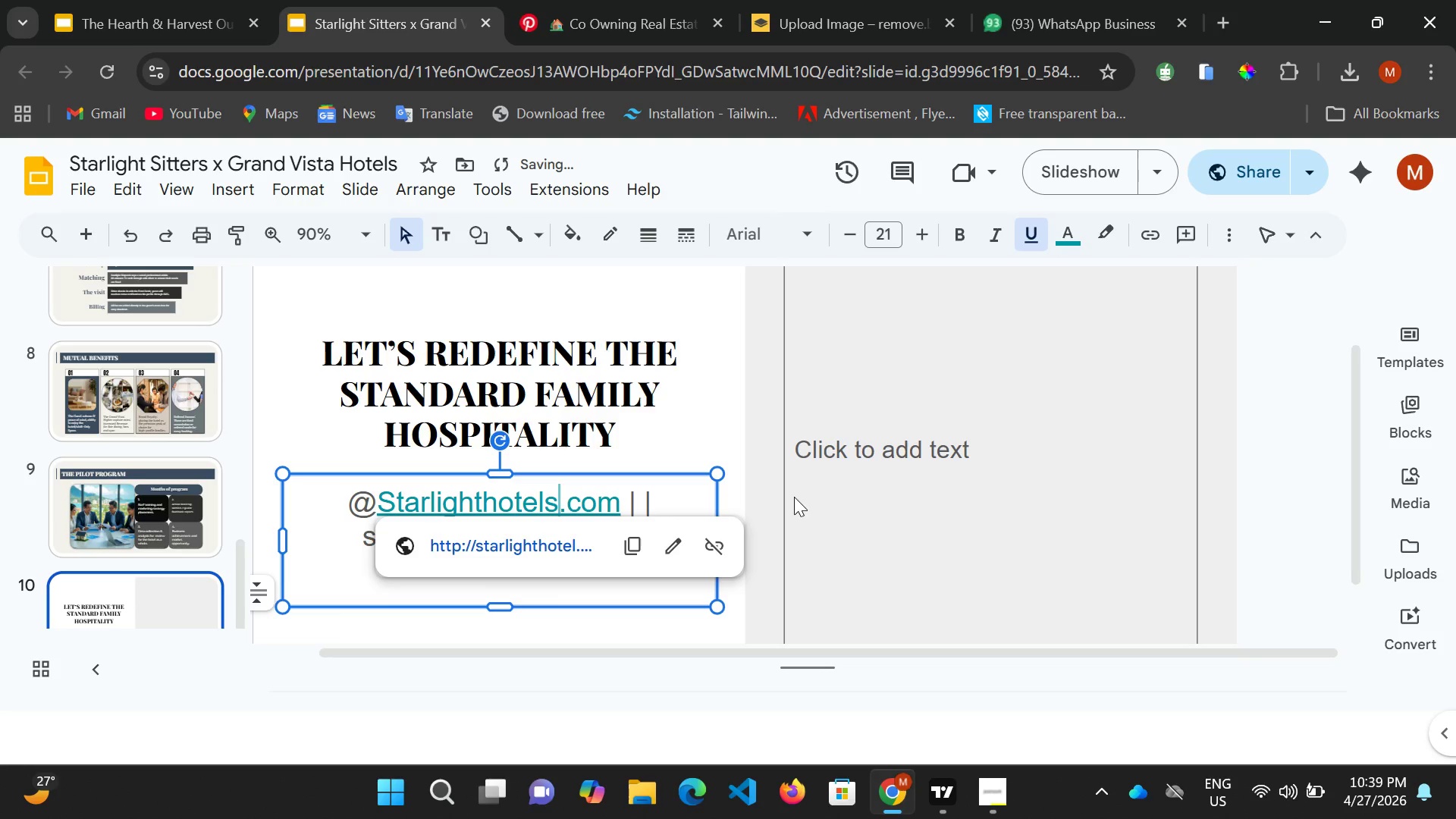 
left_click([794, 497])
 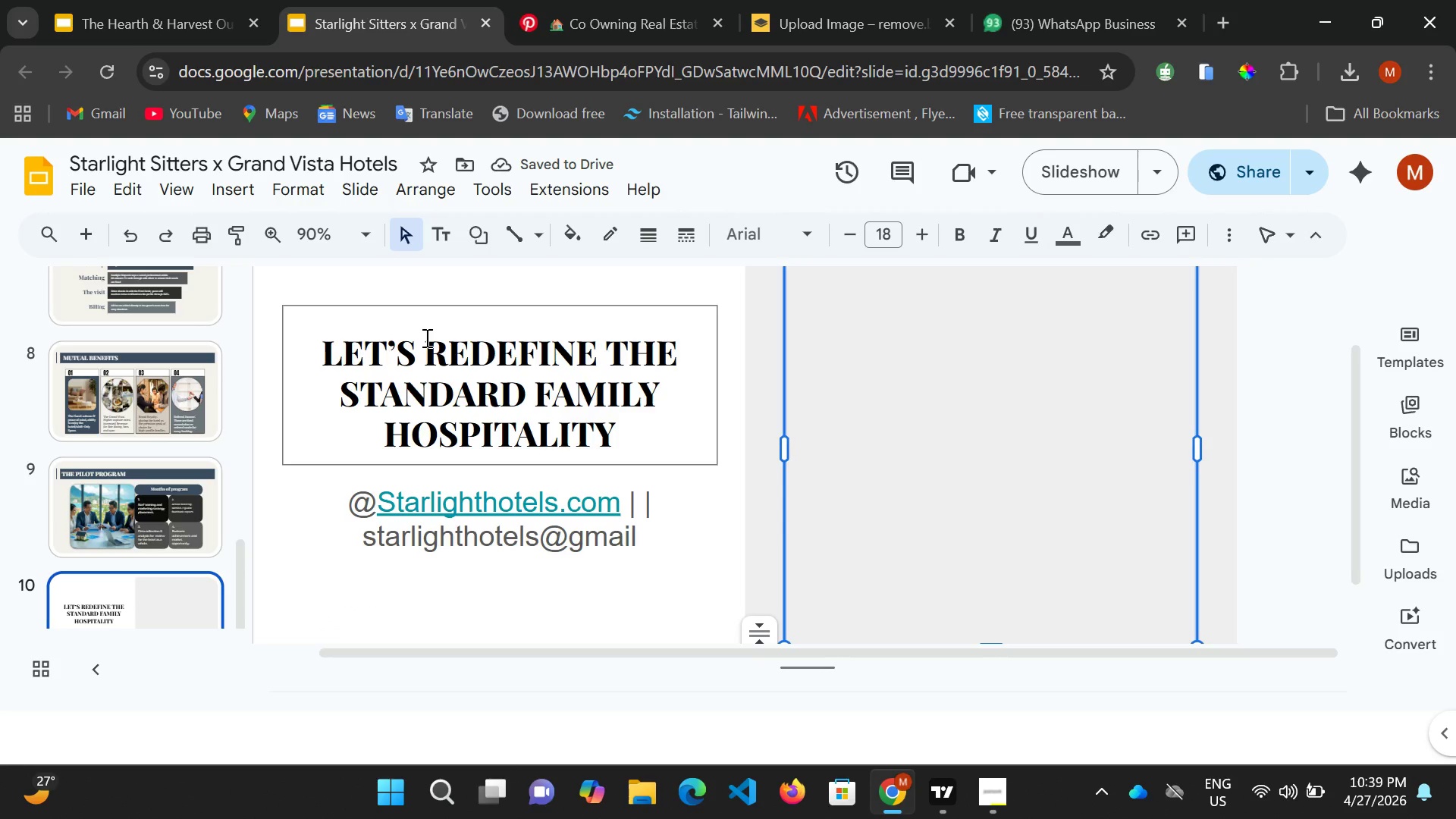 
scroll: coordinate [425, 337], scroll_direction: up, amount: 2.0
 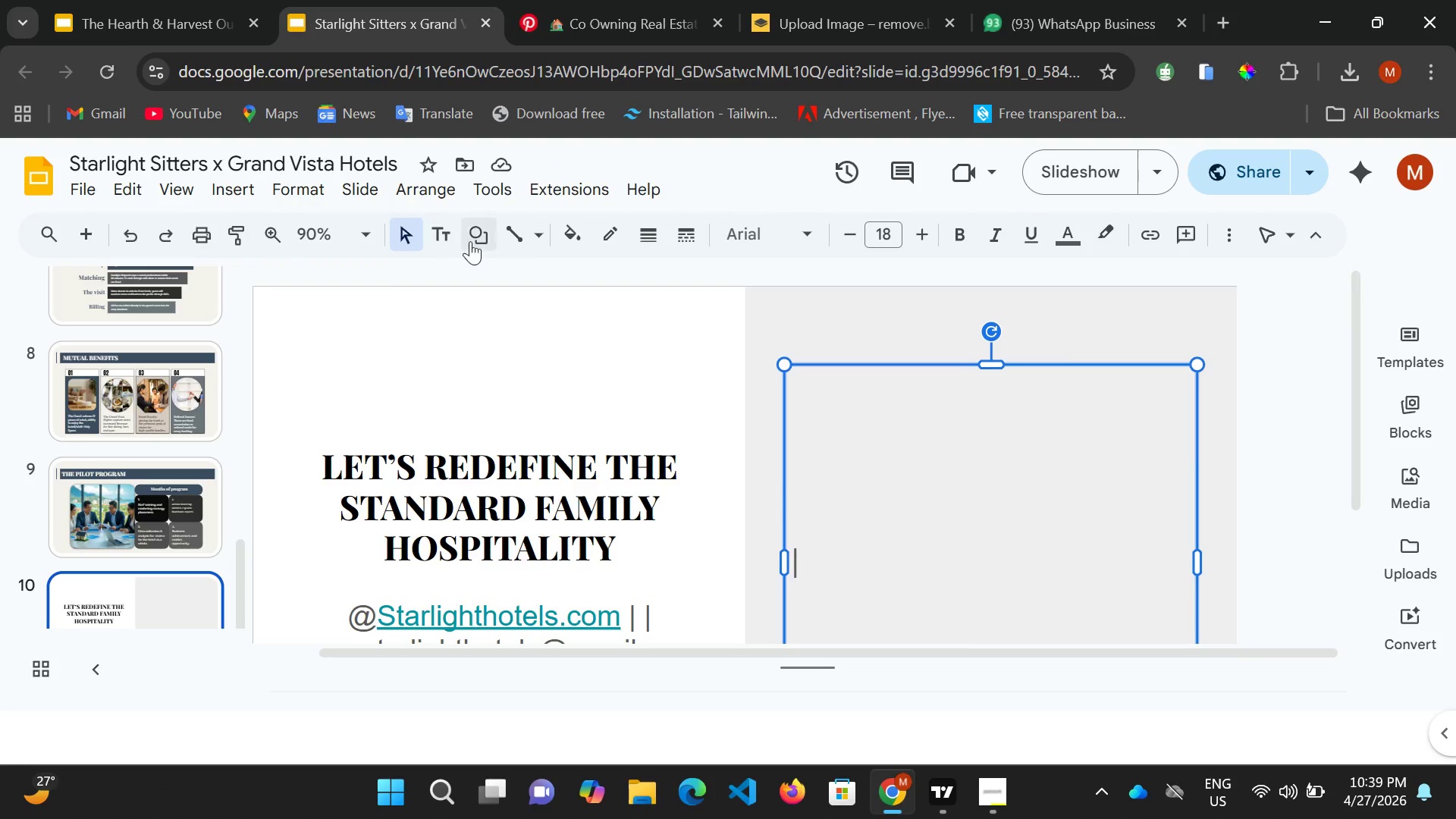 
left_click([472, 239])
 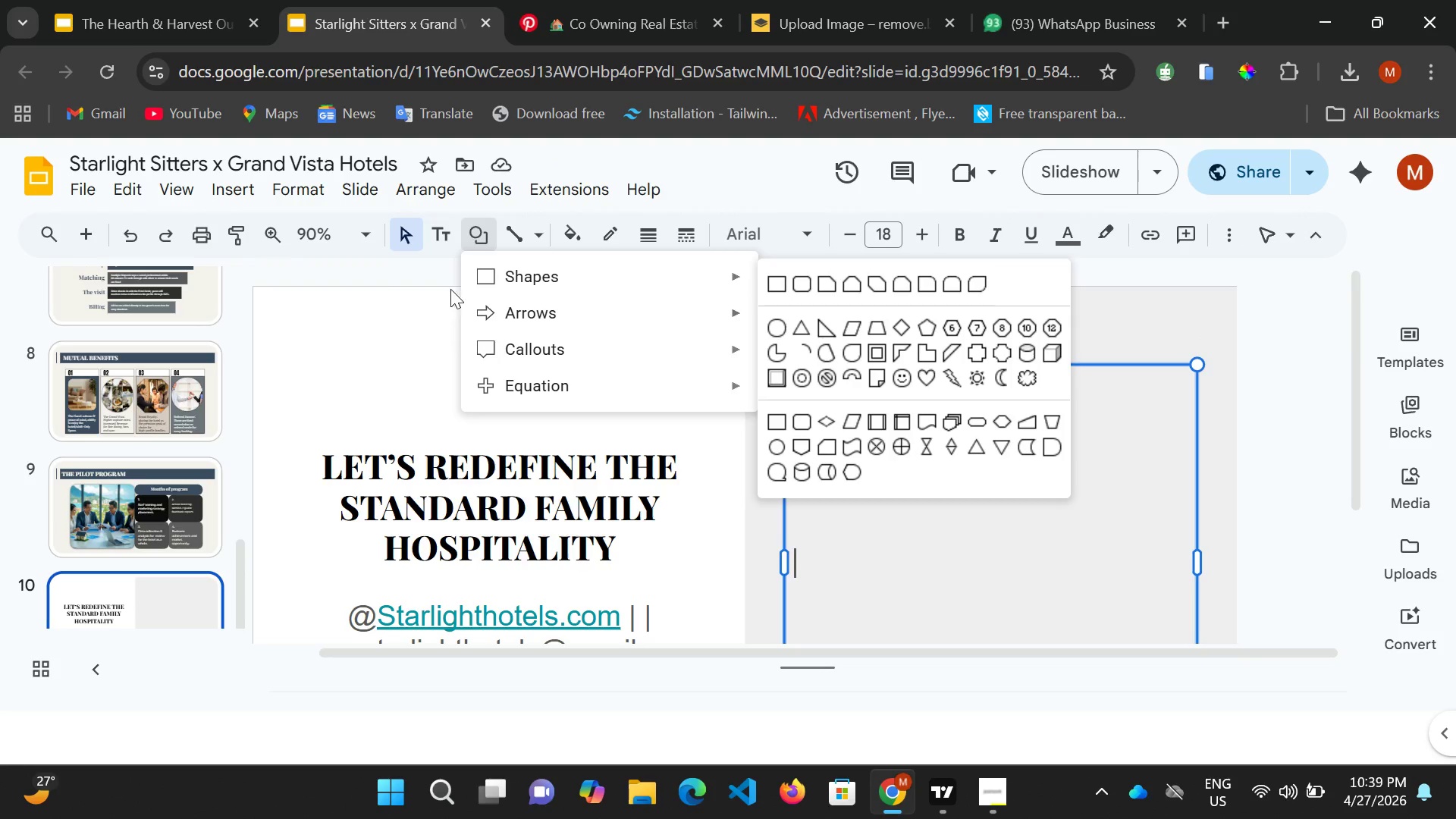 
left_click([441, 237])
 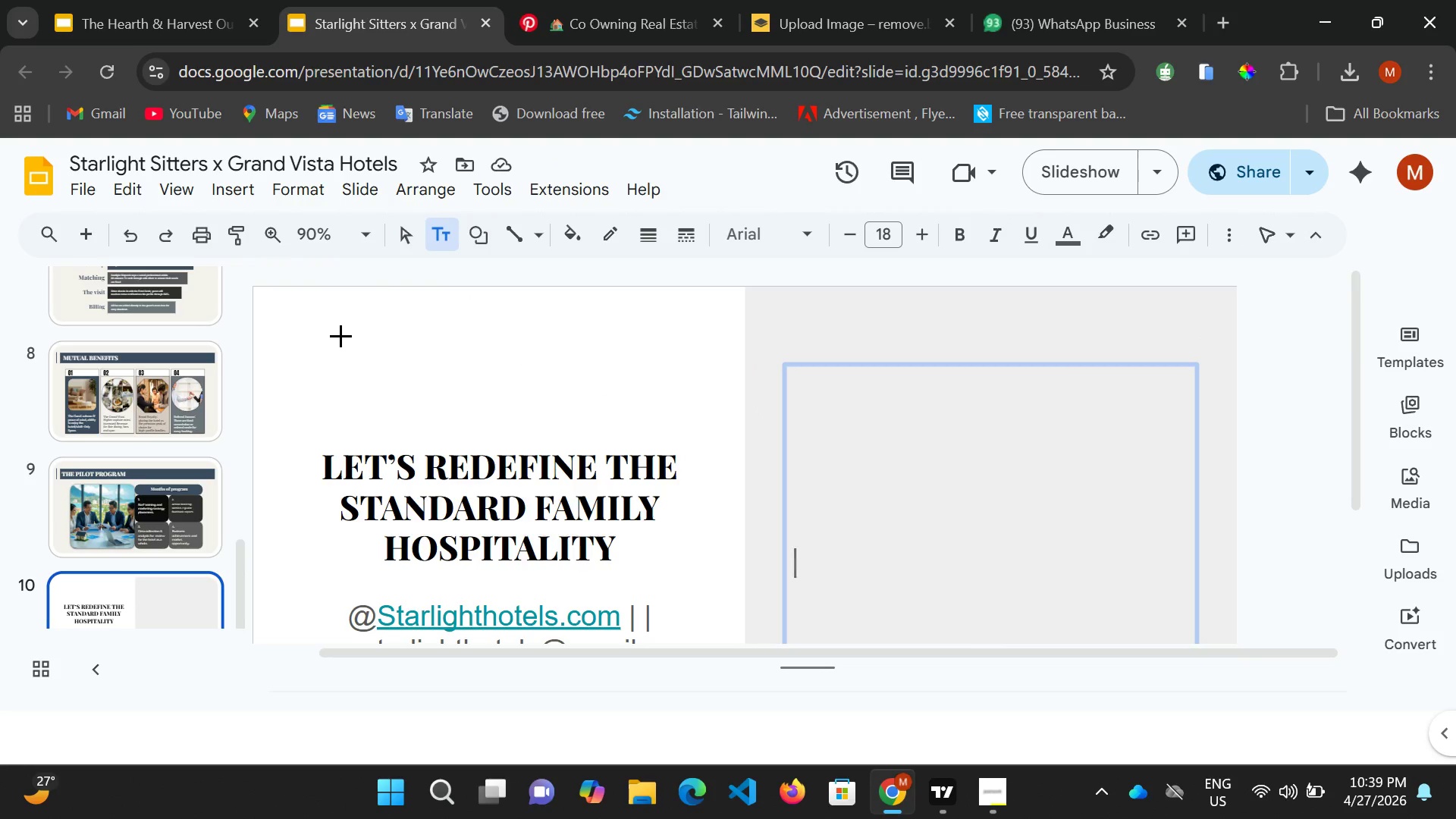 
left_click_drag(start_coordinate=[336, 332], to_coordinate=[682, 423])
 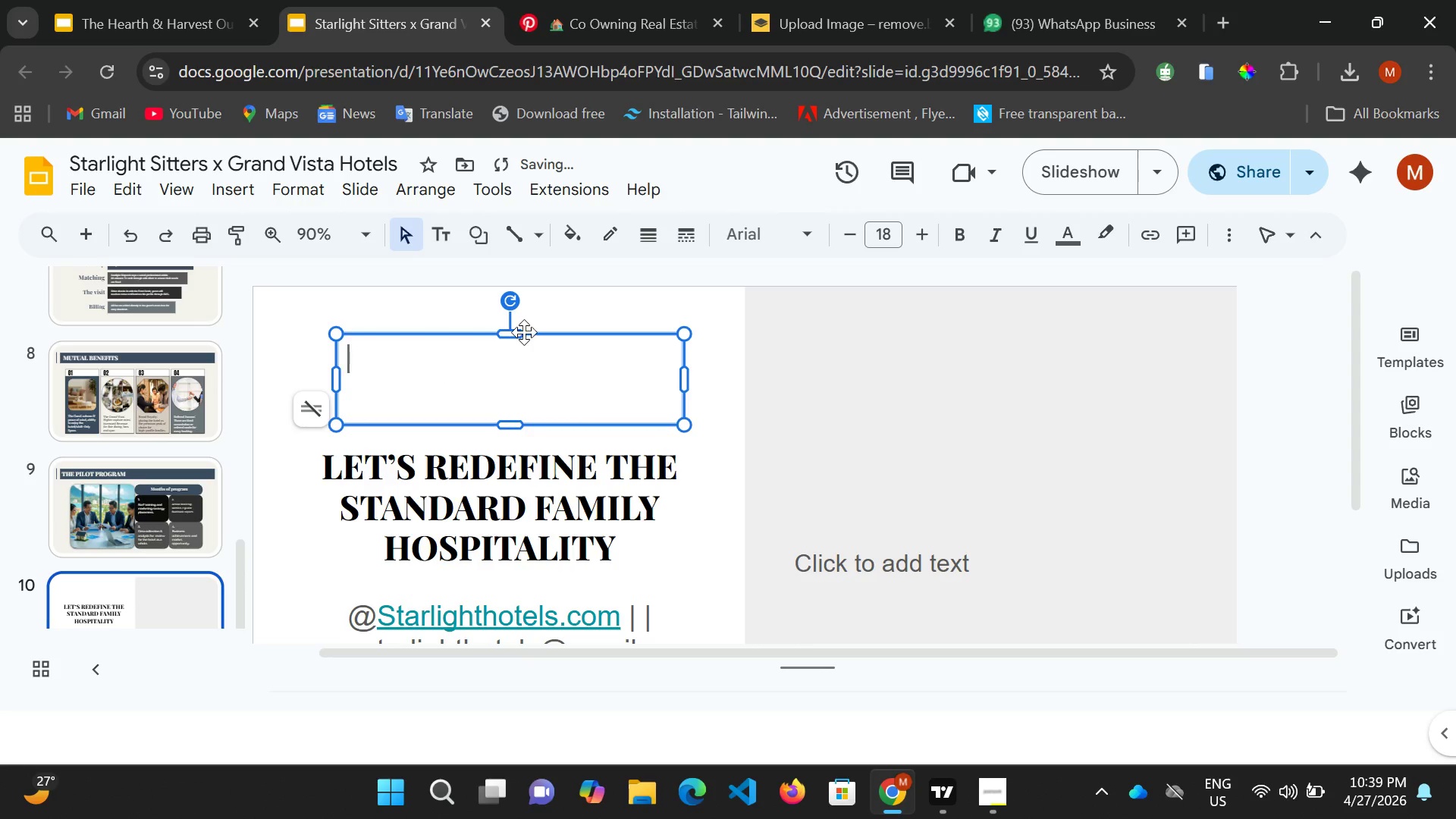 
left_click_drag(start_coordinate=[528, 337], to_coordinate=[528, 327])
 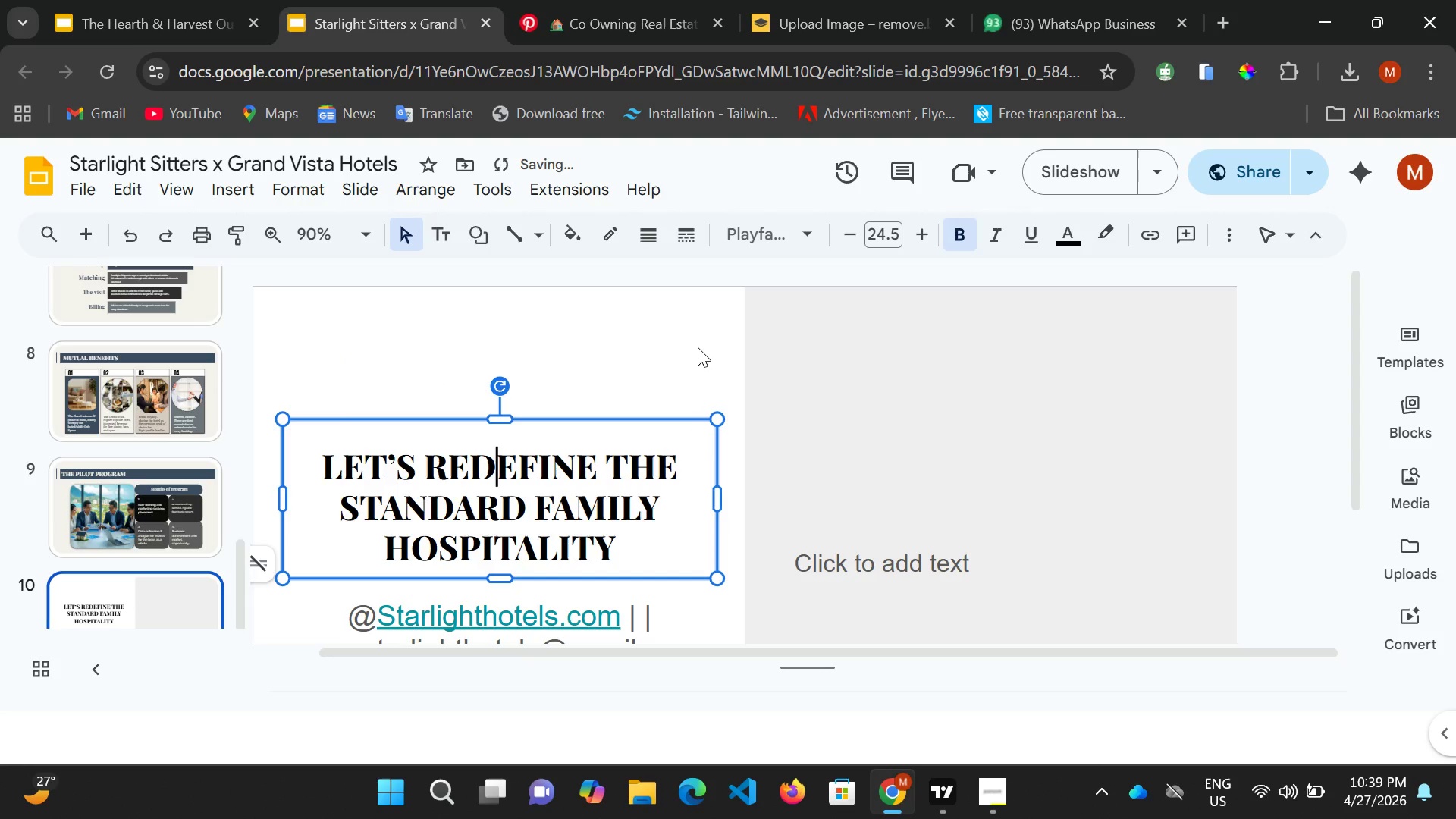 
key(Control+A)
 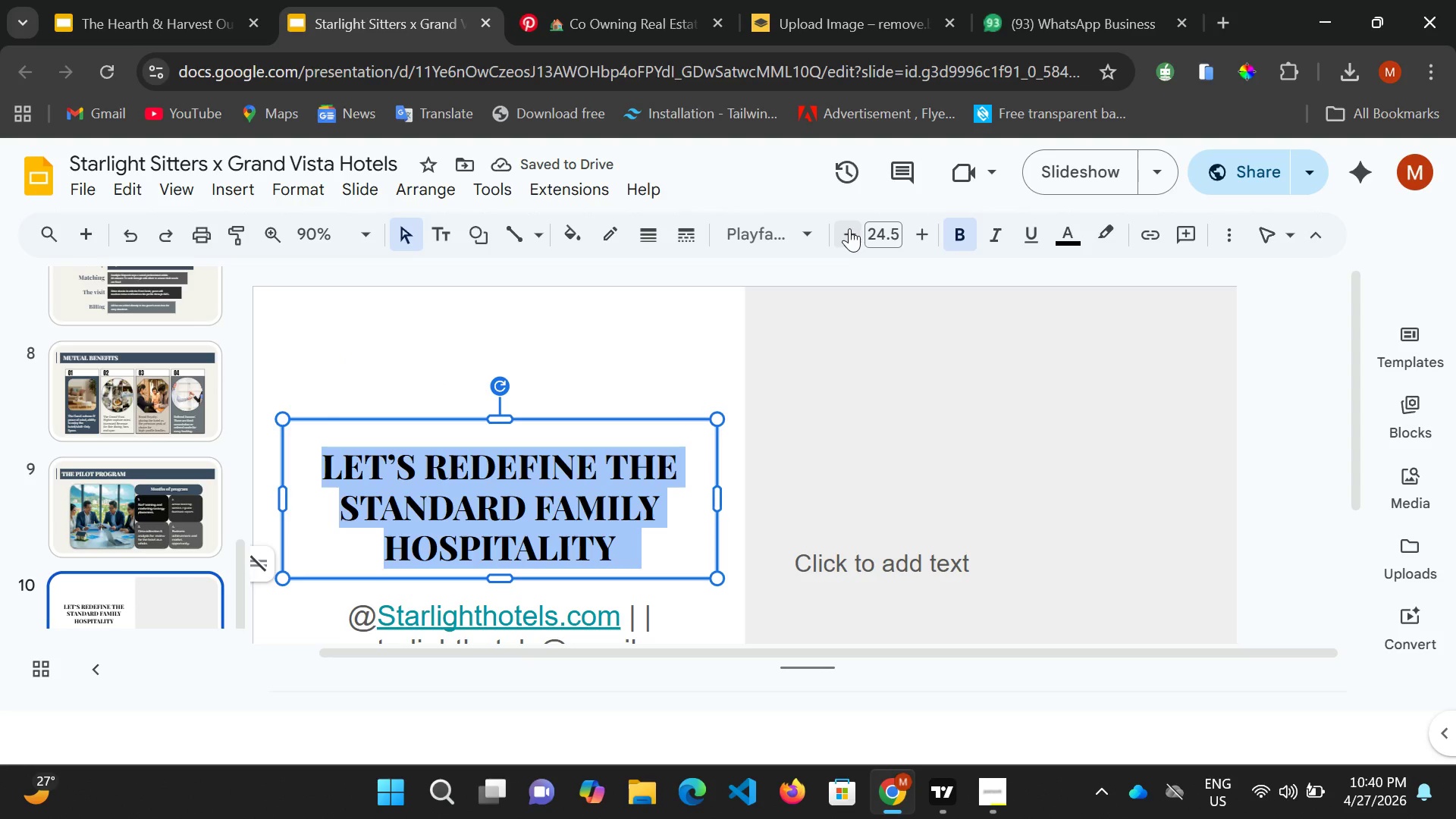 
double_click([849, 228])
 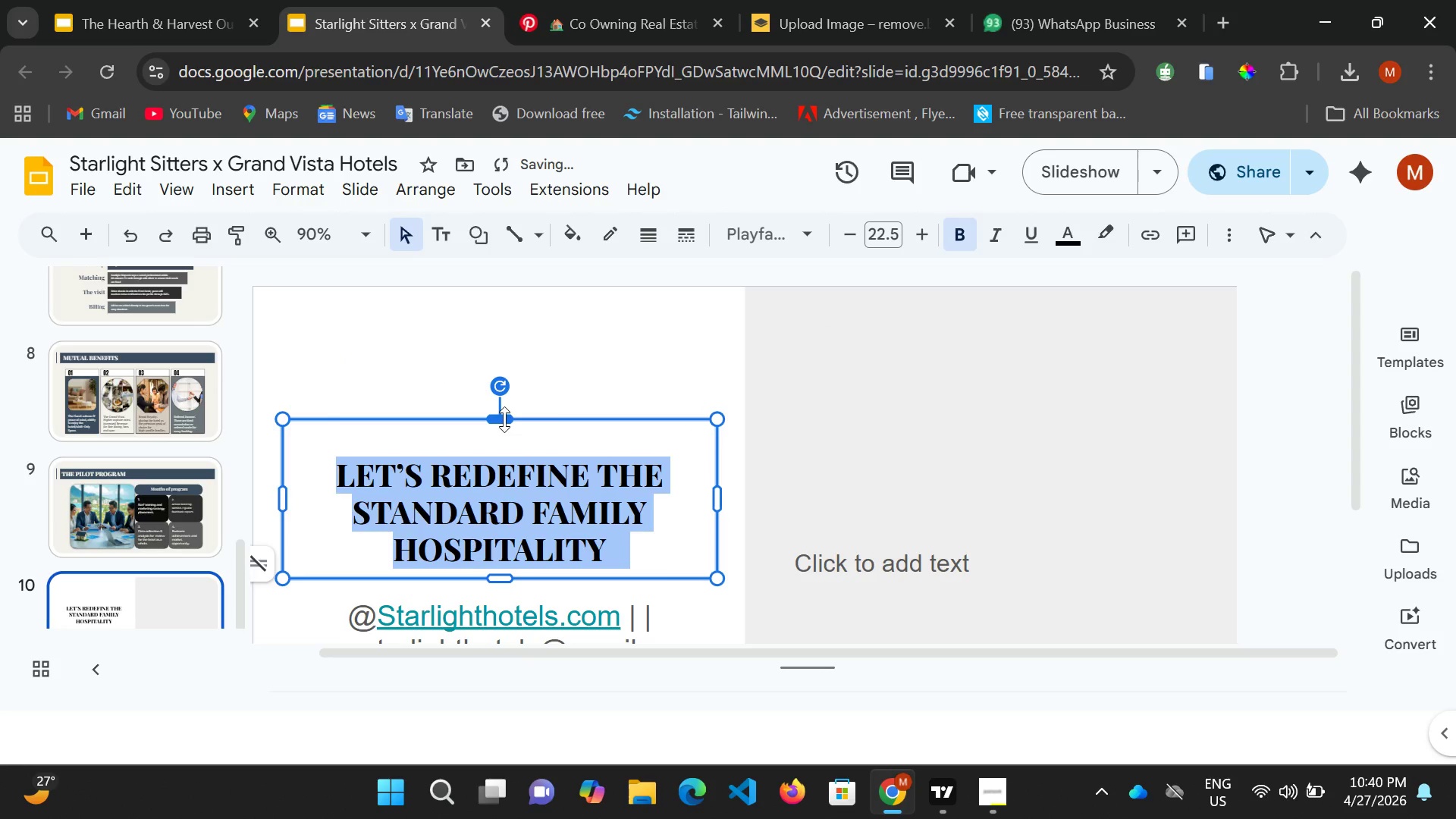 
left_click_drag(start_coordinate=[502, 418], to_coordinate=[501, 443])
 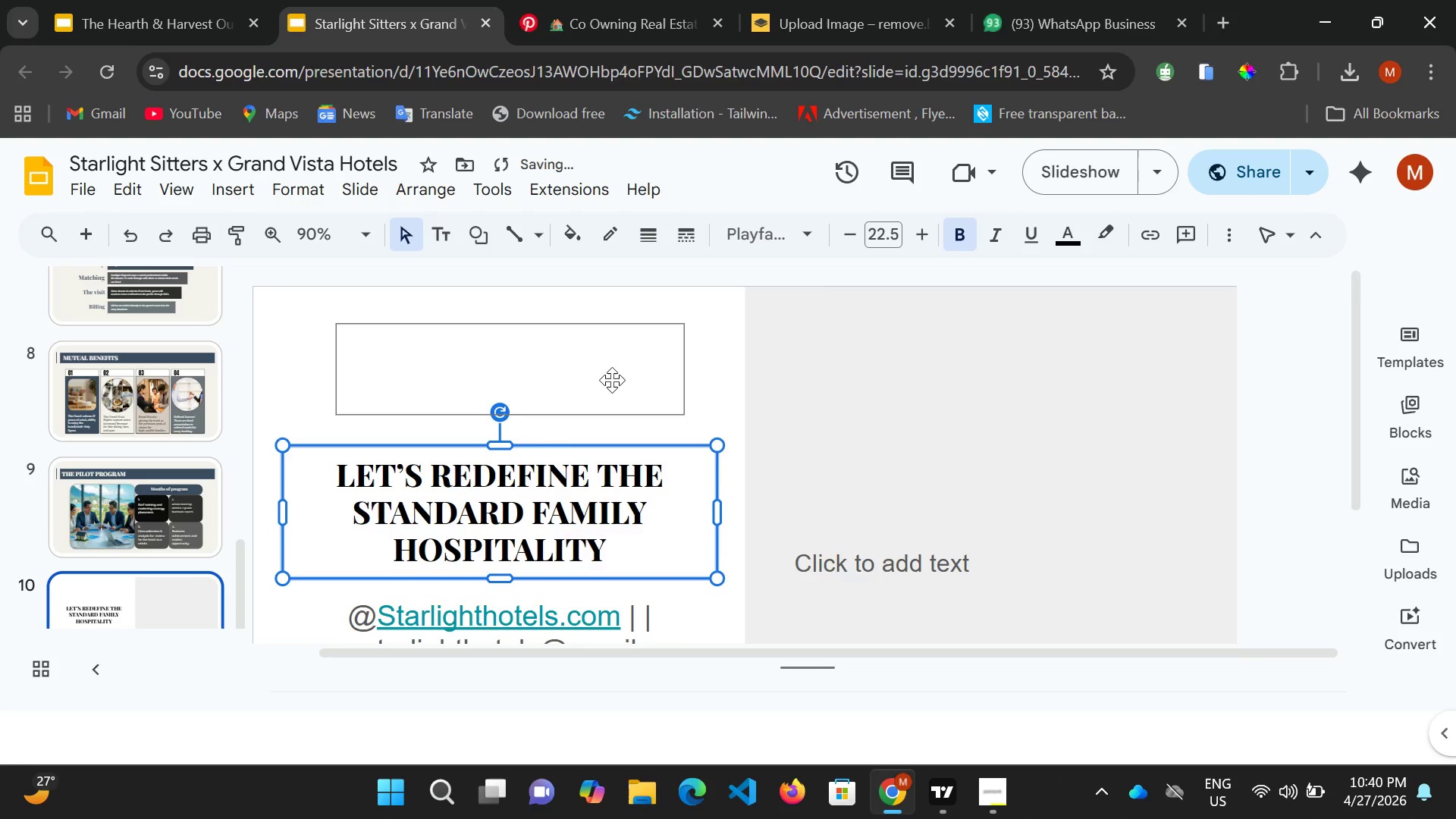 
scroll: coordinate [612, 380], scroll_direction: down, amount: 1.0
 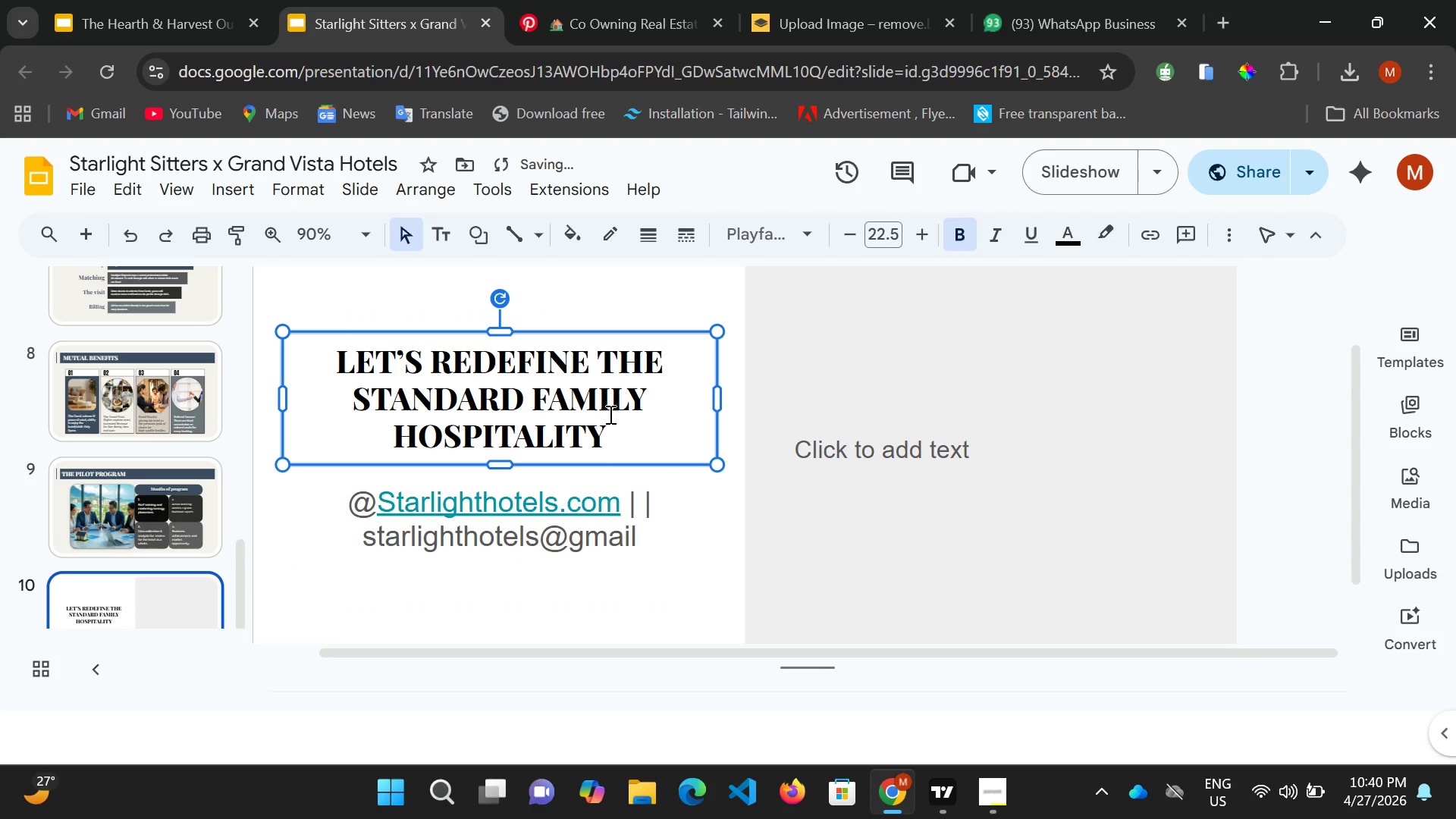 
left_click([676, 394])
 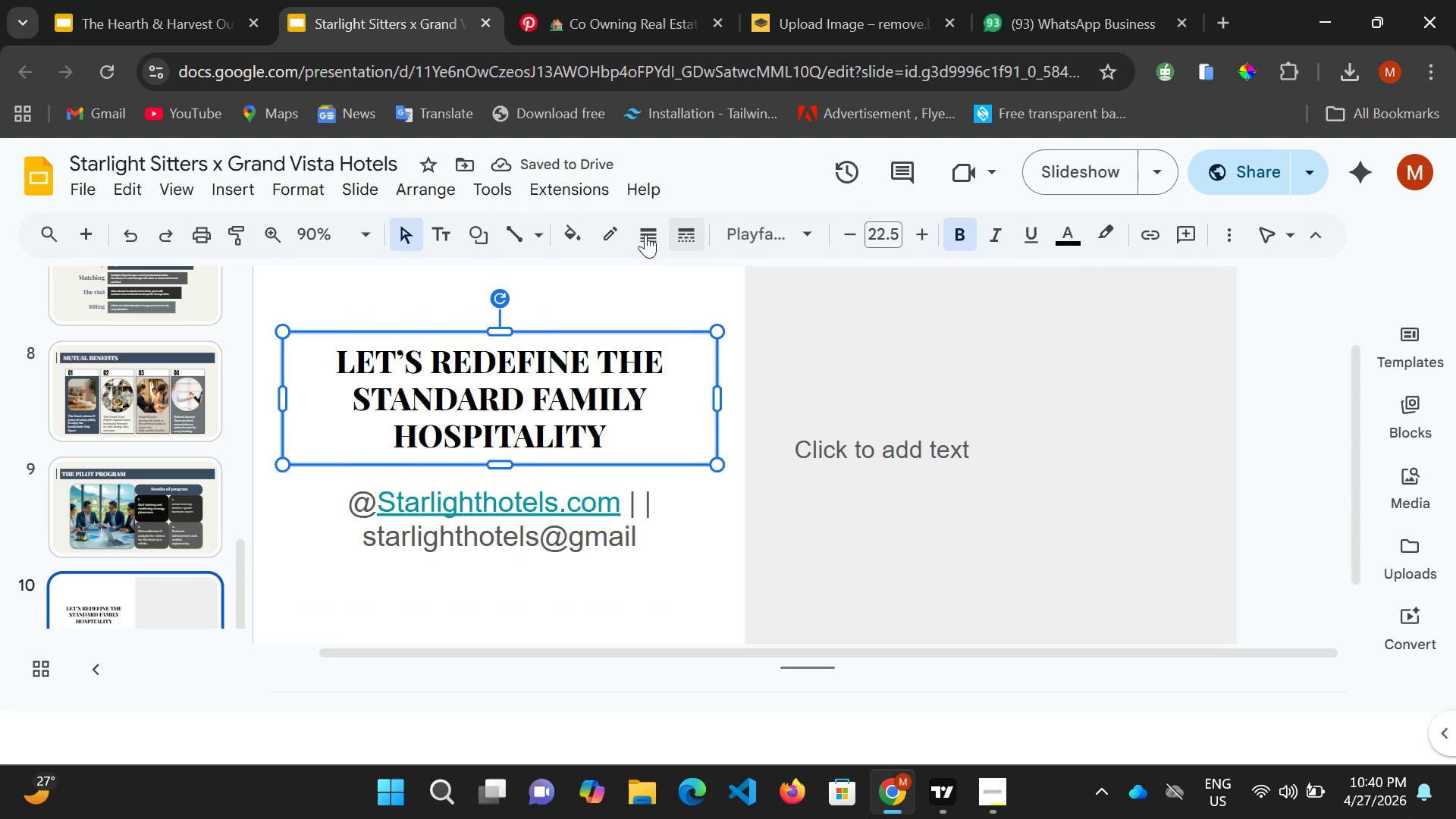 
left_click([570, 237])
 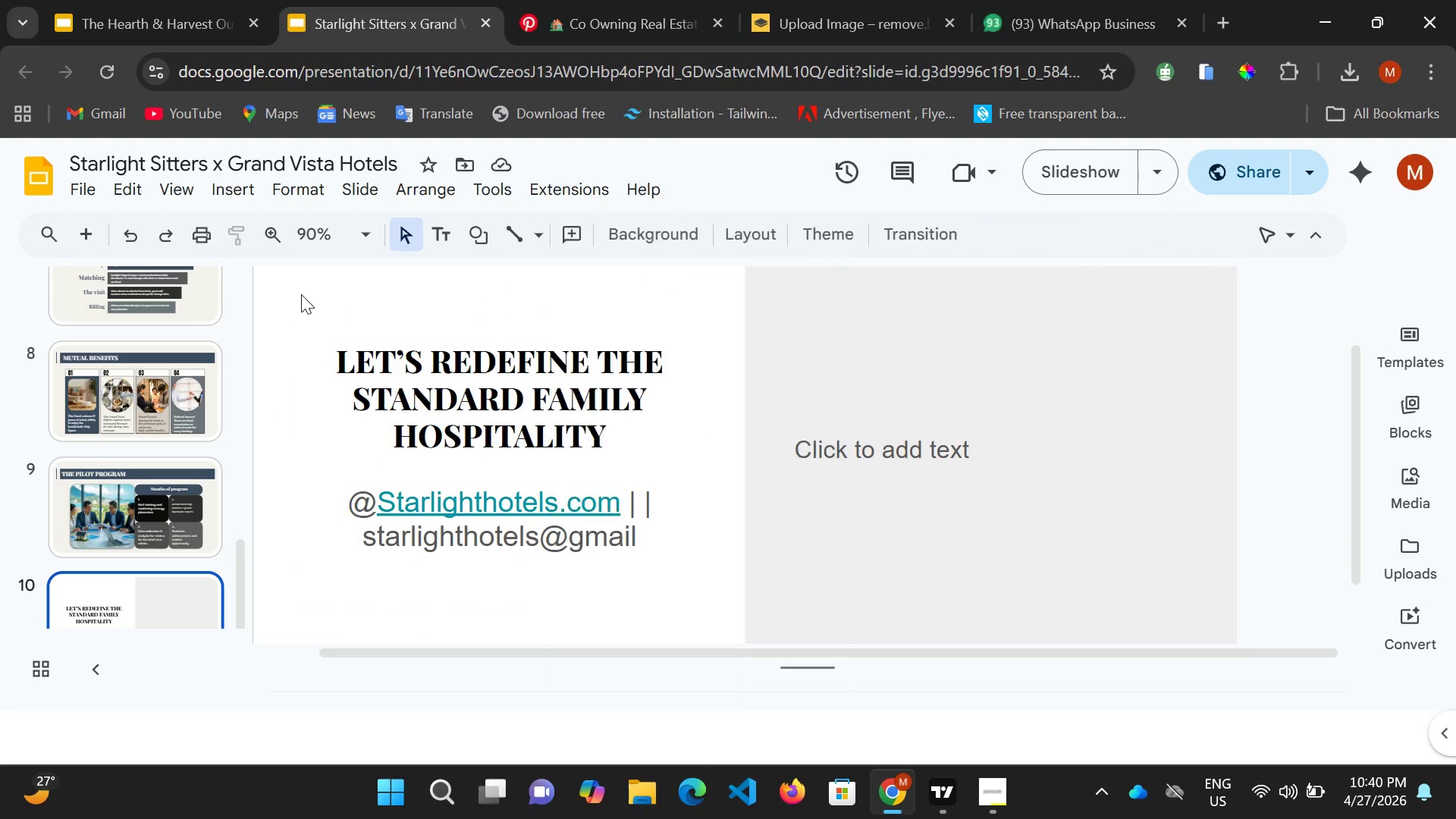 
scroll: coordinate [676, 323], scroll_direction: up, amount: 1.0
 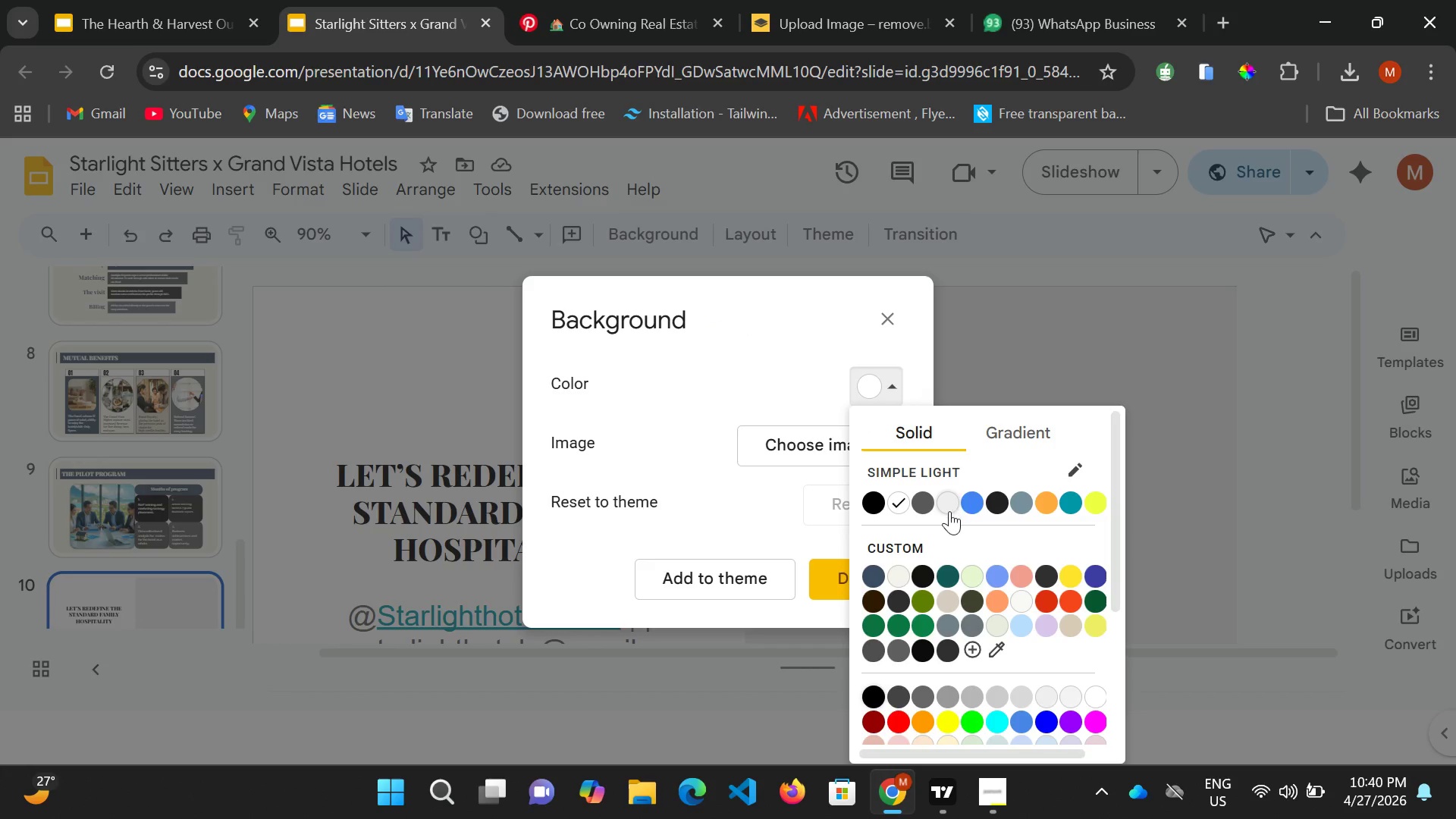 
wait(5.09)
 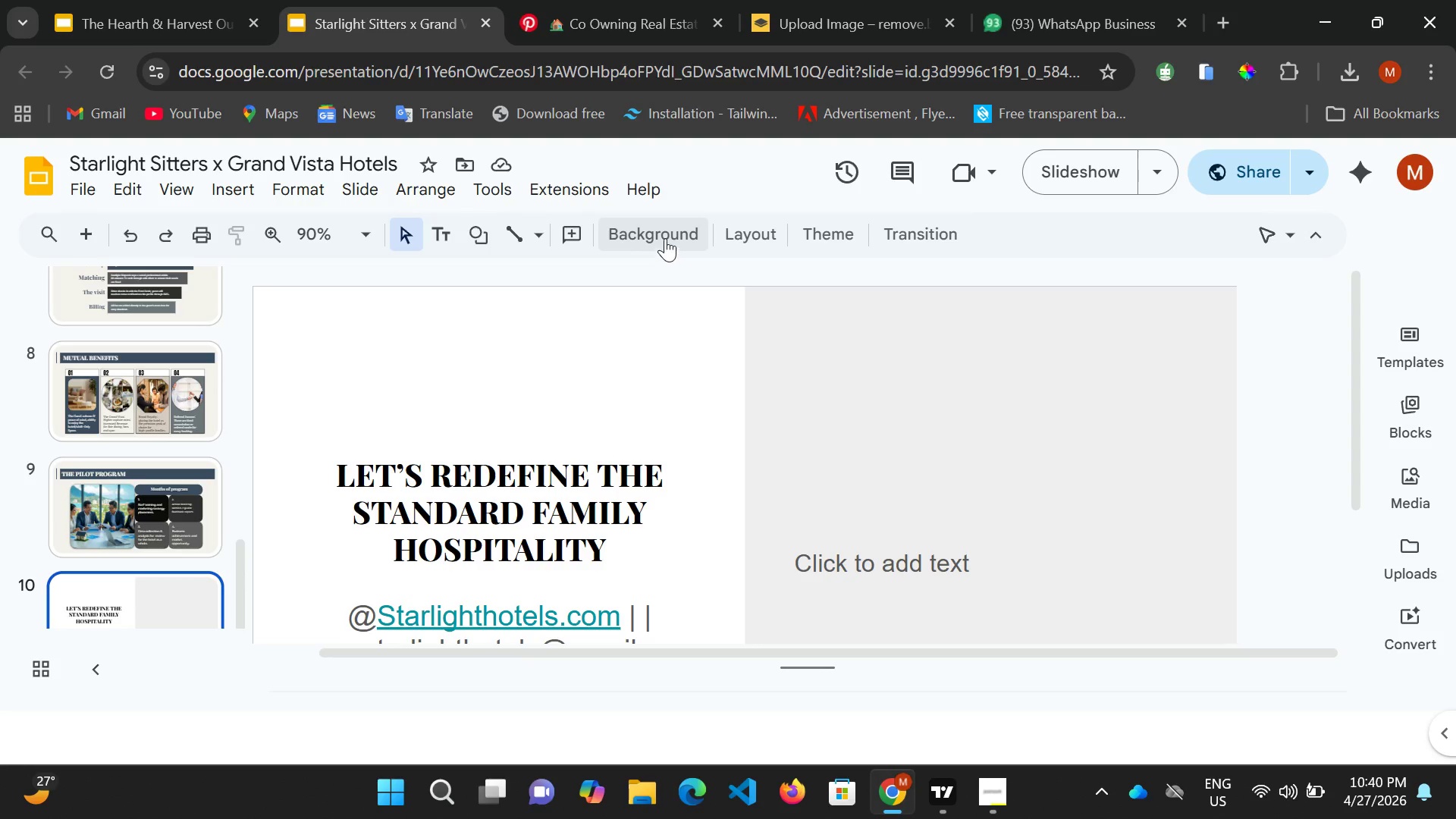 
left_click([904, 577])
 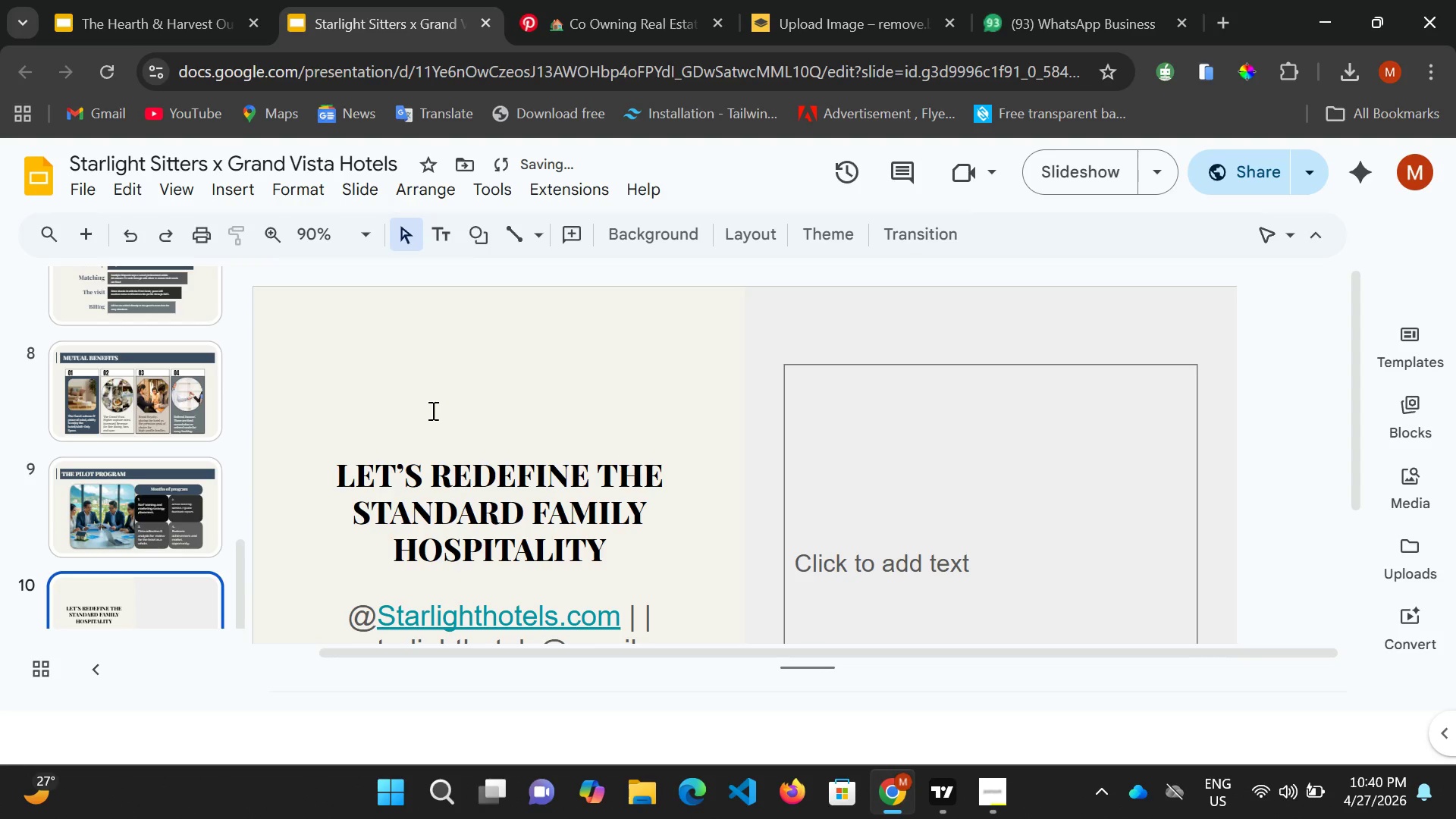 
left_click([452, 504])
 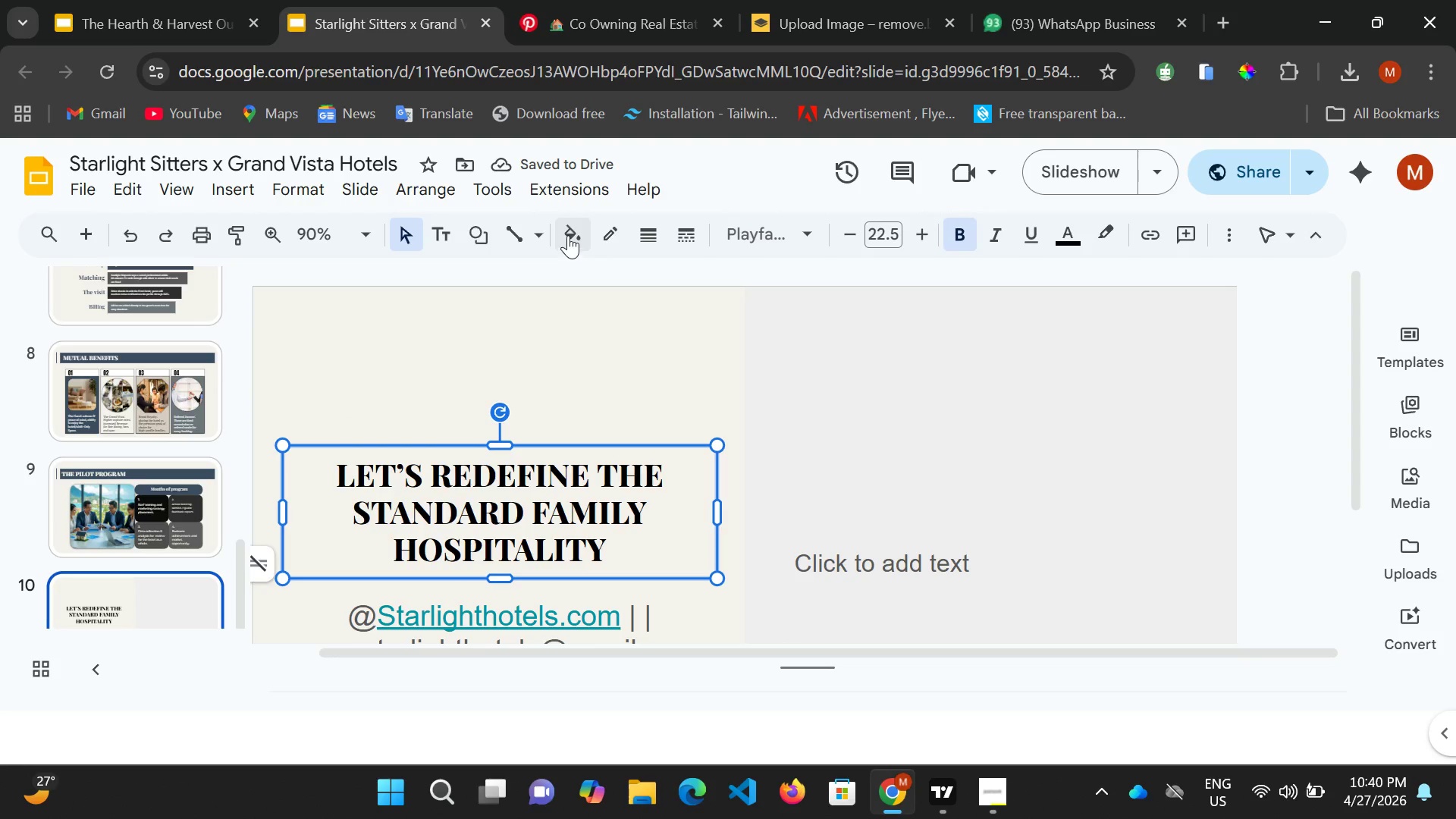 
left_click([567, 234])
 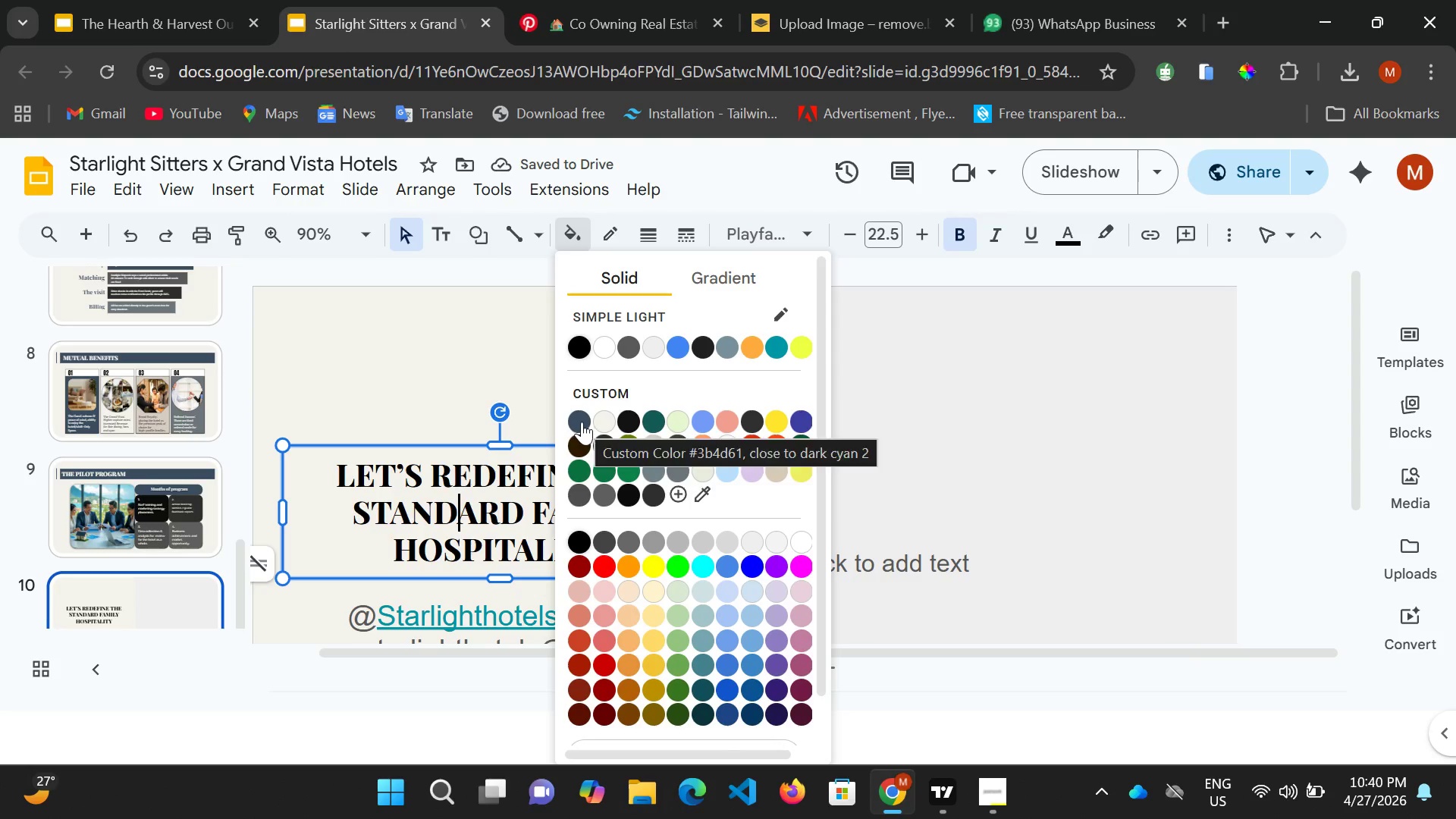 
left_click([580, 422])
 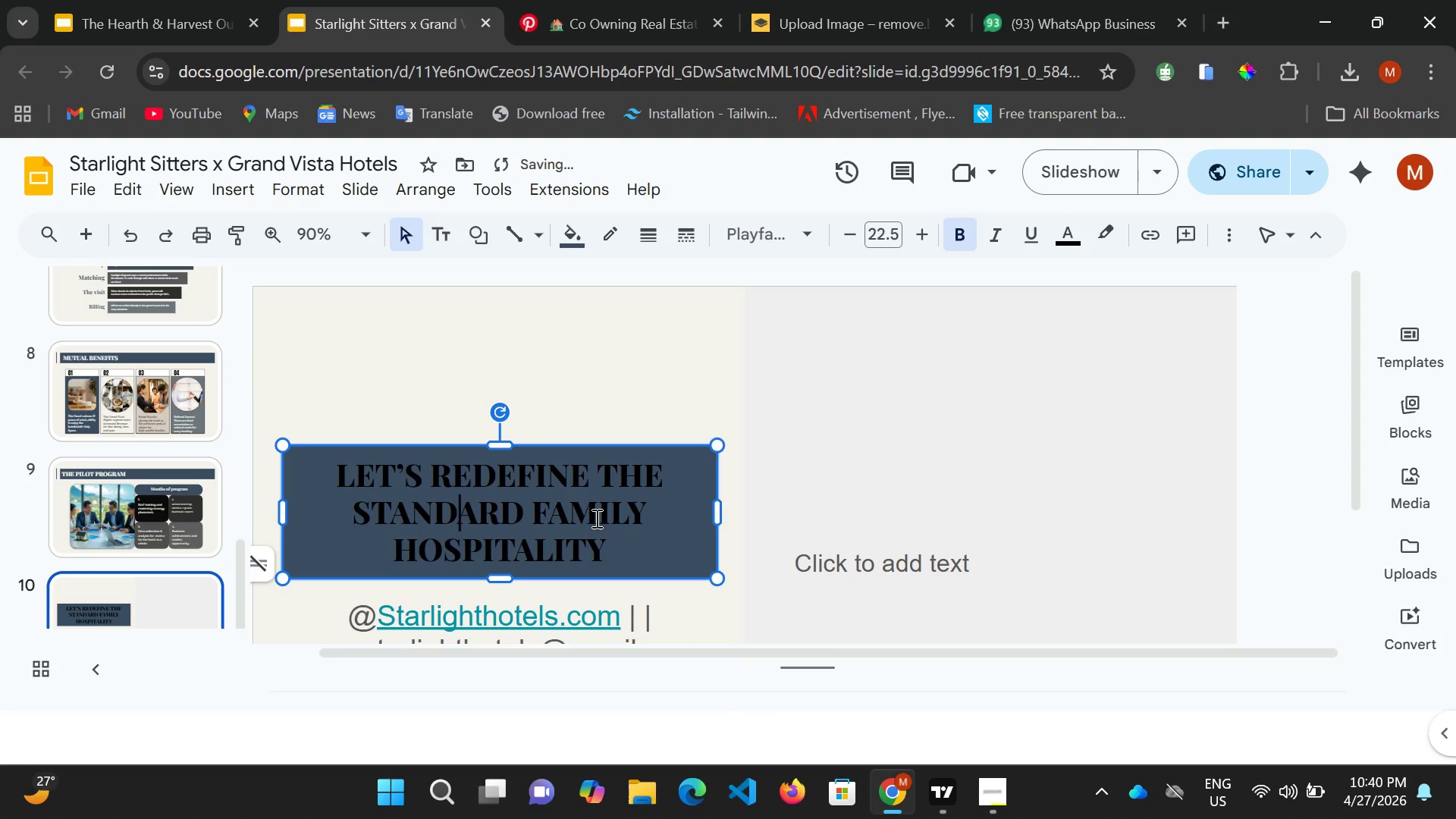 
key(Control+A)
 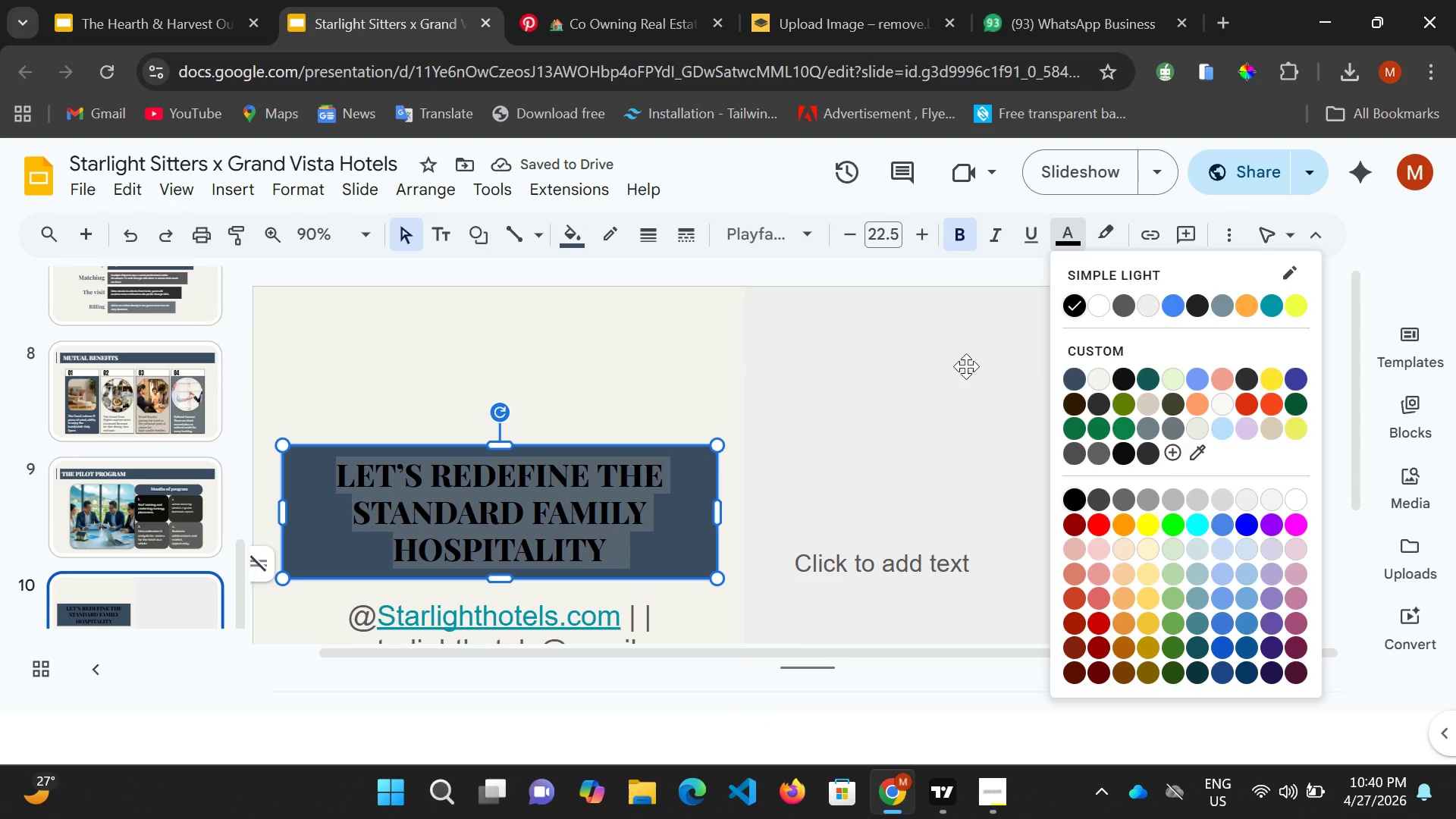 
left_click([1099, 380])
 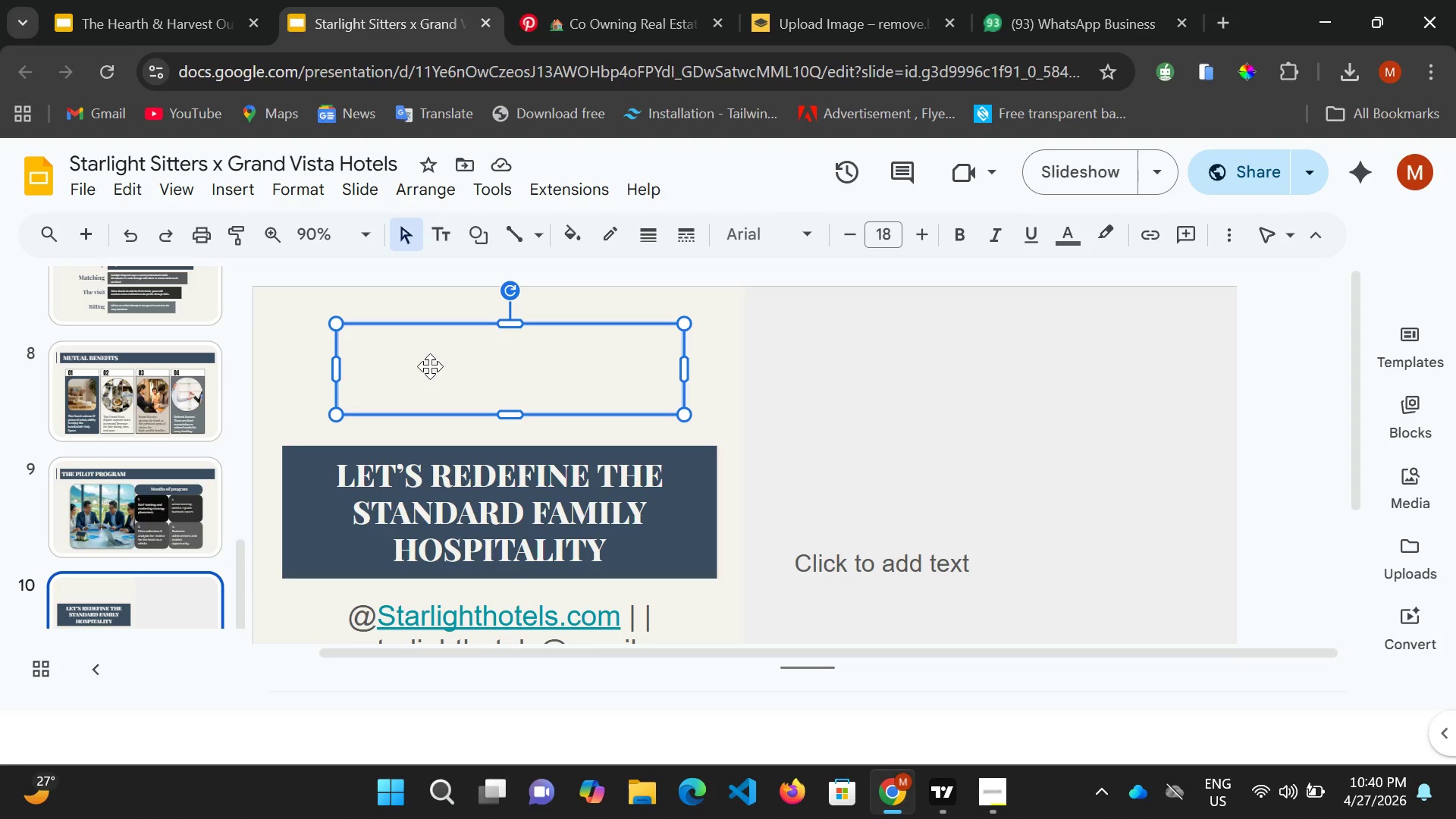 
wait(12.75)
 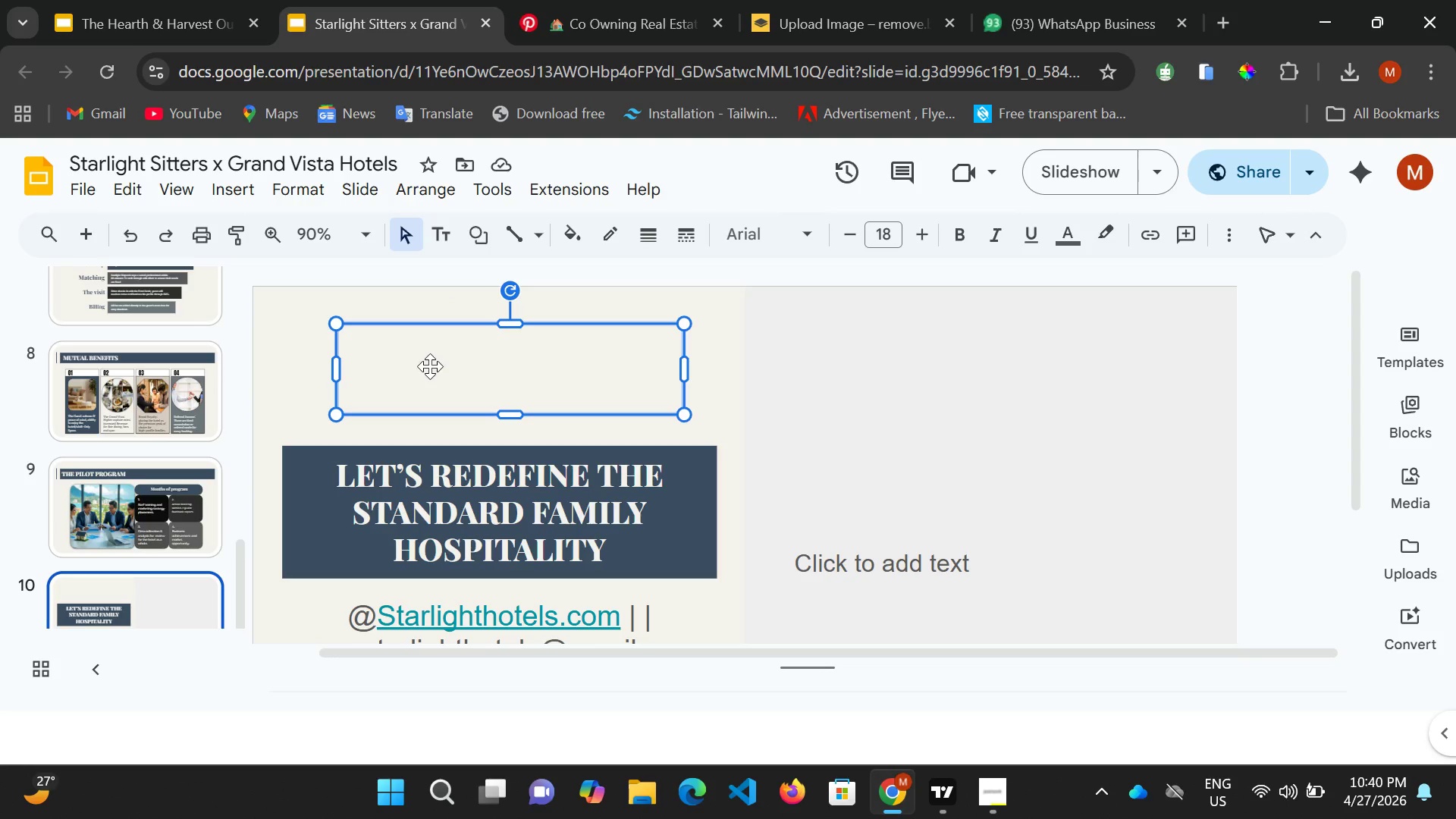 
left_click([430, 378])
 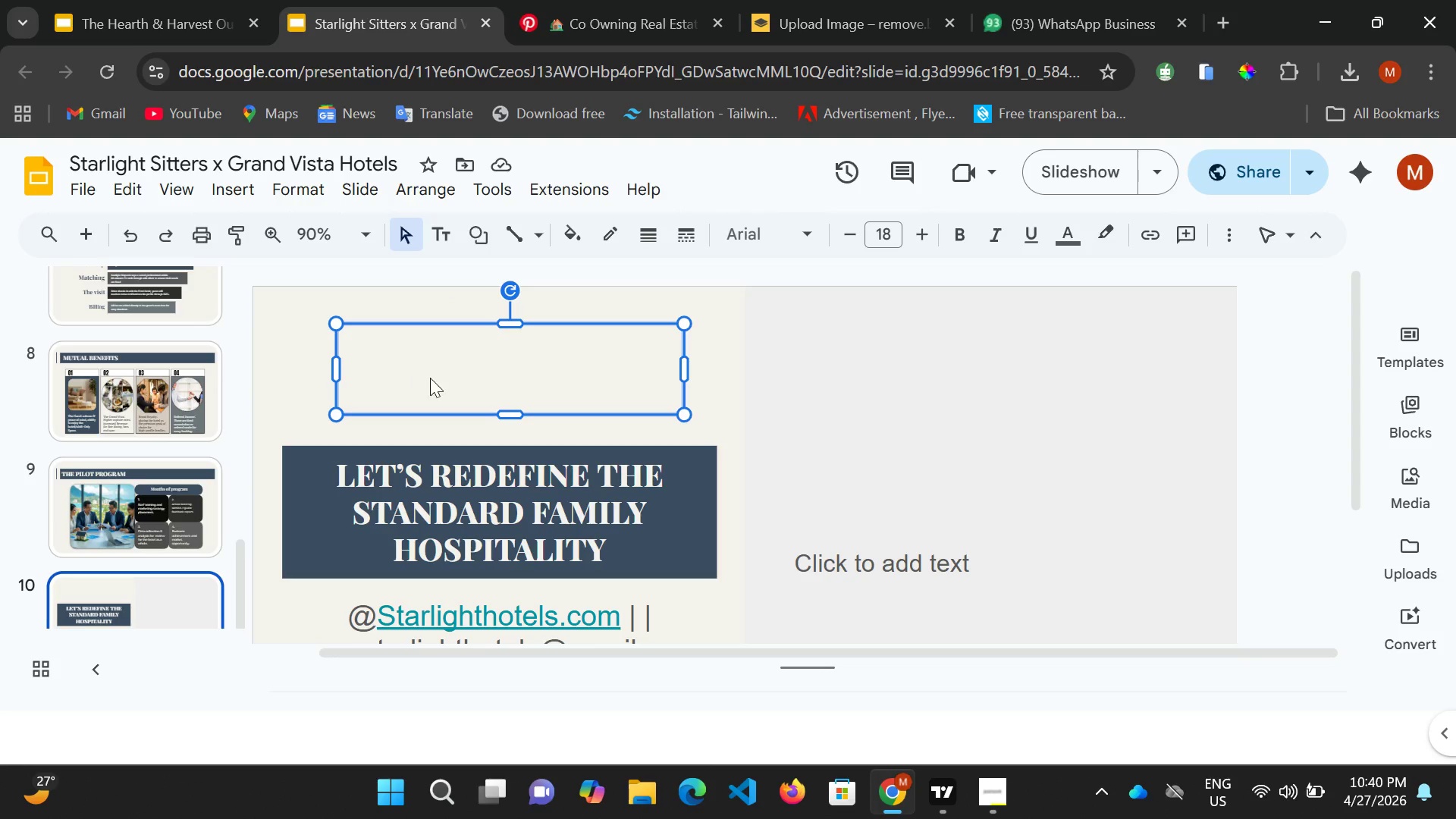 
left_click([430, 378])
 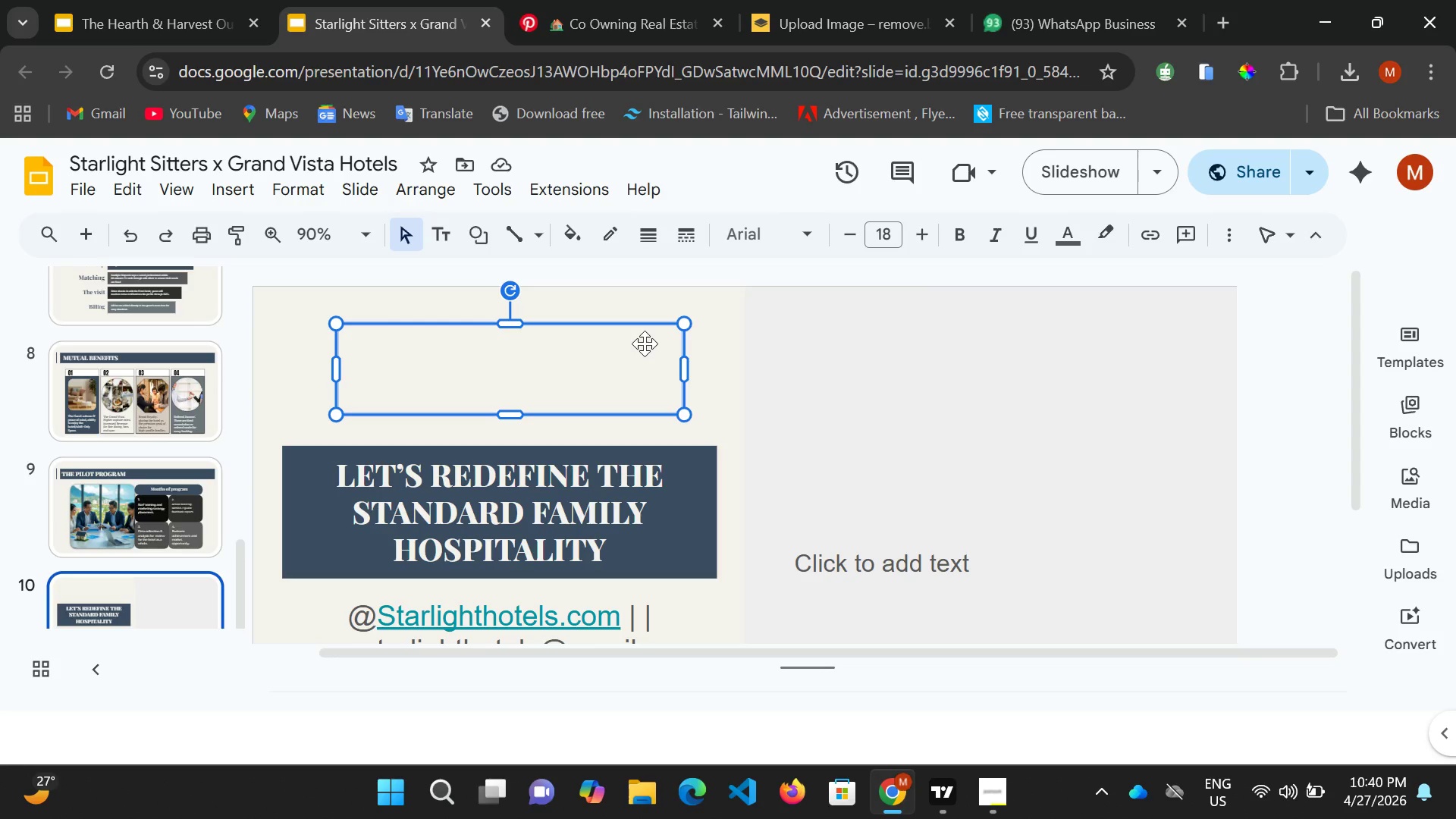 
type(q)
key(Backspace)
type(Doint)
key(Backspace)
key(Backspace)
key(Backspace)
key(Backspace)
key(Backspace)
 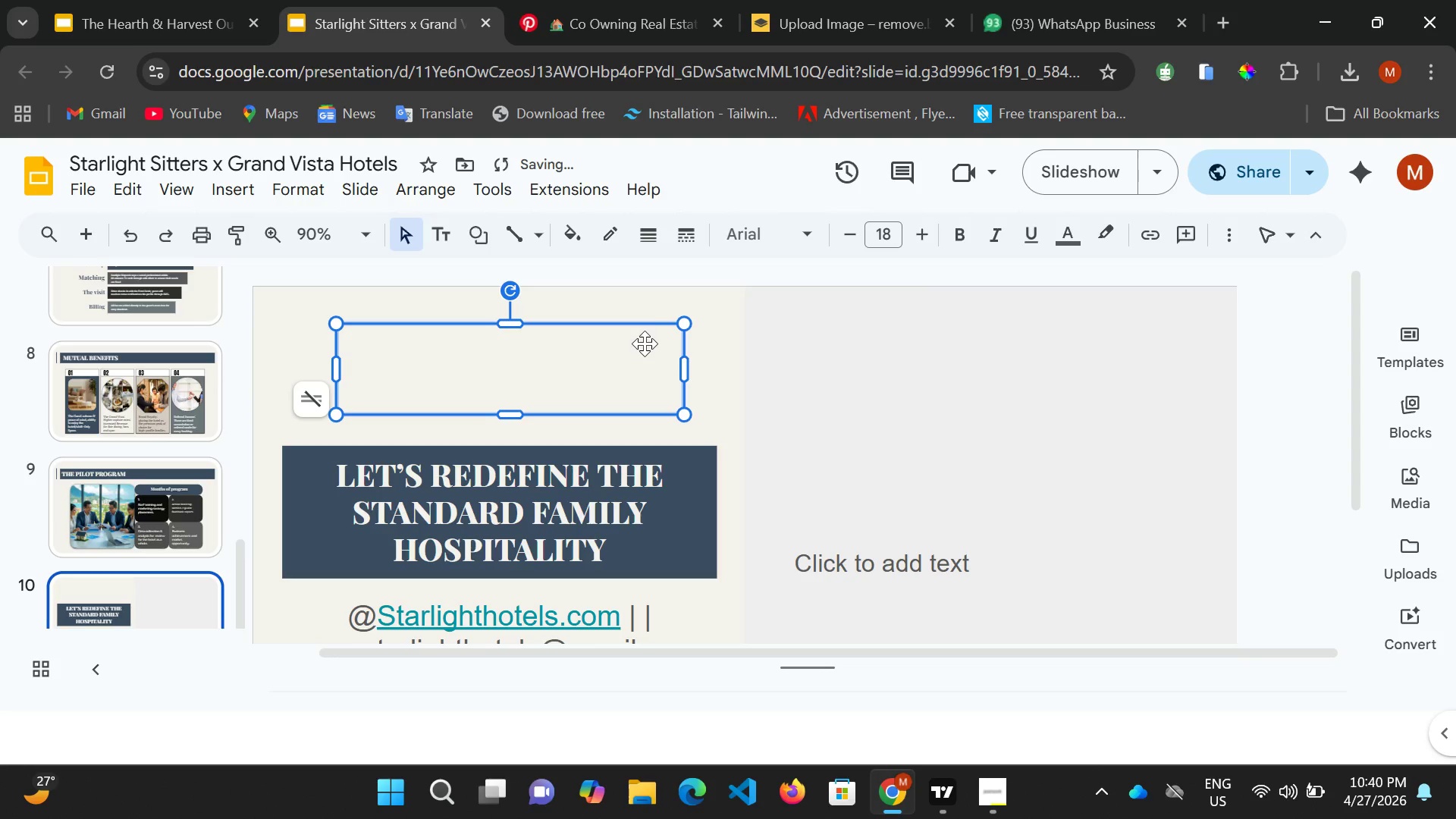 
type(FONR)
key(Backspace)
key(Backspace)
key(Backspace)
key(Backspace)
type(DONT)
key(Backspace)
type('T WAIT ANY LONGER!)
 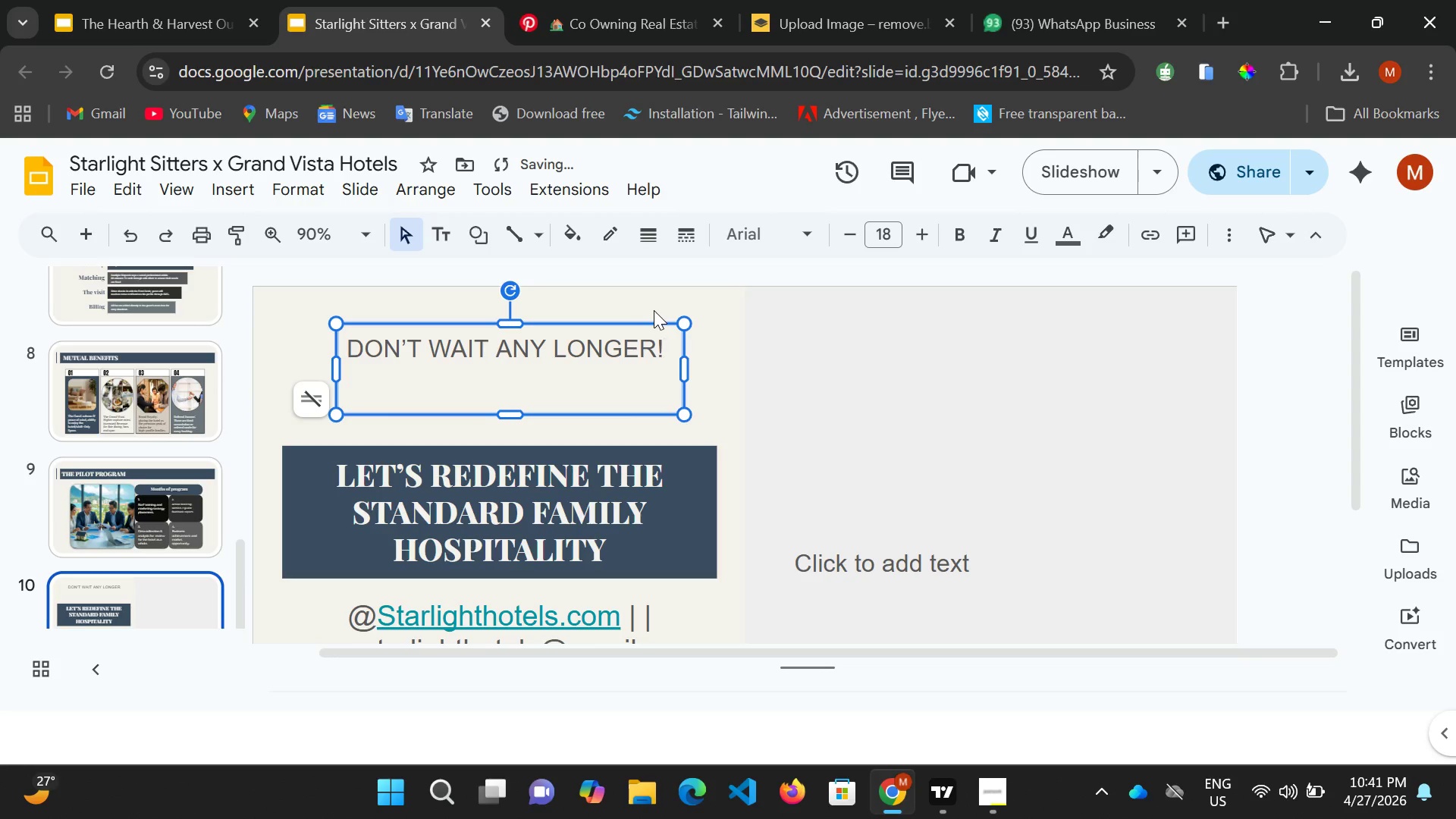 
key(Control+A)
 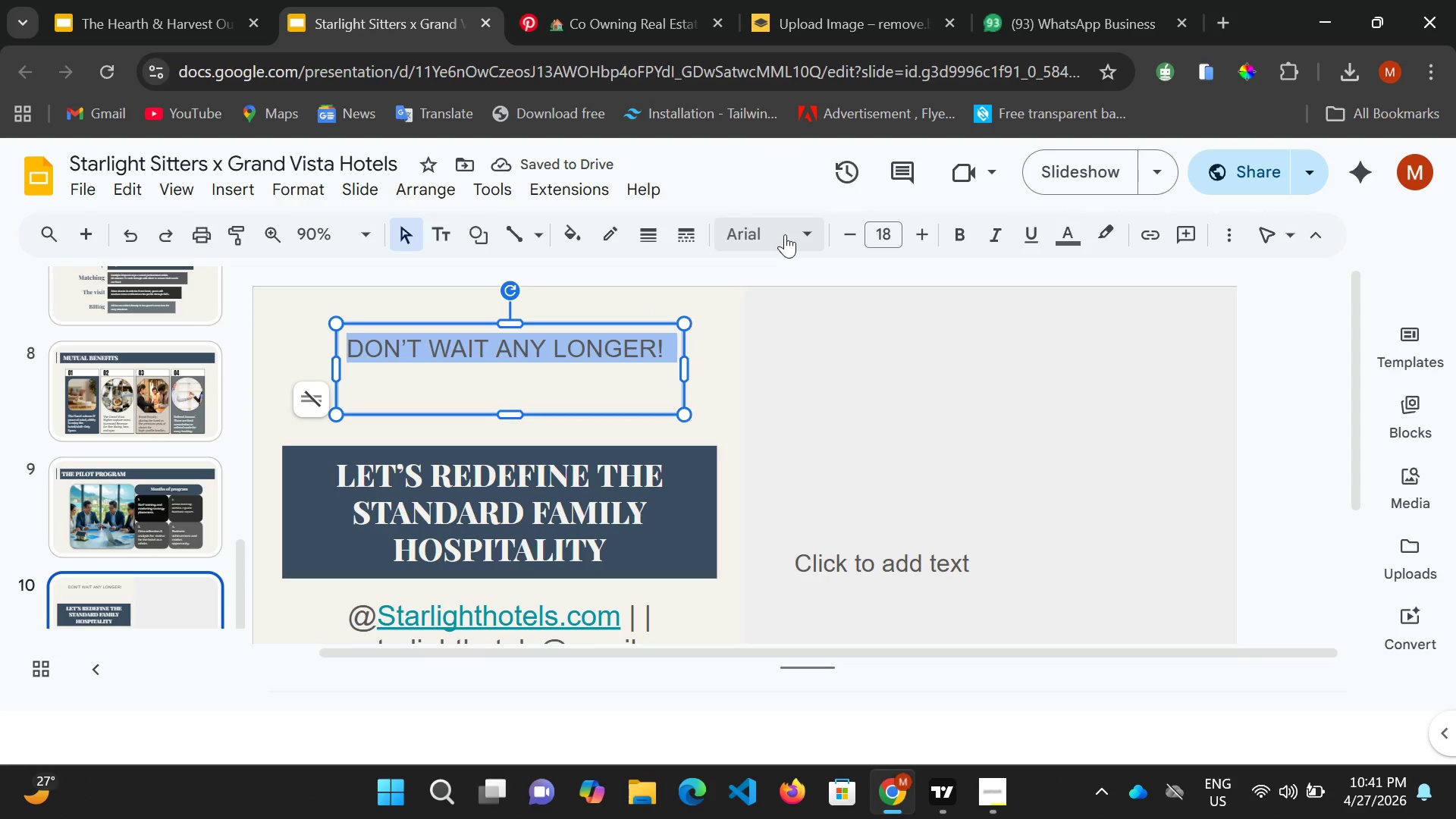 
left_click([802, 237])
 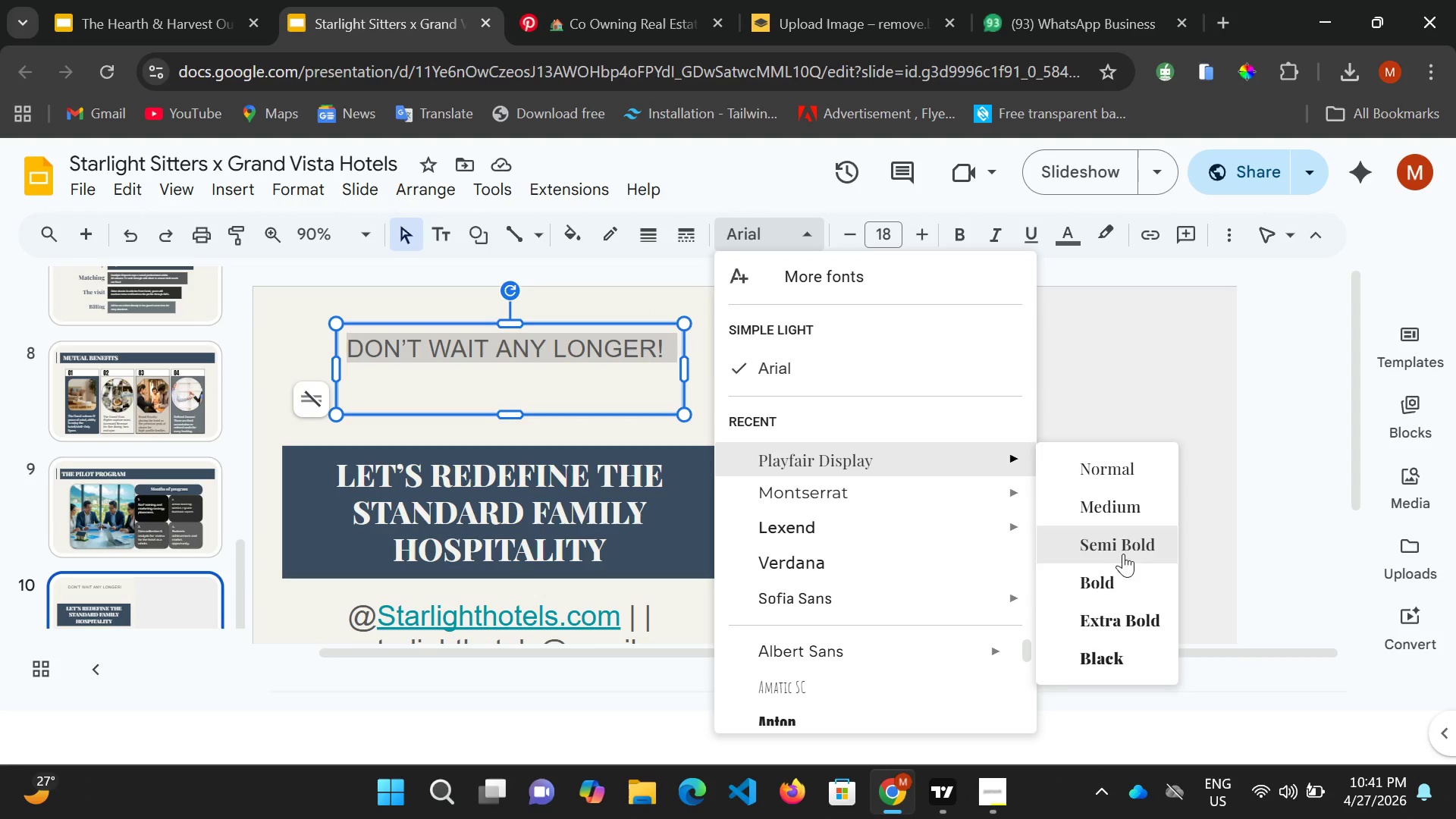 
left_click([1119, 611])
 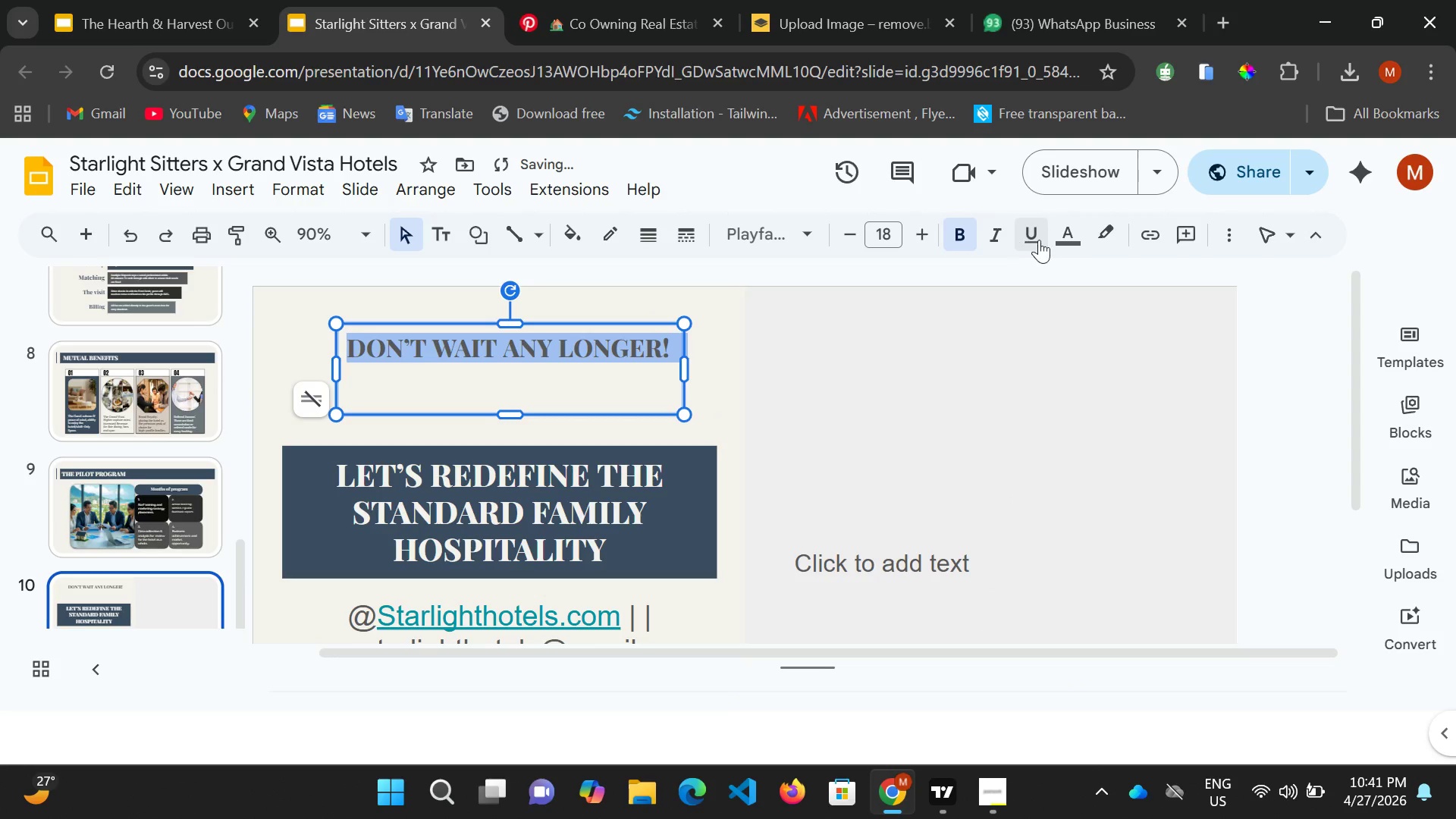 
left_click([1064, 238])
 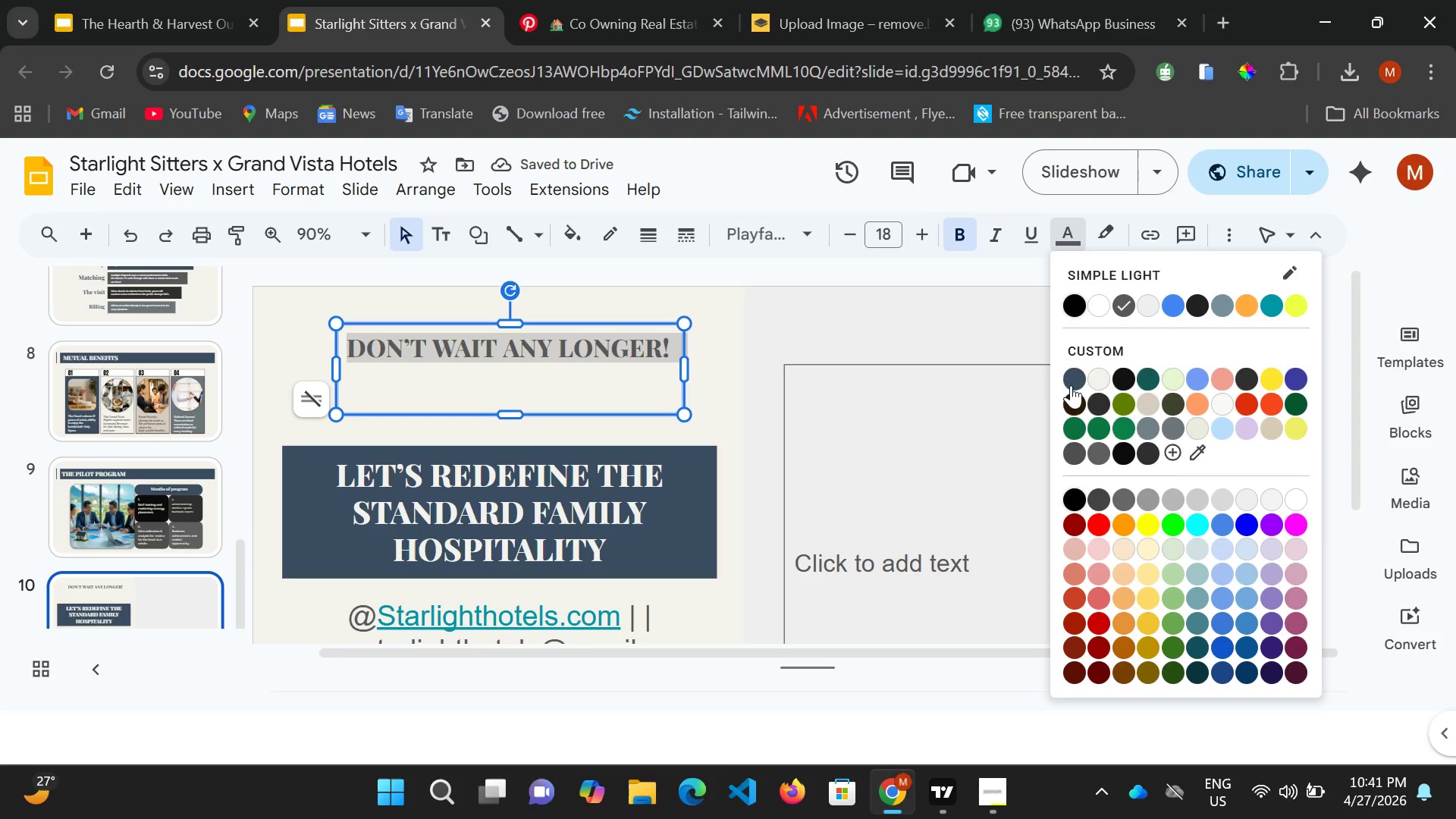 
left_click([1074, 384])
 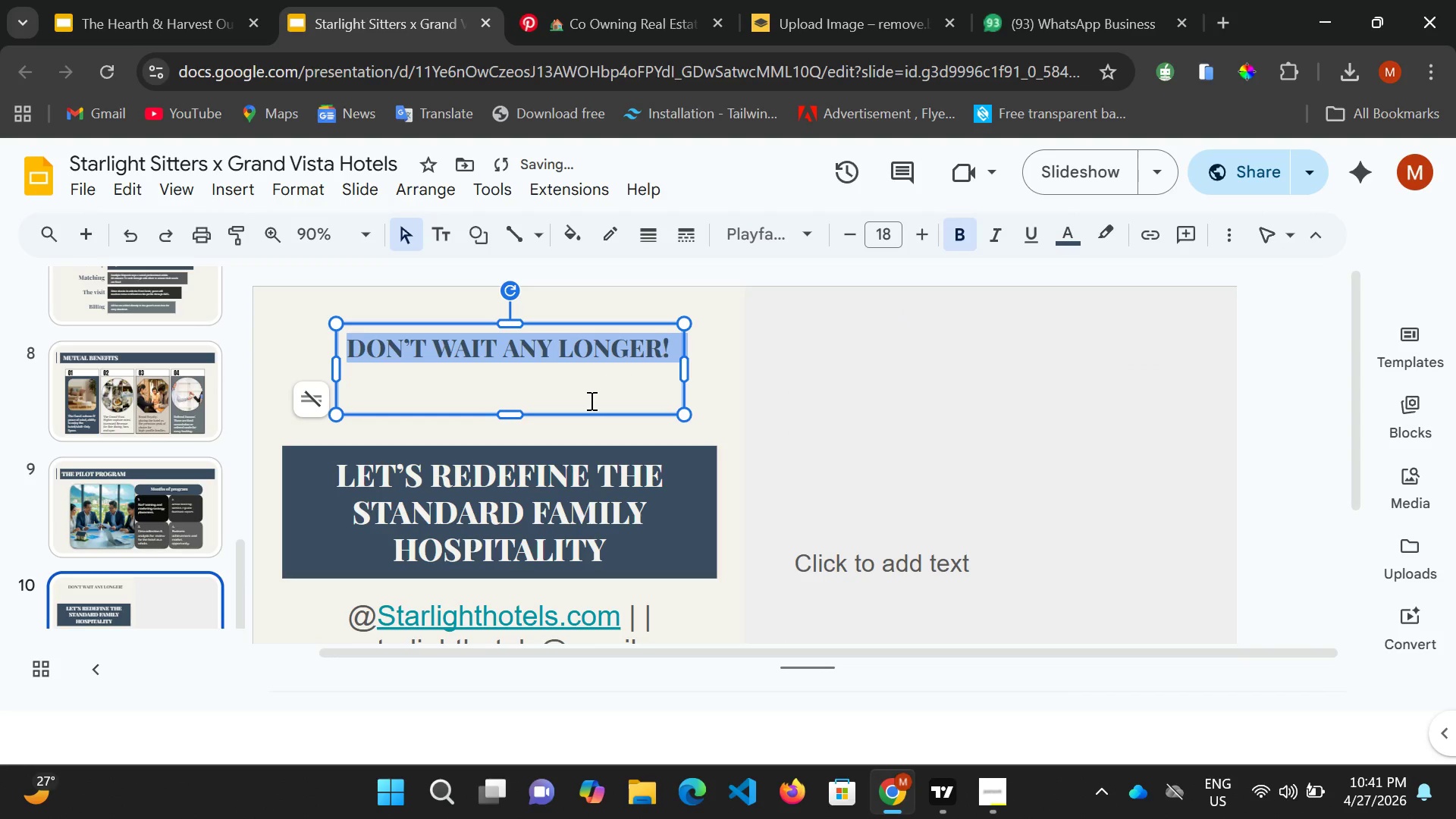 
left_click([583, 406])
 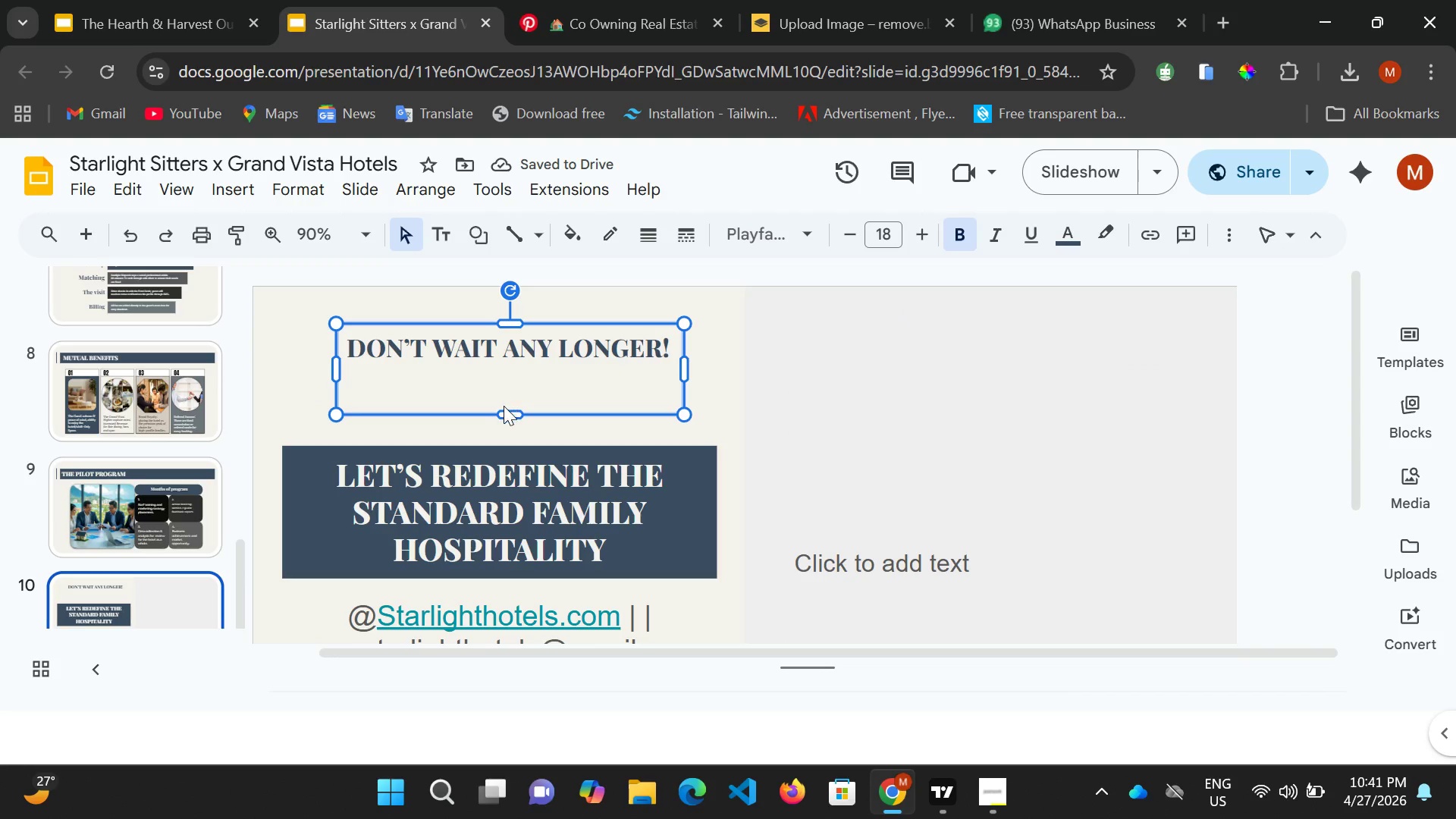 
left_click_drag(start_coordinate=[504, 406], to_coordinate=[504, 384])
 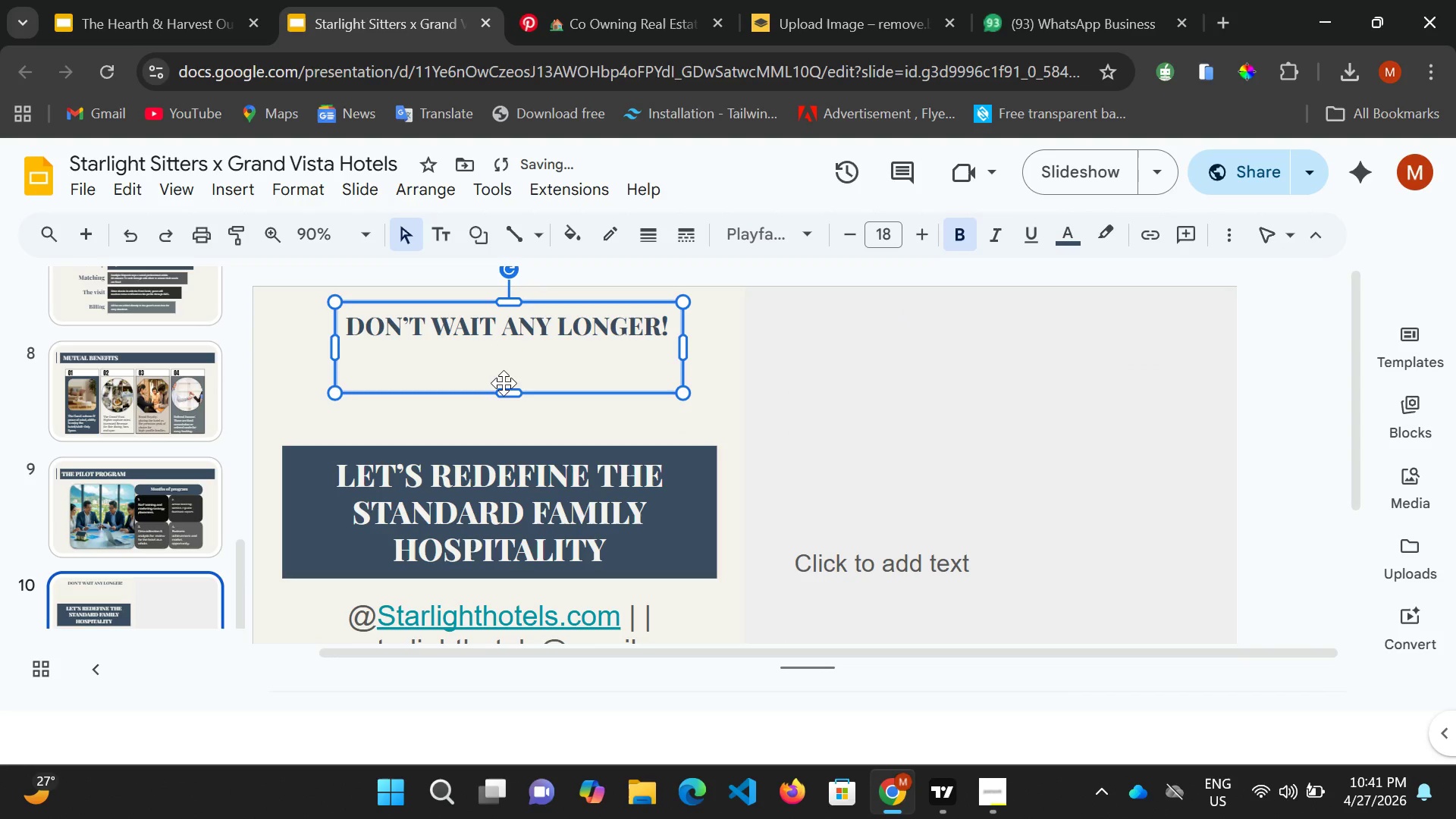 
left_click([504, 383])
 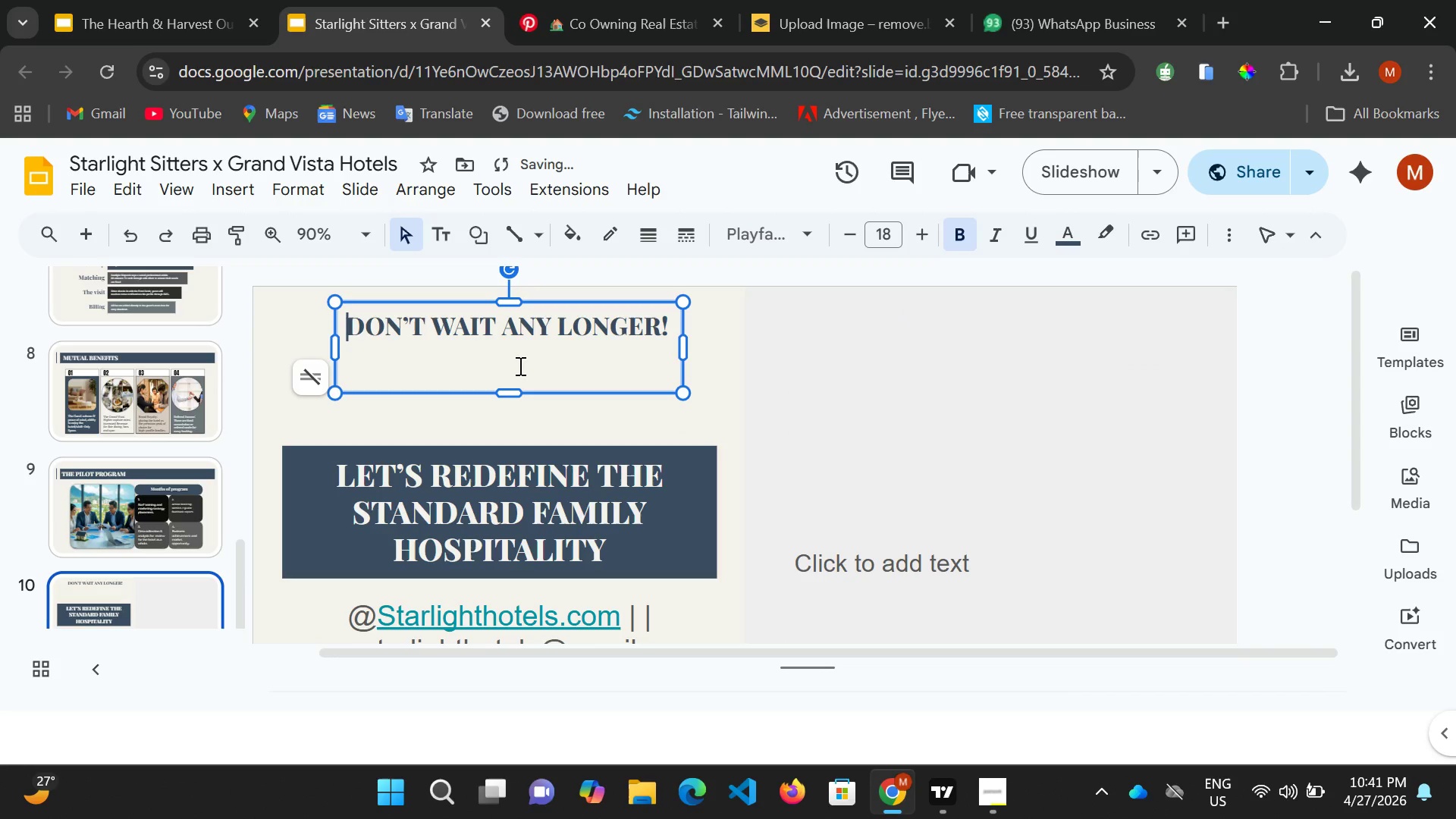 
double_click([504, 383])
 